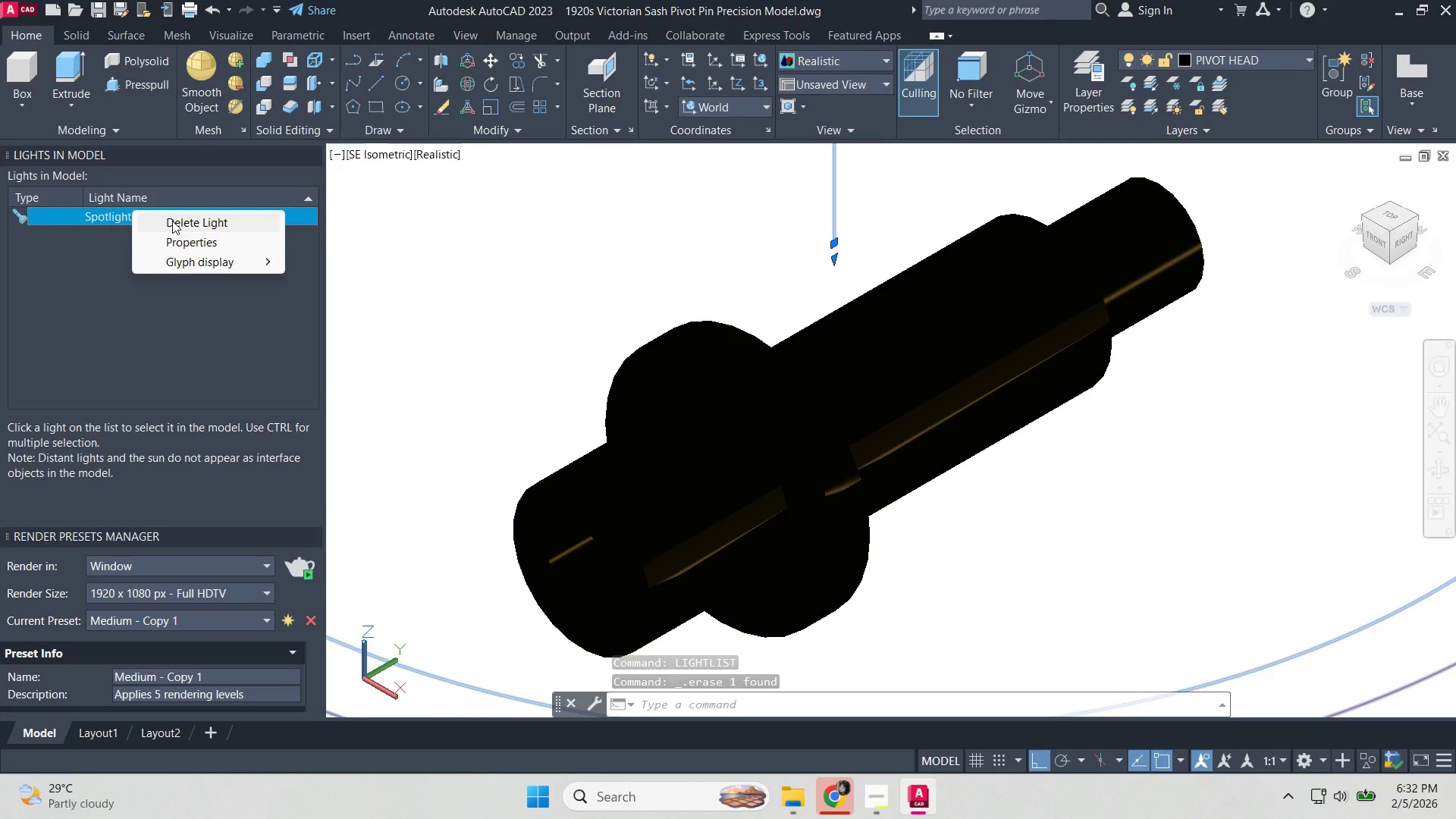 
left_click([172, 220])
 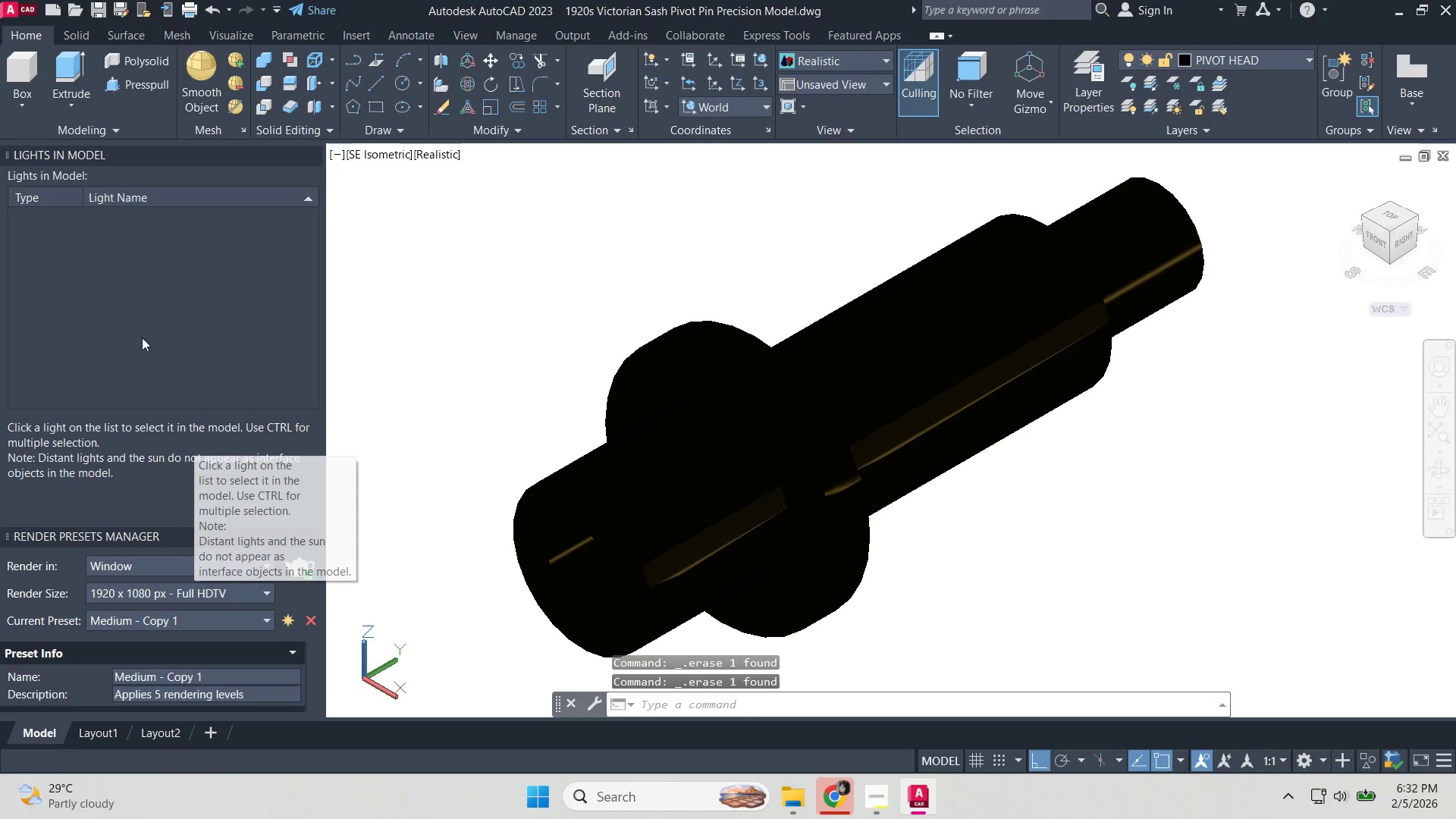 
left_click([86, 371])
 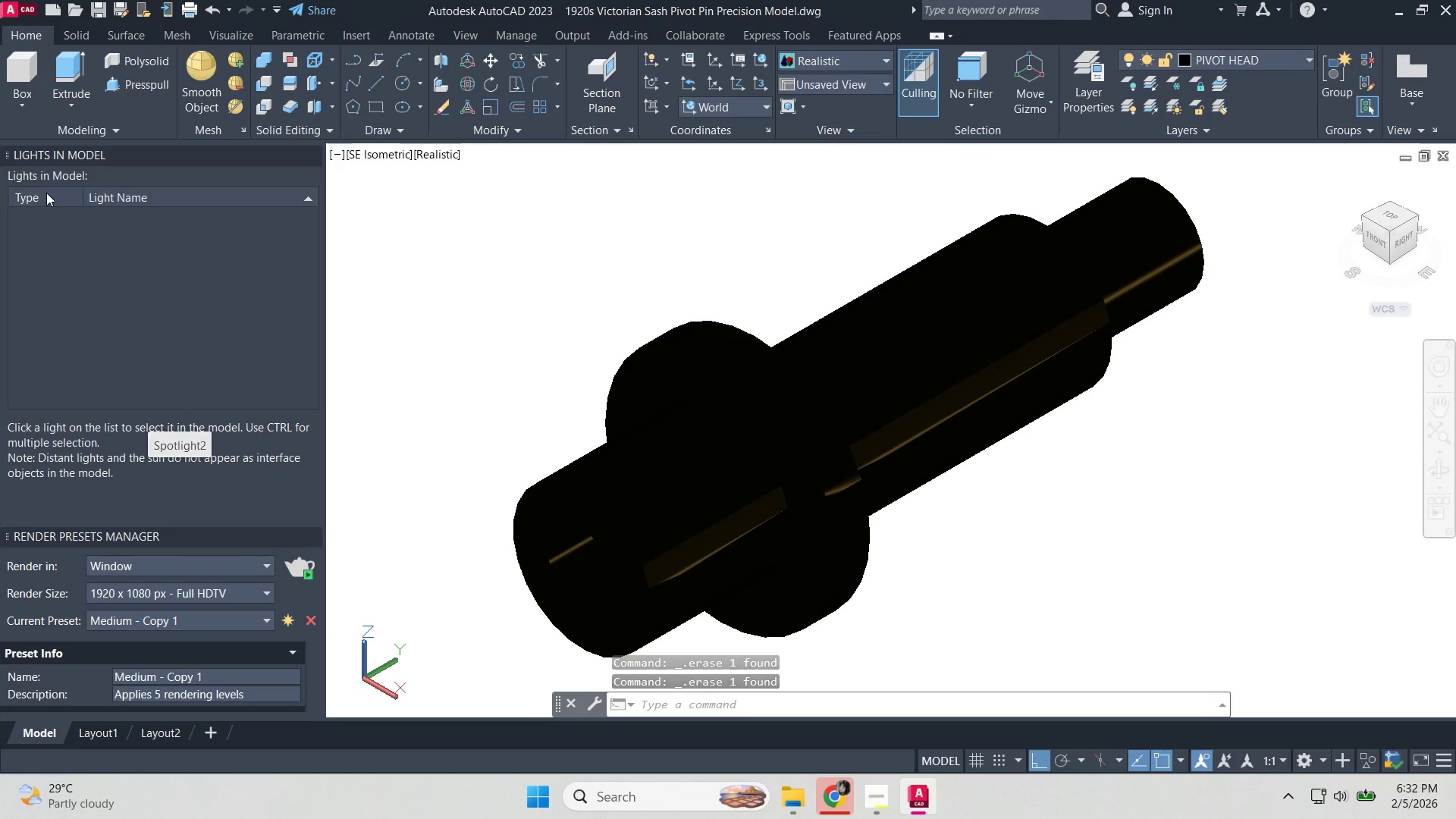 
key(Control+Z)
 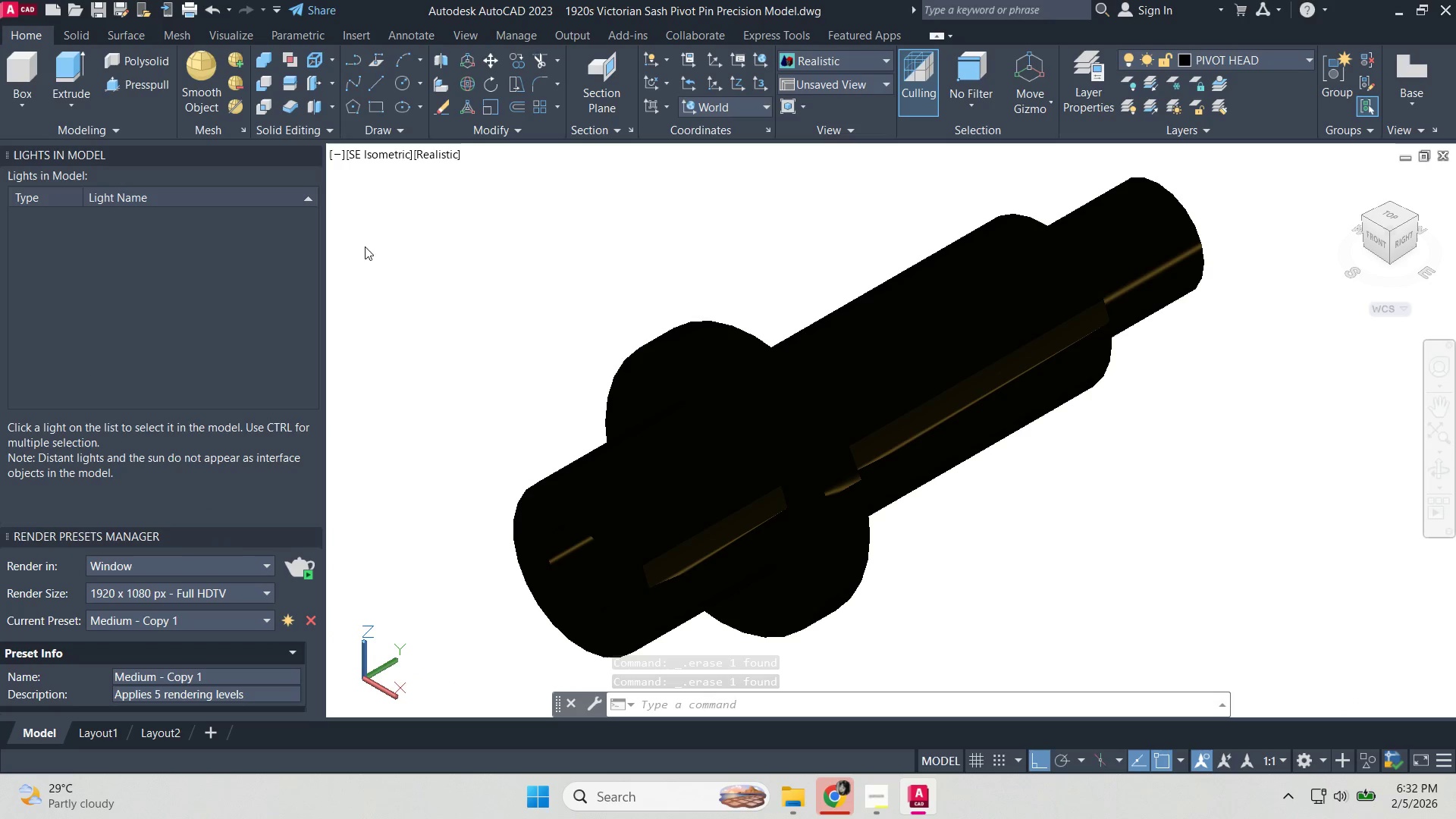 
left_click_drag(start_coordinate=[454, 264], to_coordinate=[120, 215])
 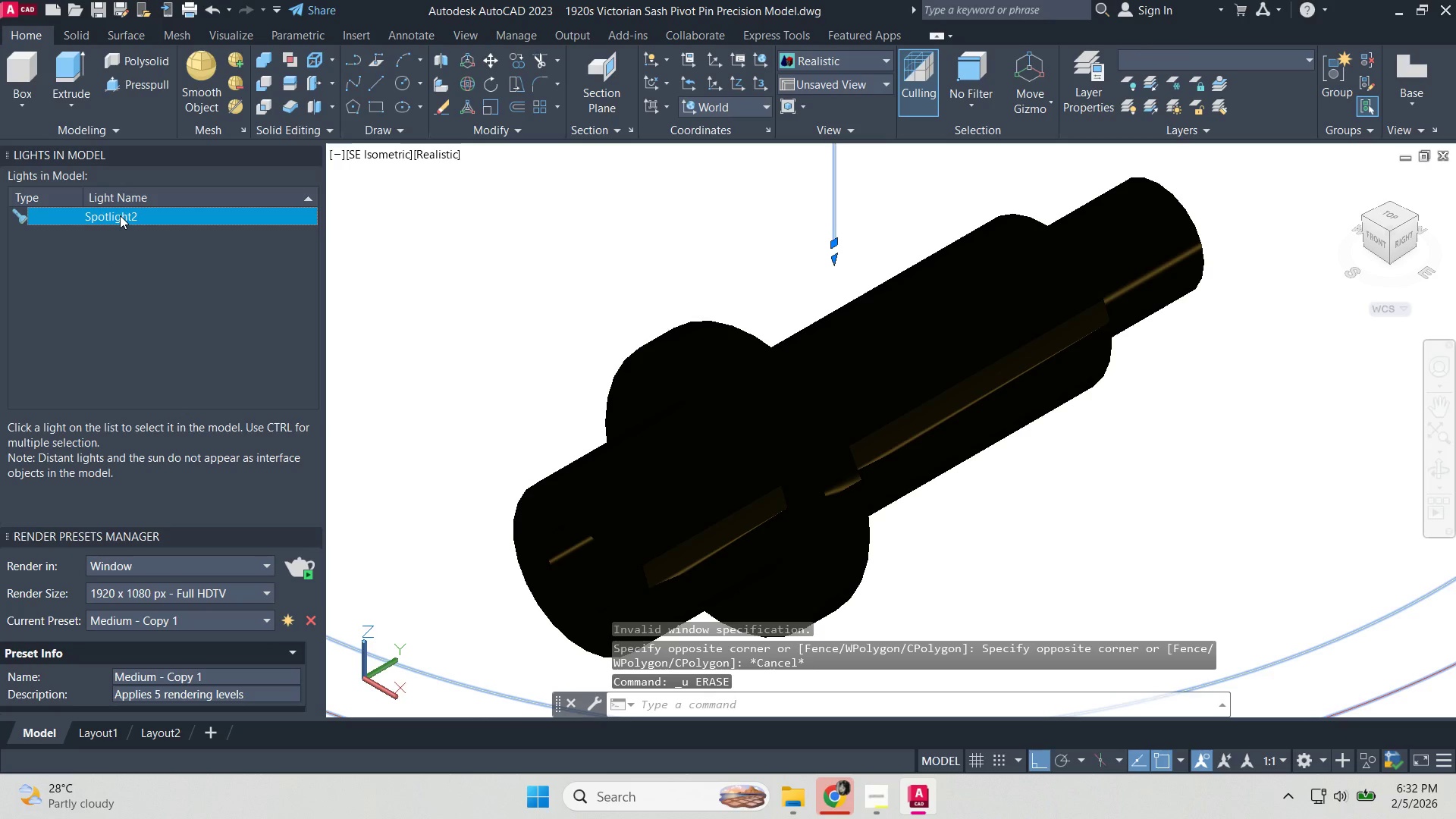 
key(Control+Z)
 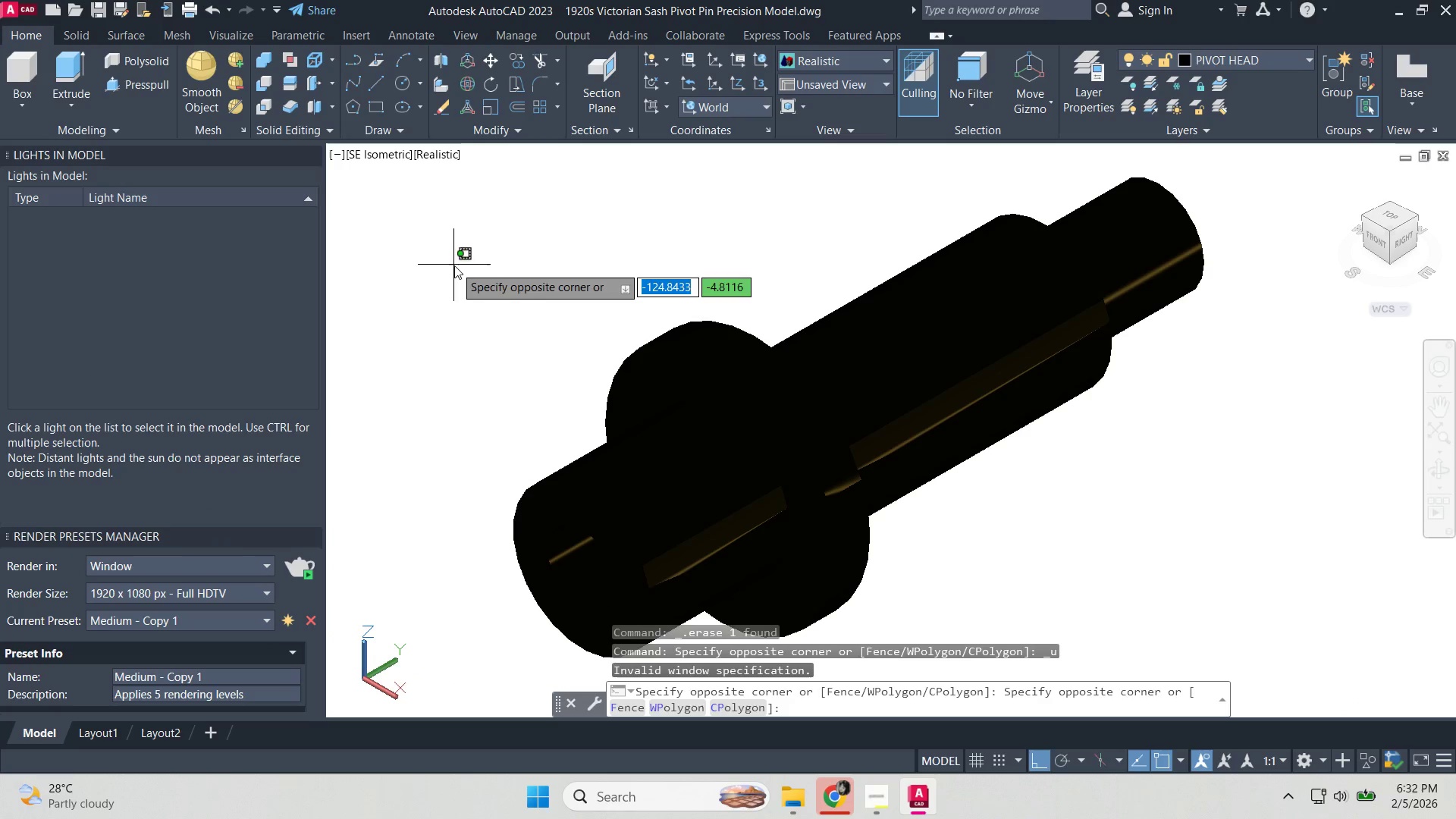 
key(Escape)
 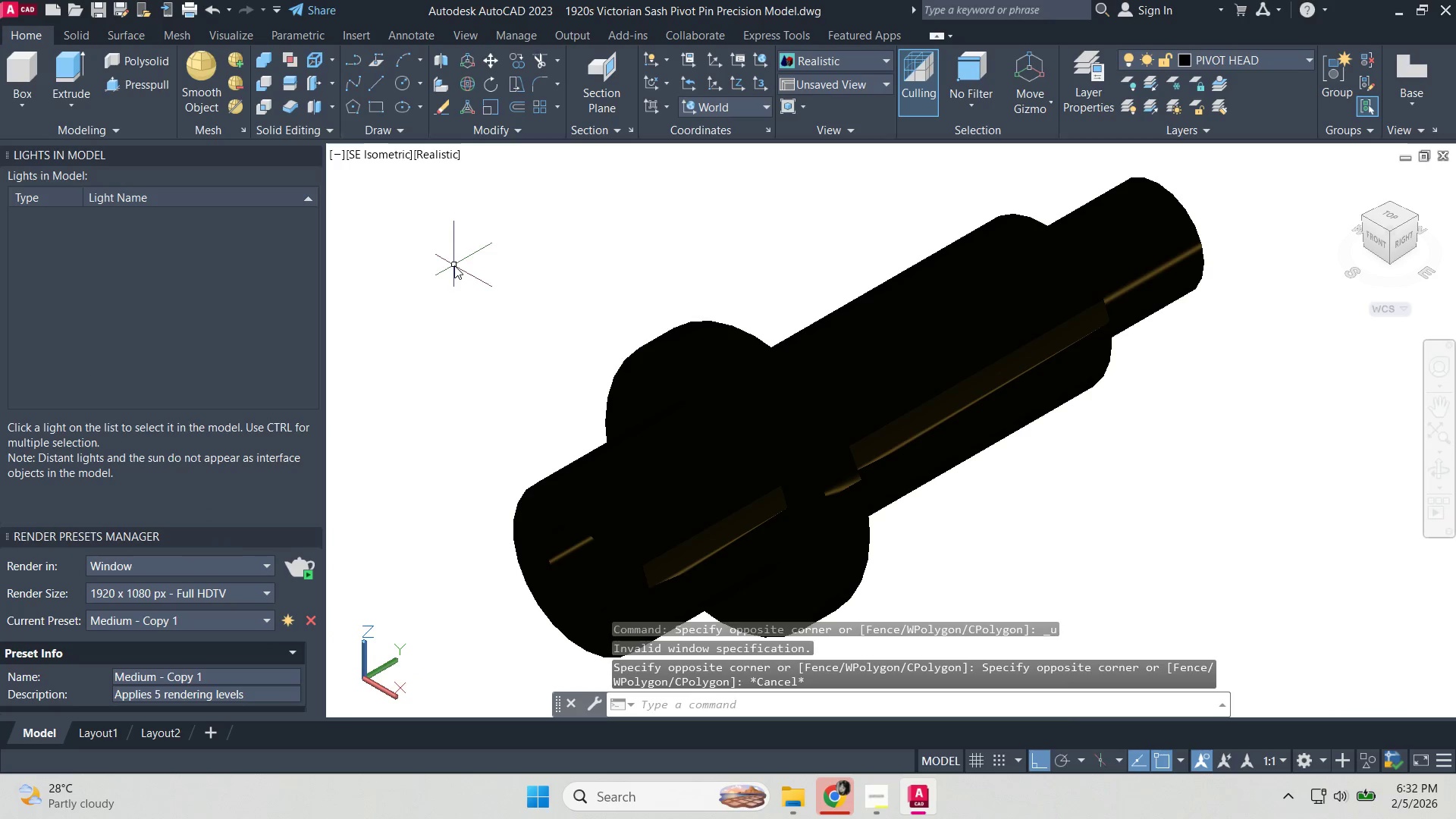 
key(Control+Z)
 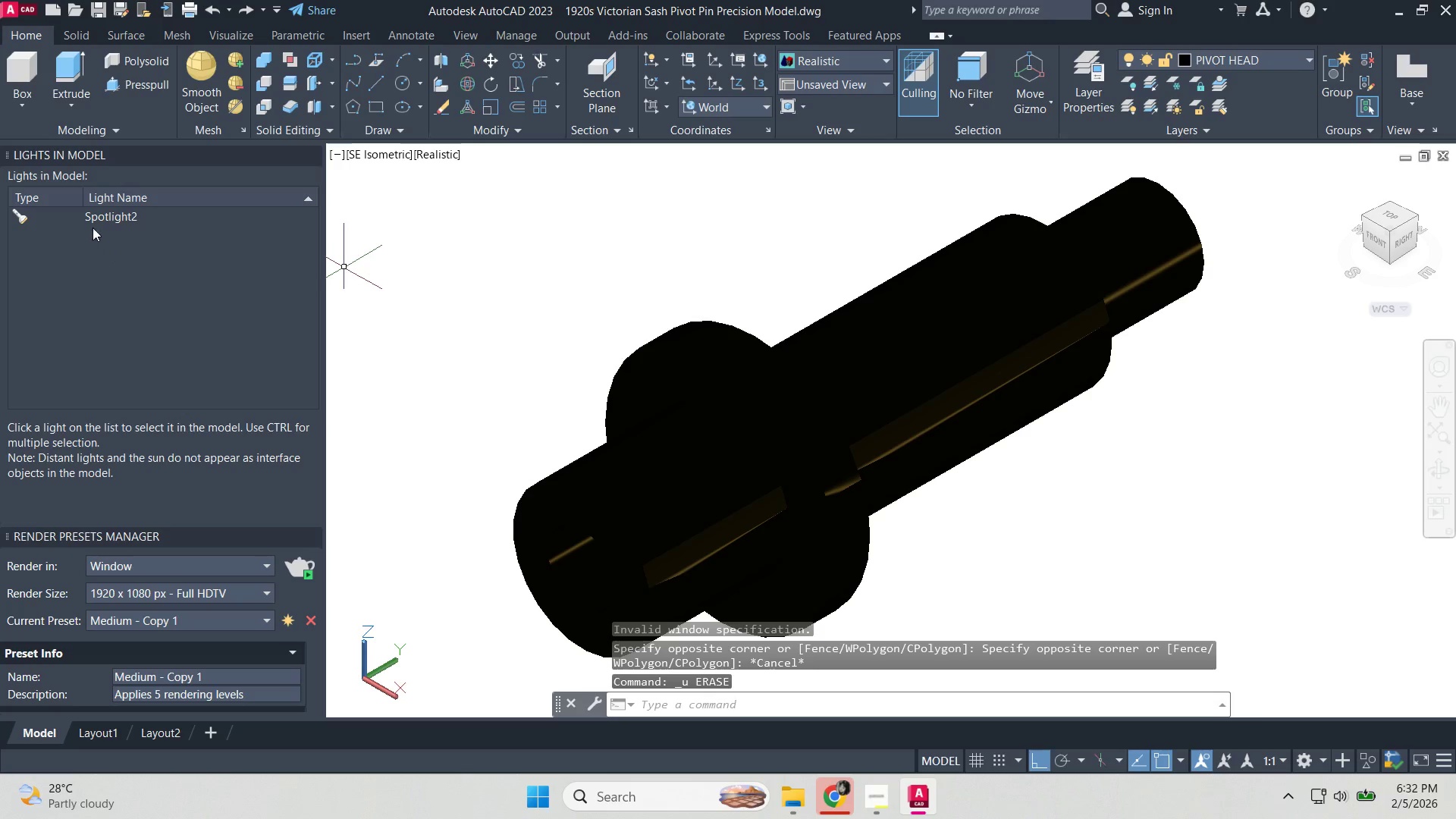 
left_click([120, 215])
 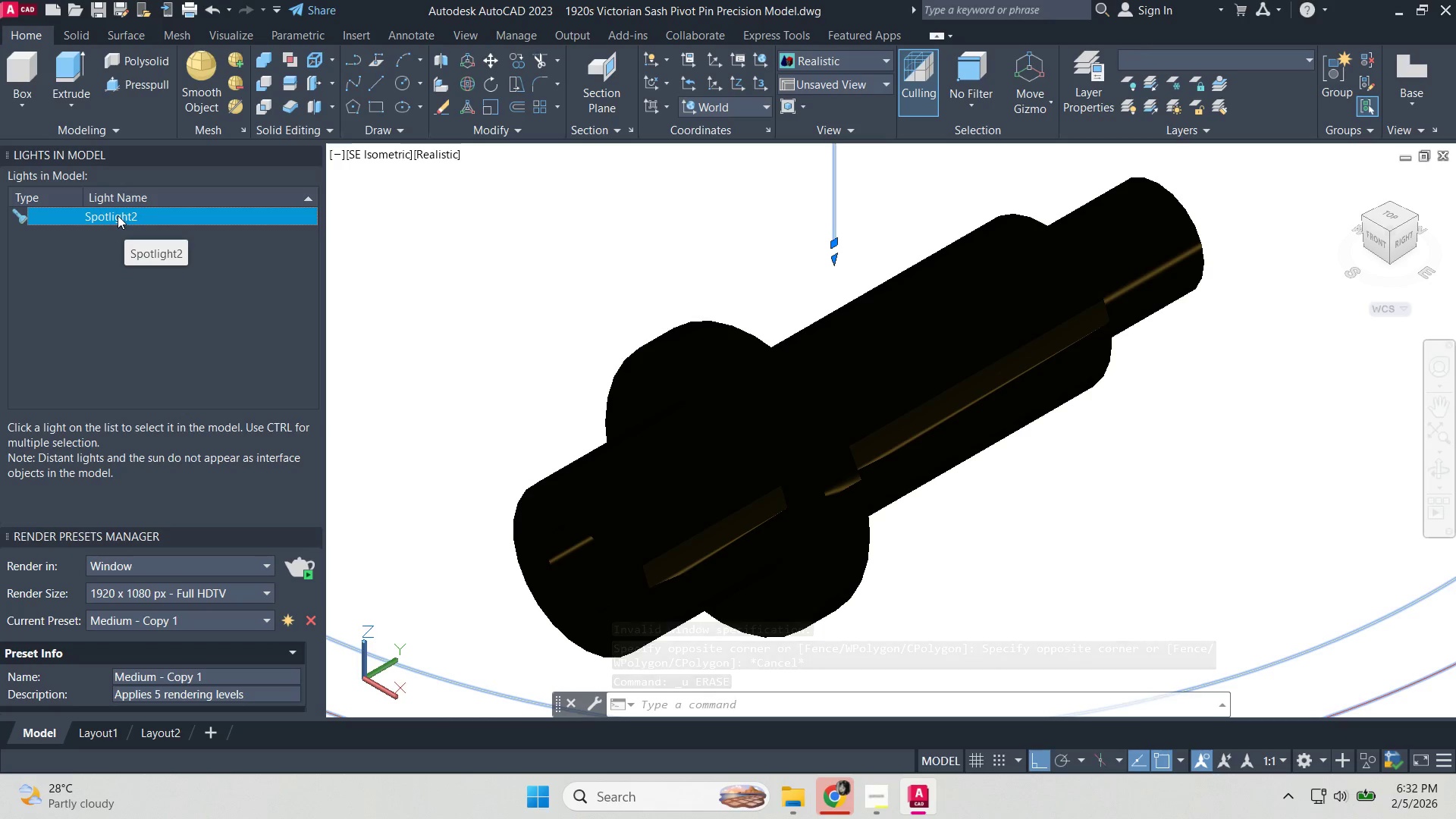 
wait(6.0)
 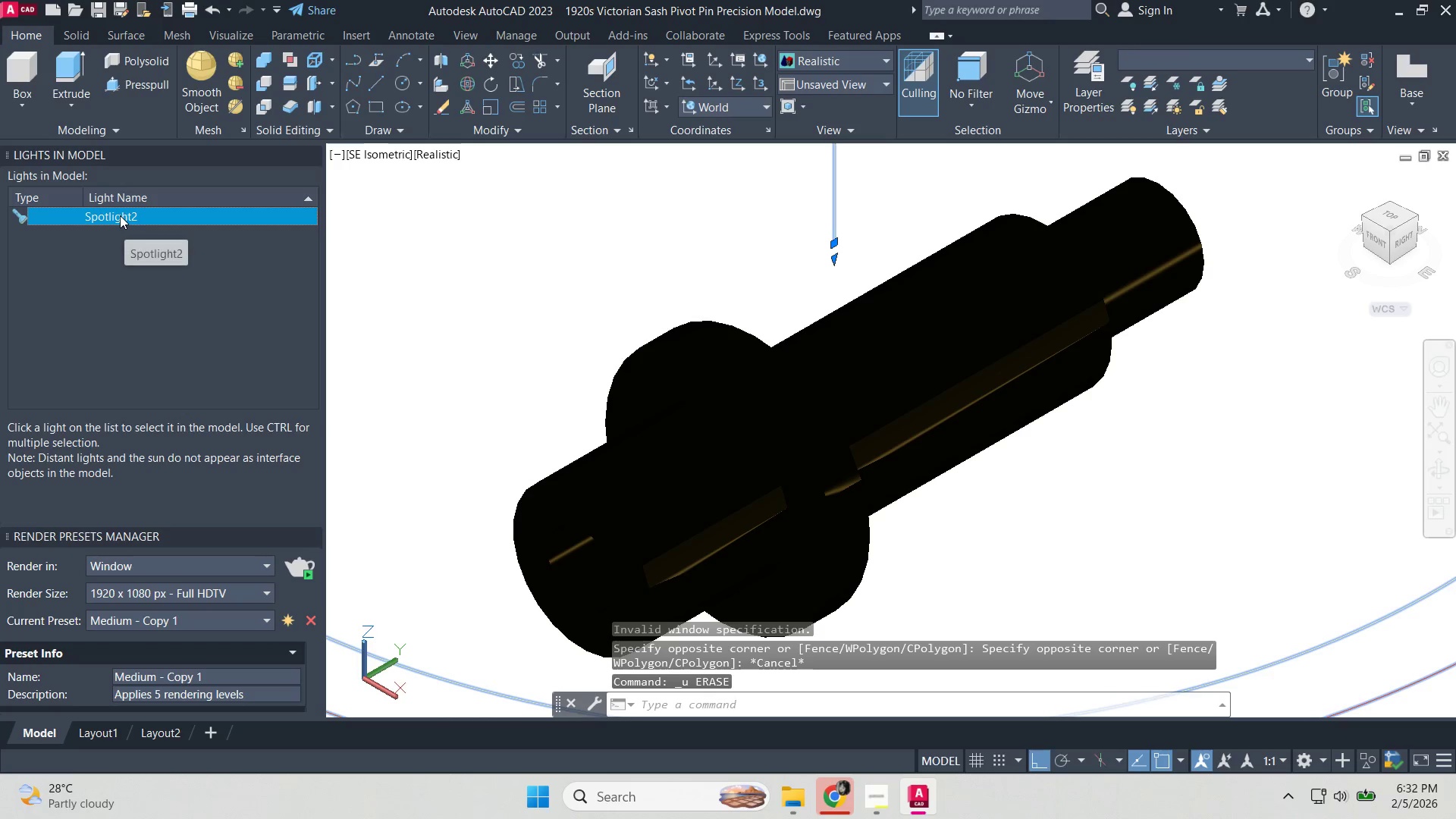 
double_click([118, 215])
 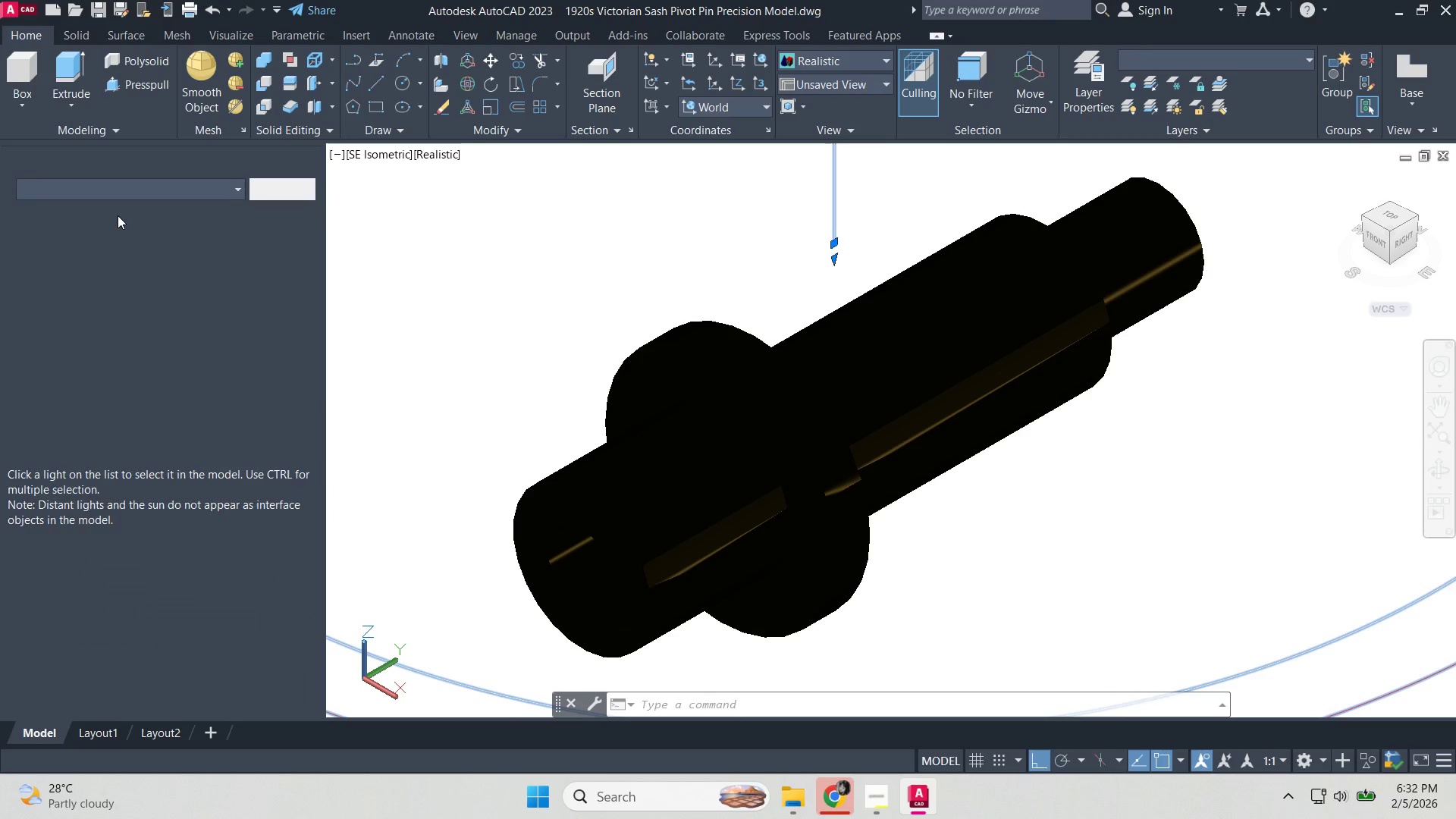 
triple_click([118, 215])
 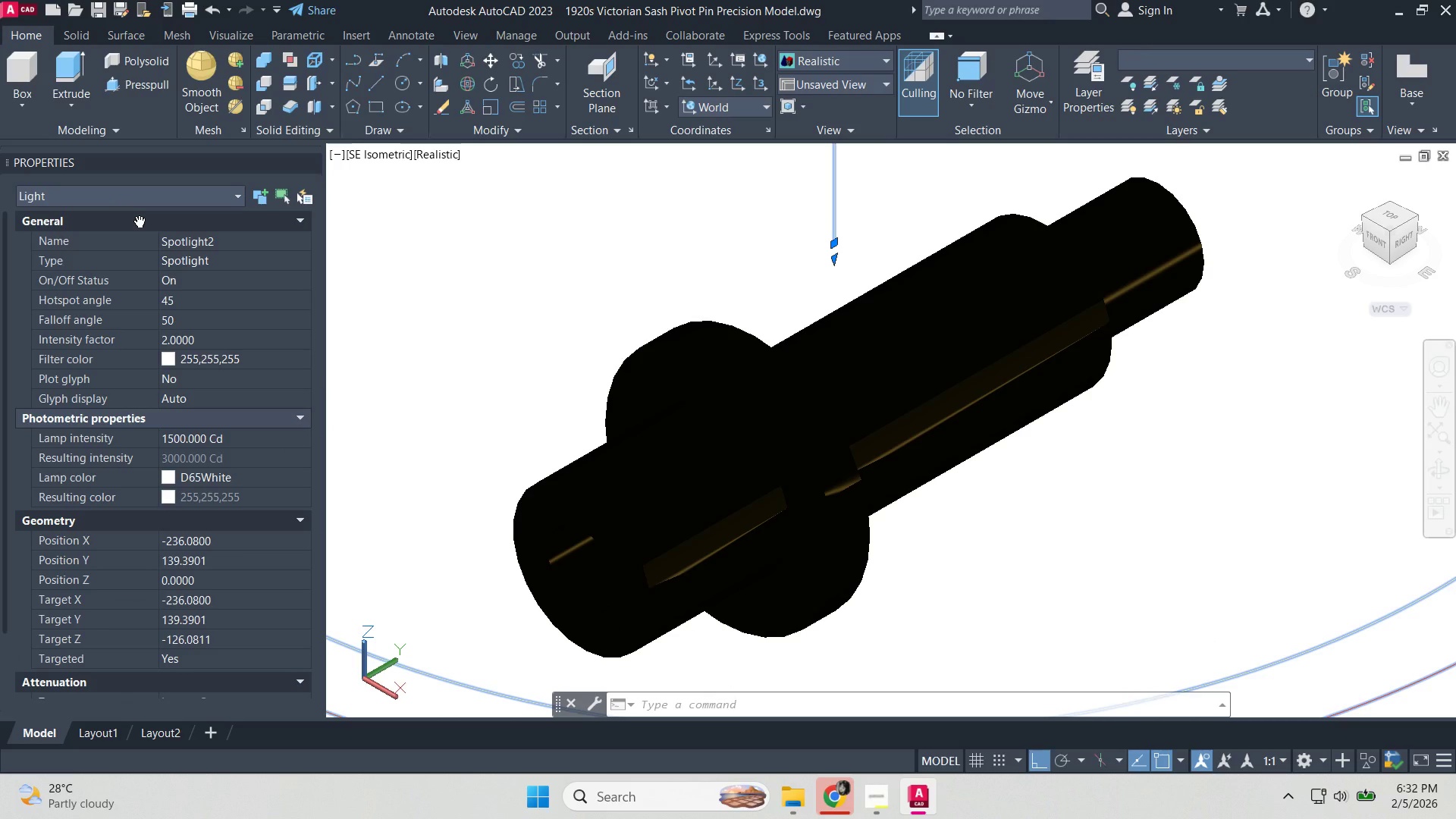 
left_click([167, 479])
 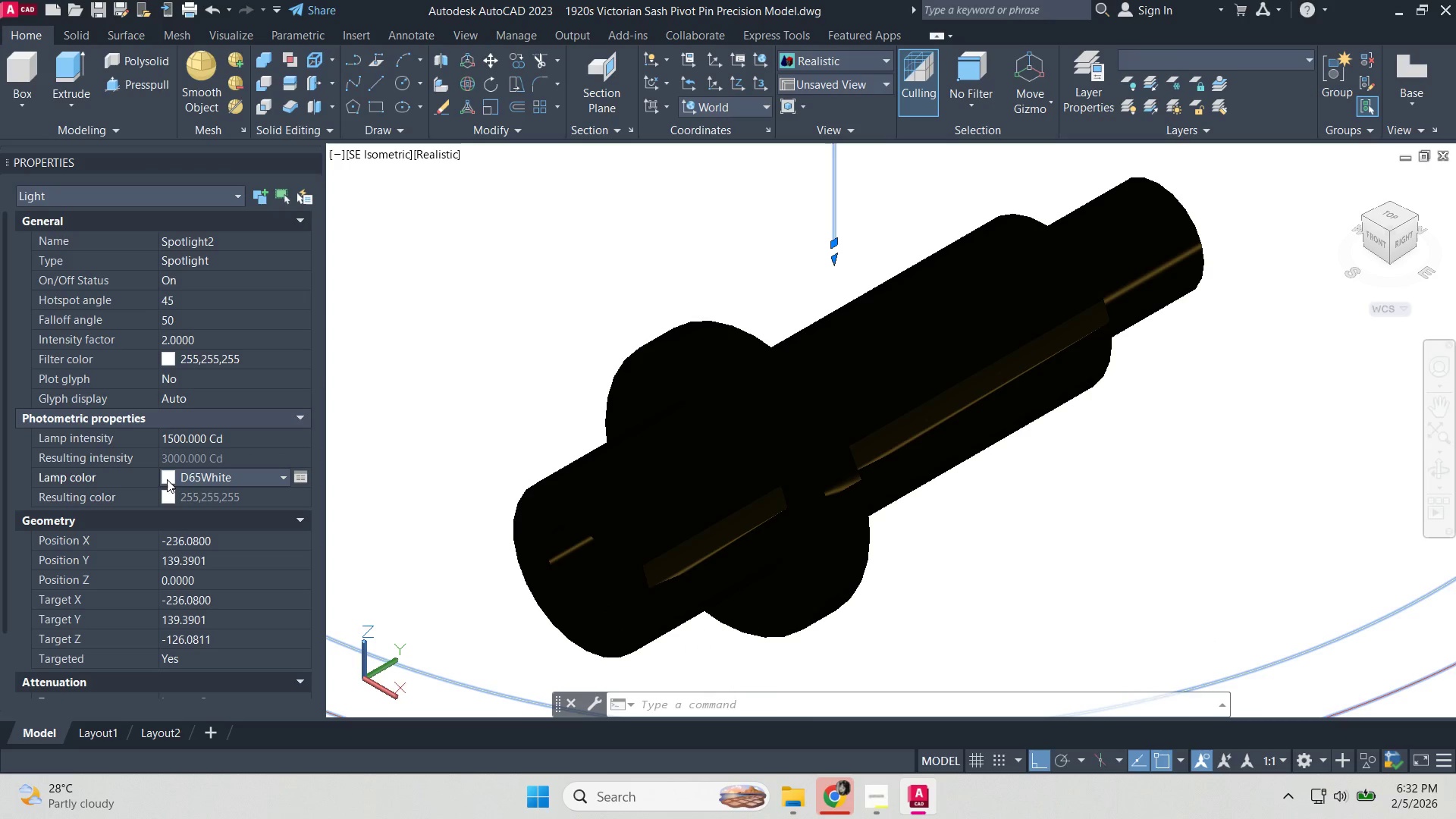 
key(Escape)
type(250)
 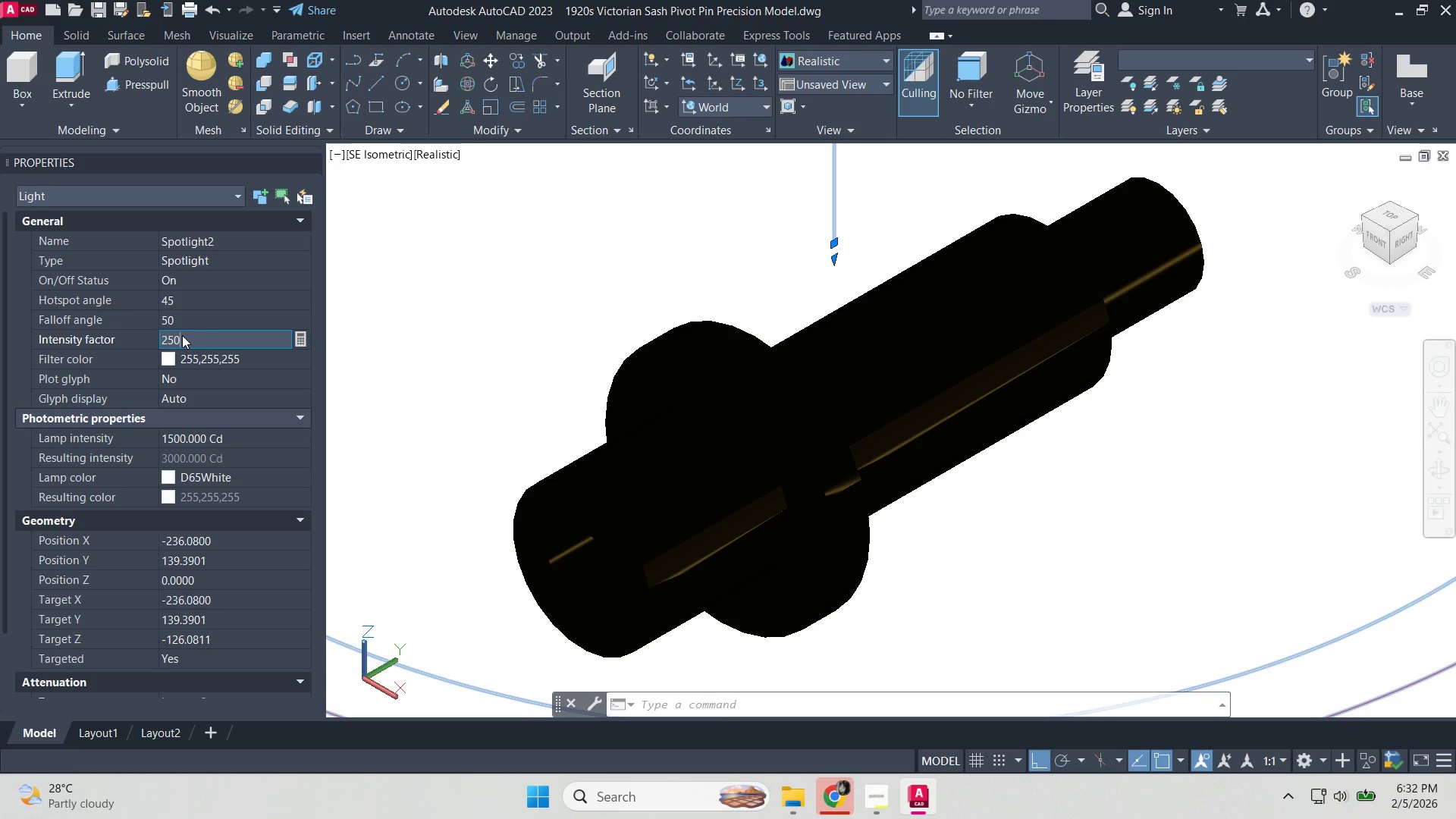 
key(Enter)
 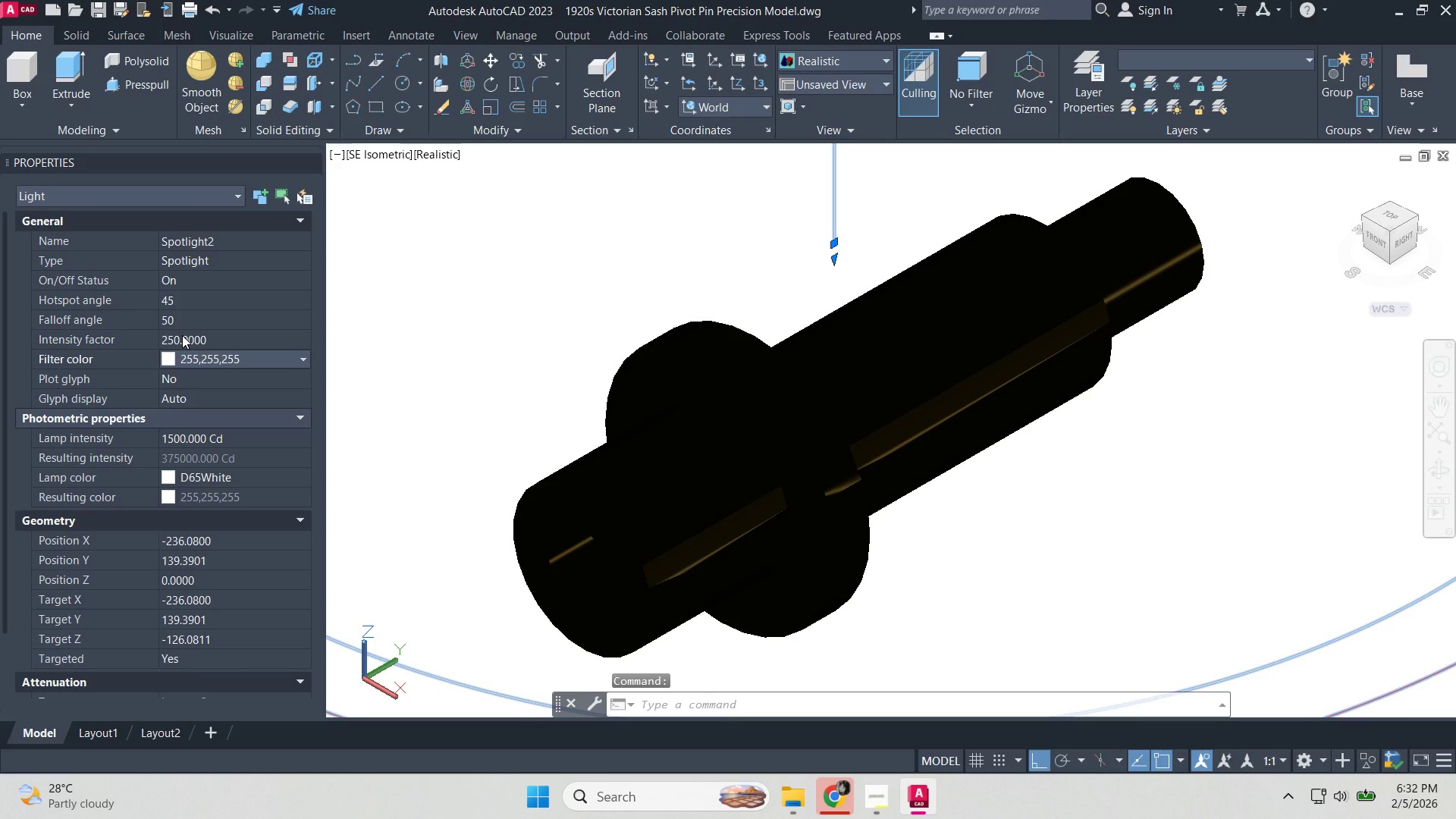 
left_click([182, 335])
 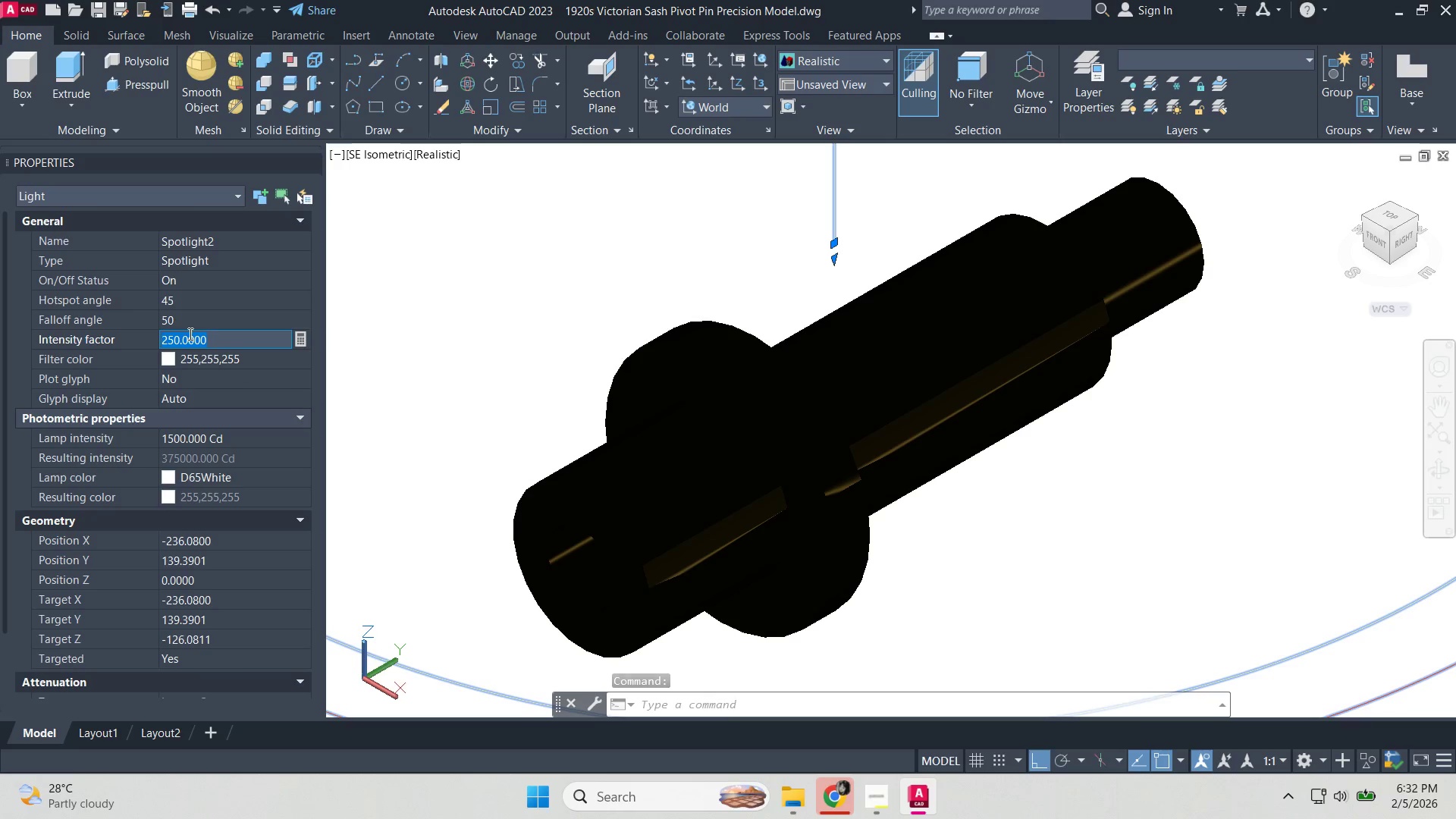 
type(1000)
 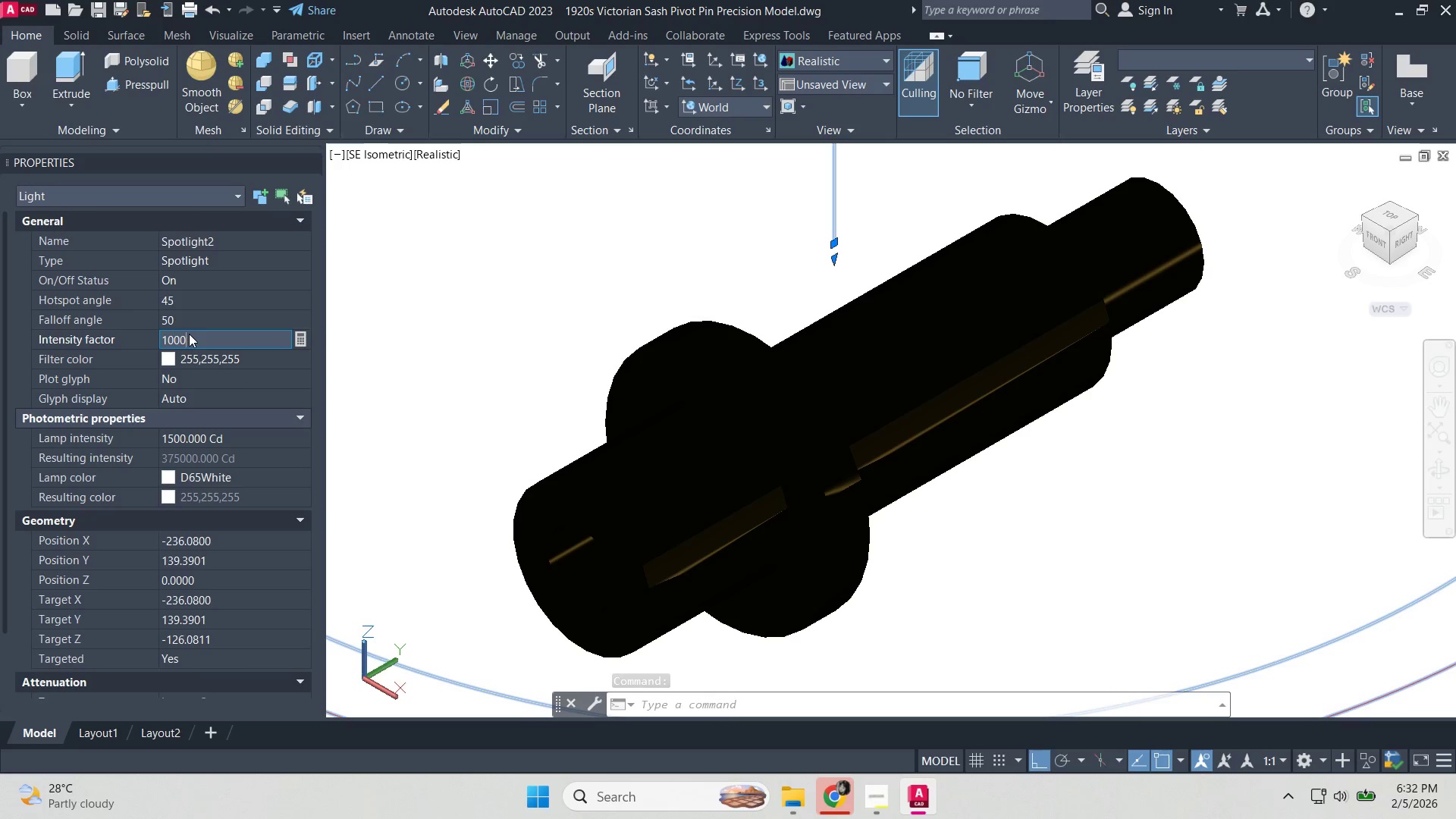 
key(Enter)
 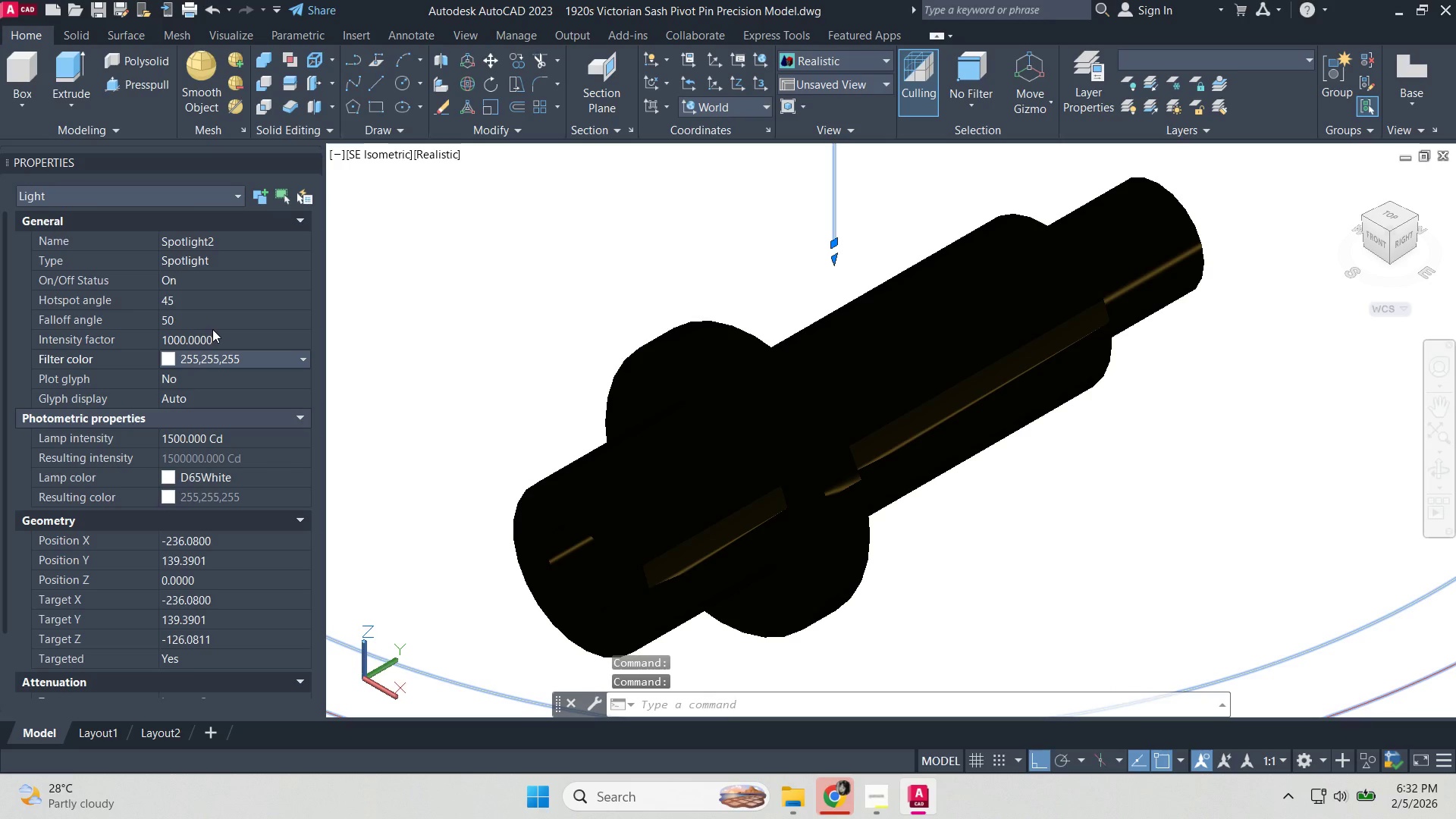 
scroll: coordinate [867, 380], scroll_direction: down, amount: 7.0
 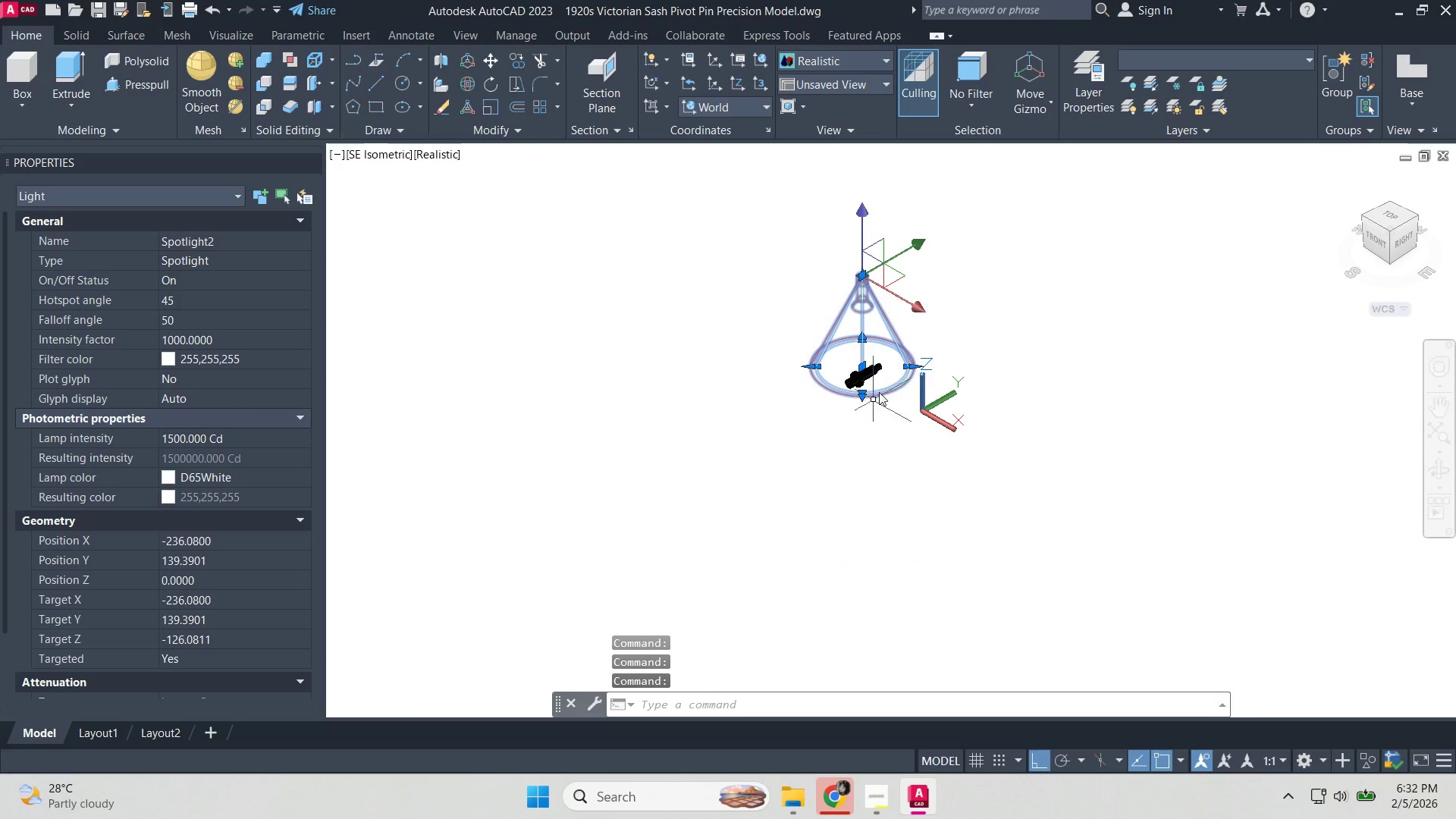 
scroll: coordinate [893, 365], scroll_direction: up, amount: 1.0
 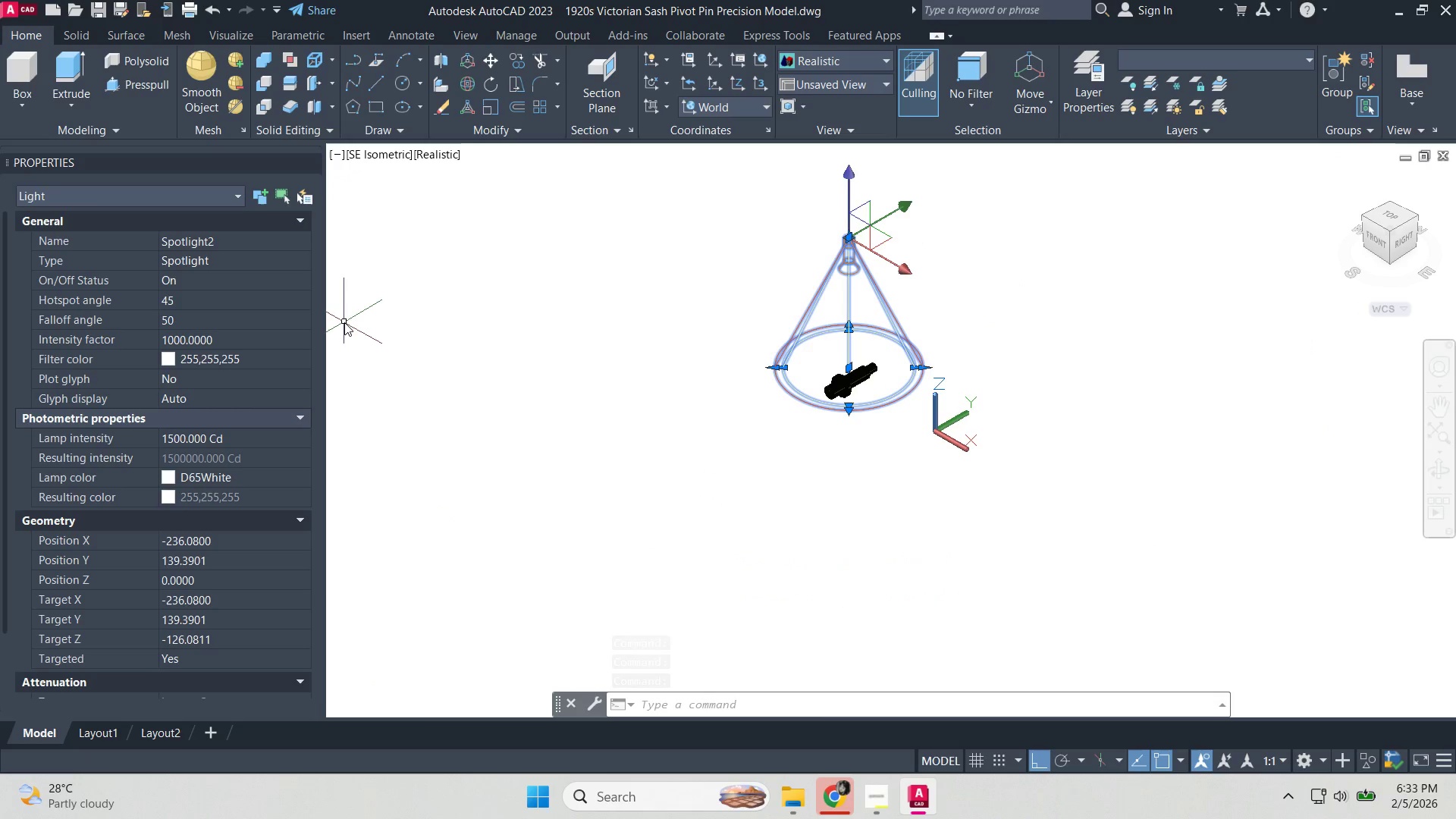 
wait(5.61)
 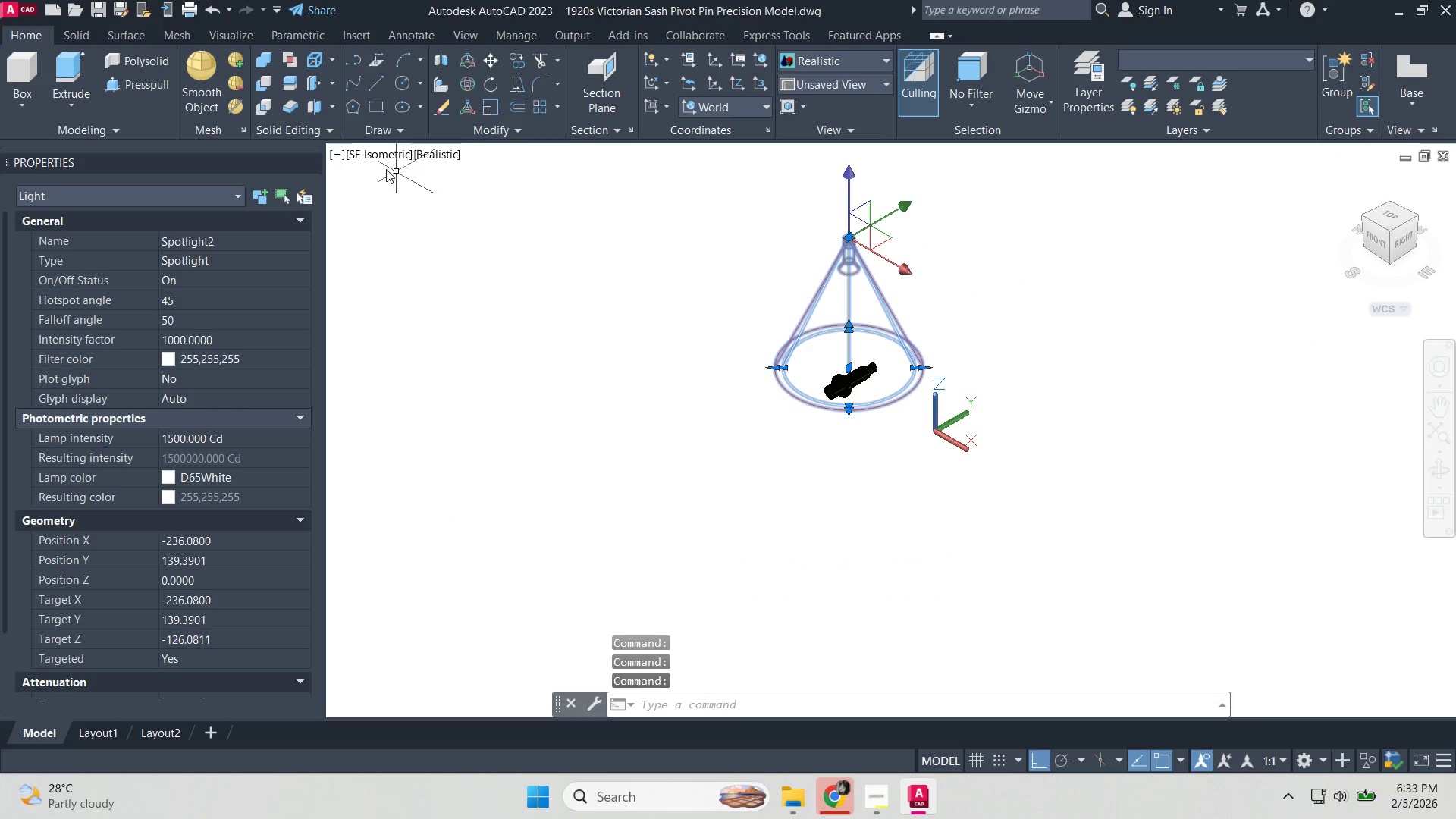 
type(sun)
 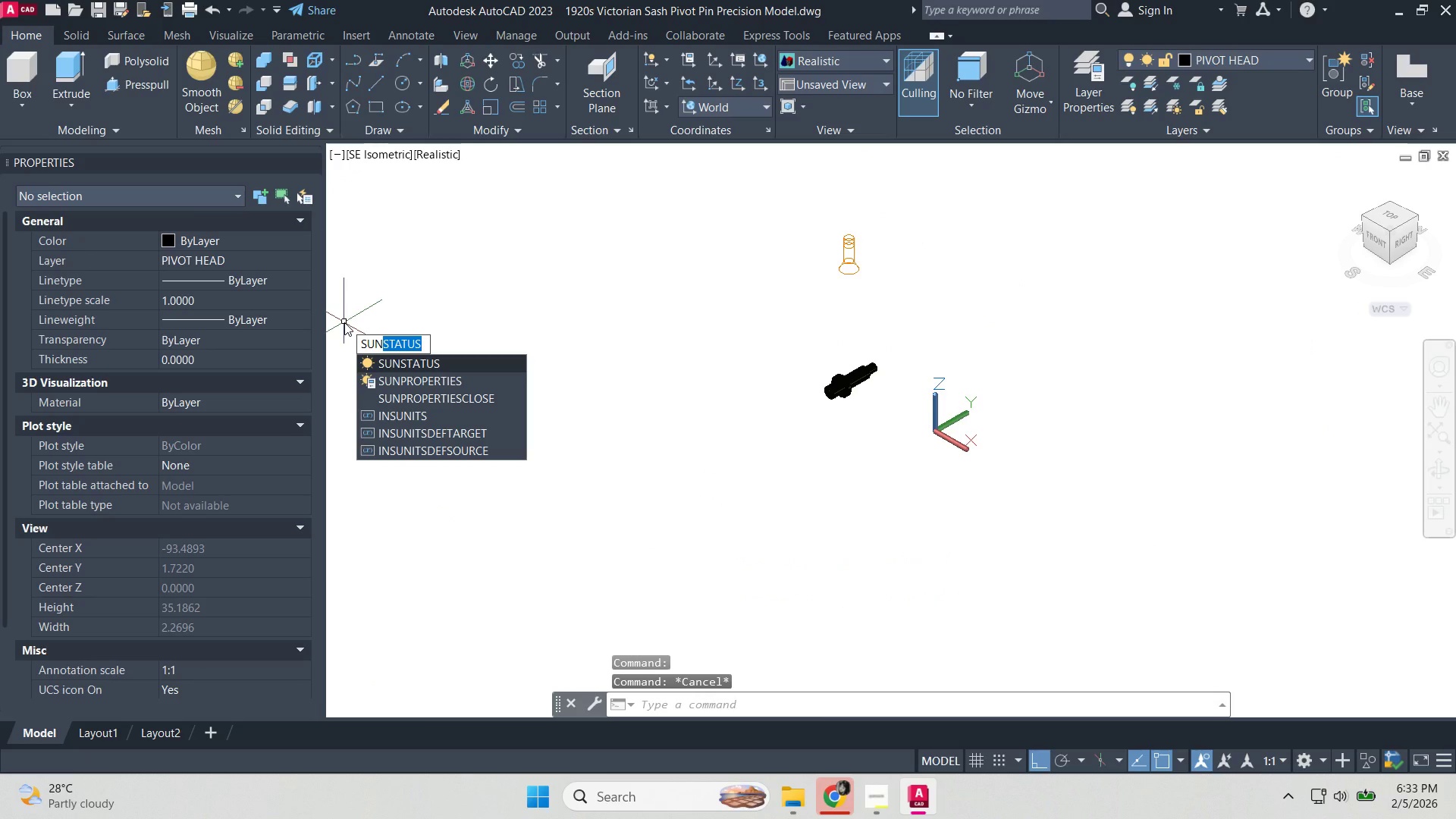 
key(ArrowDown)
 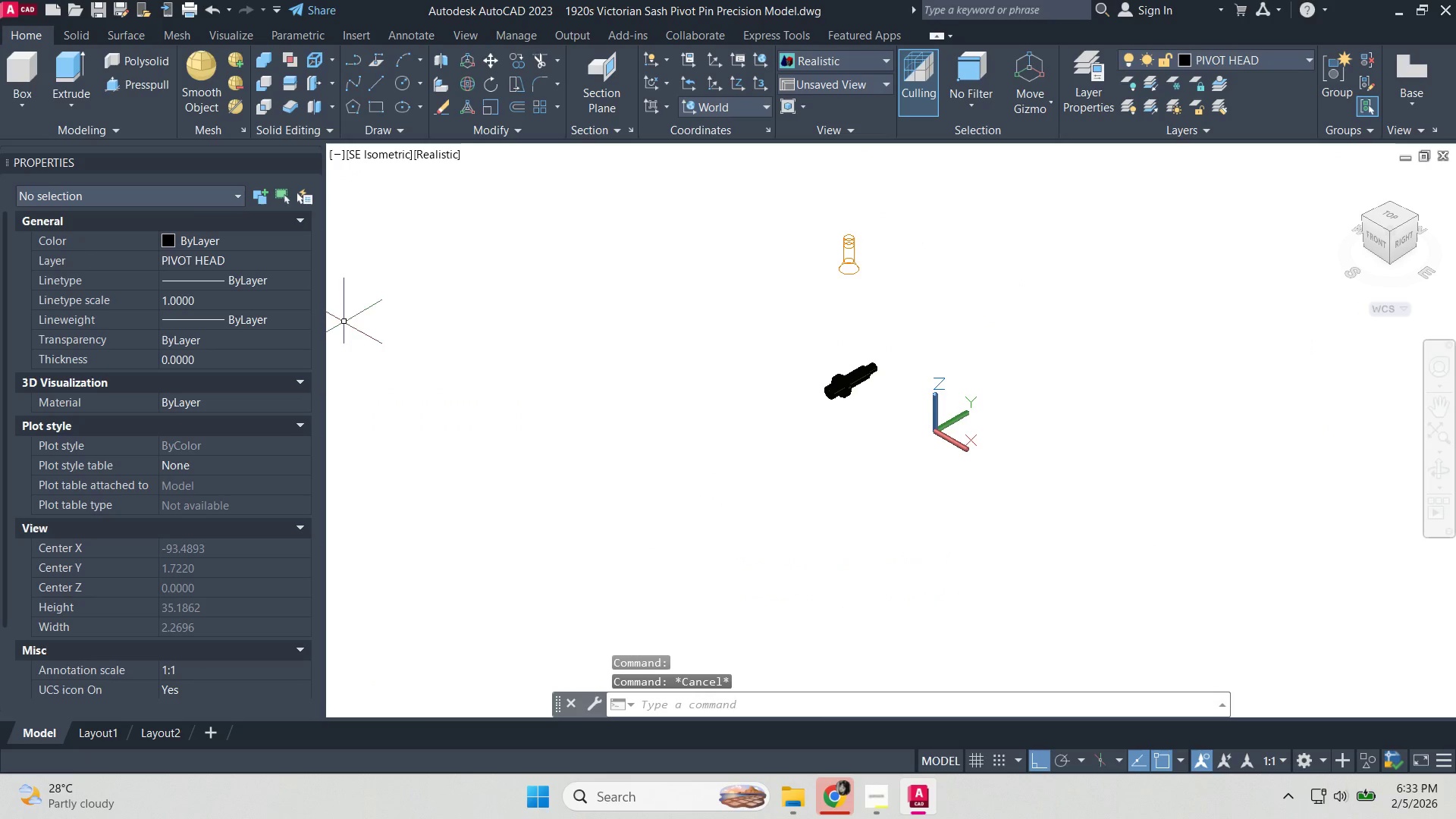 
key(Enter)
 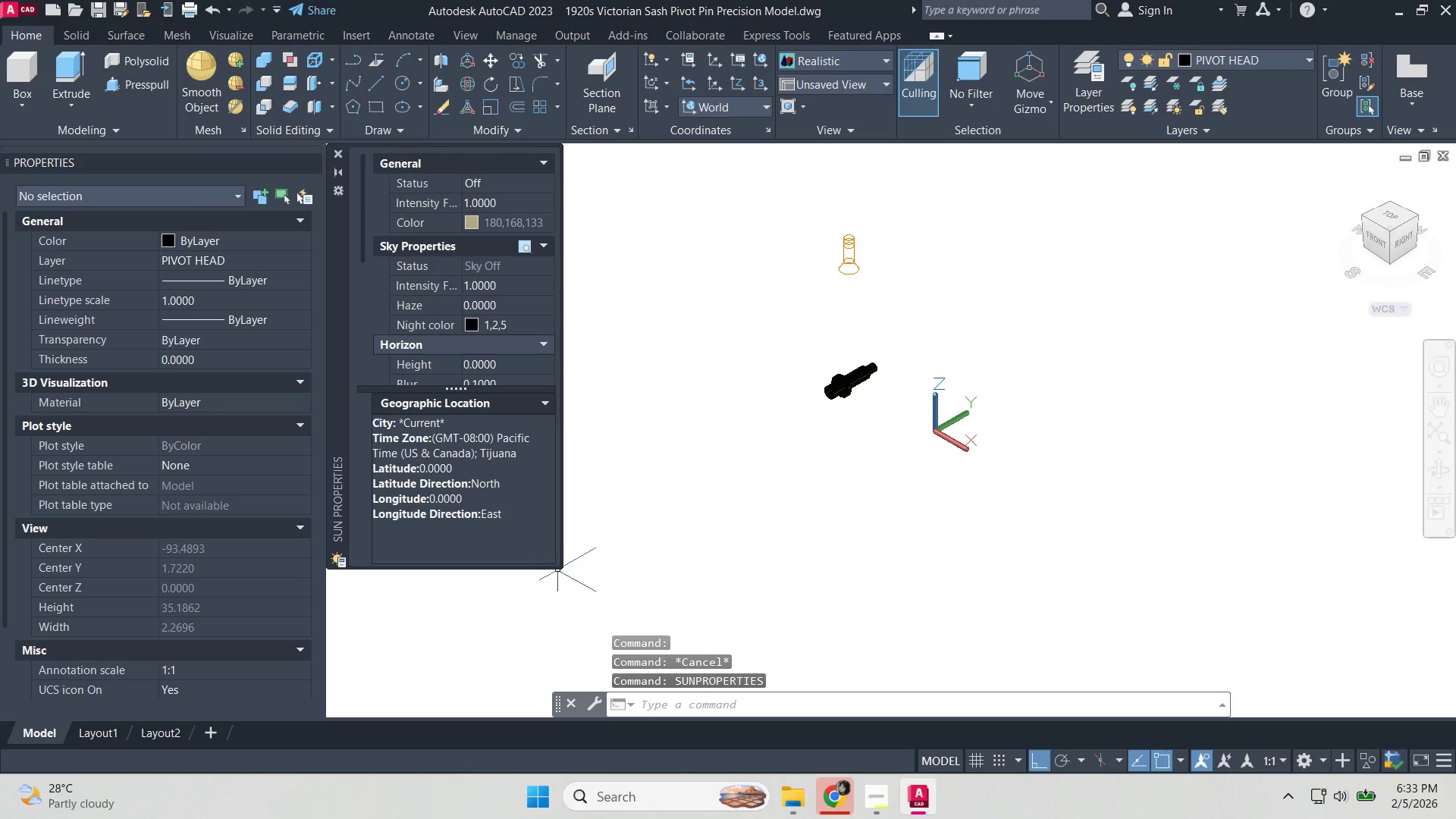 
left_click_drag(start_coordinate=[560, 568], to_coordinate=[596, 642])
 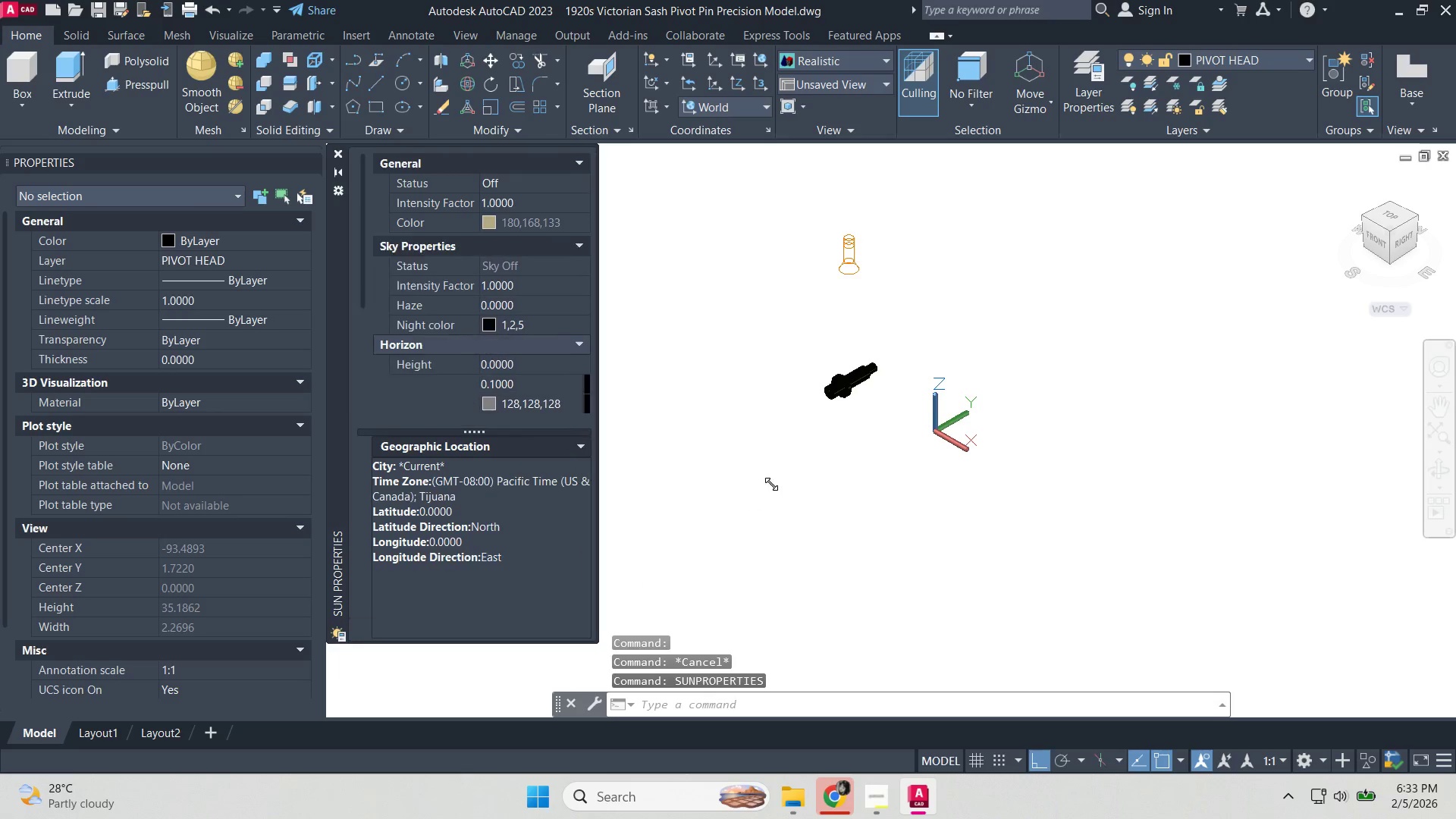 
scroll: coordinate [718, 465], scroll_direction: up, amount: 1.0
 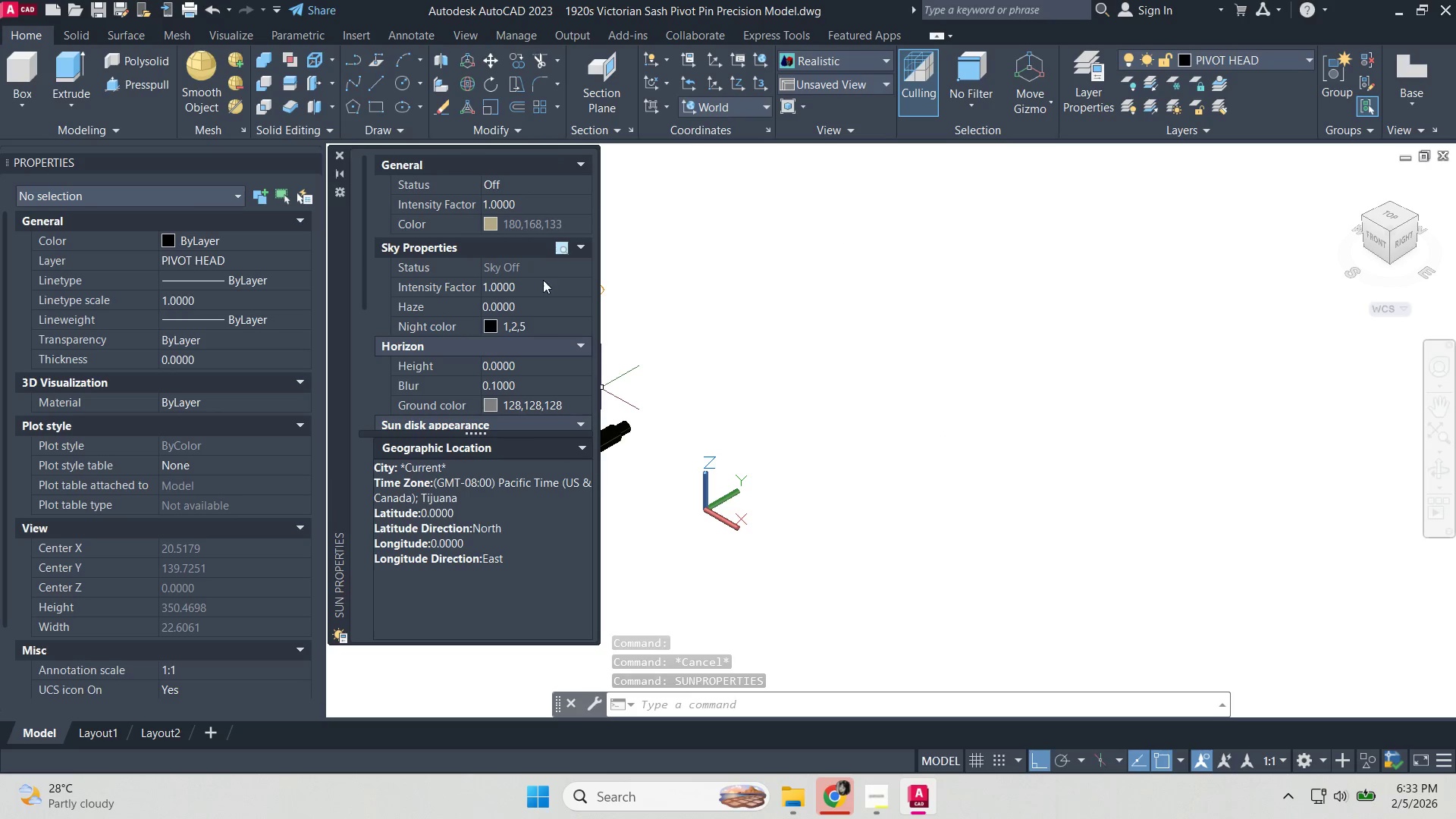 
left_click([543, 290])
 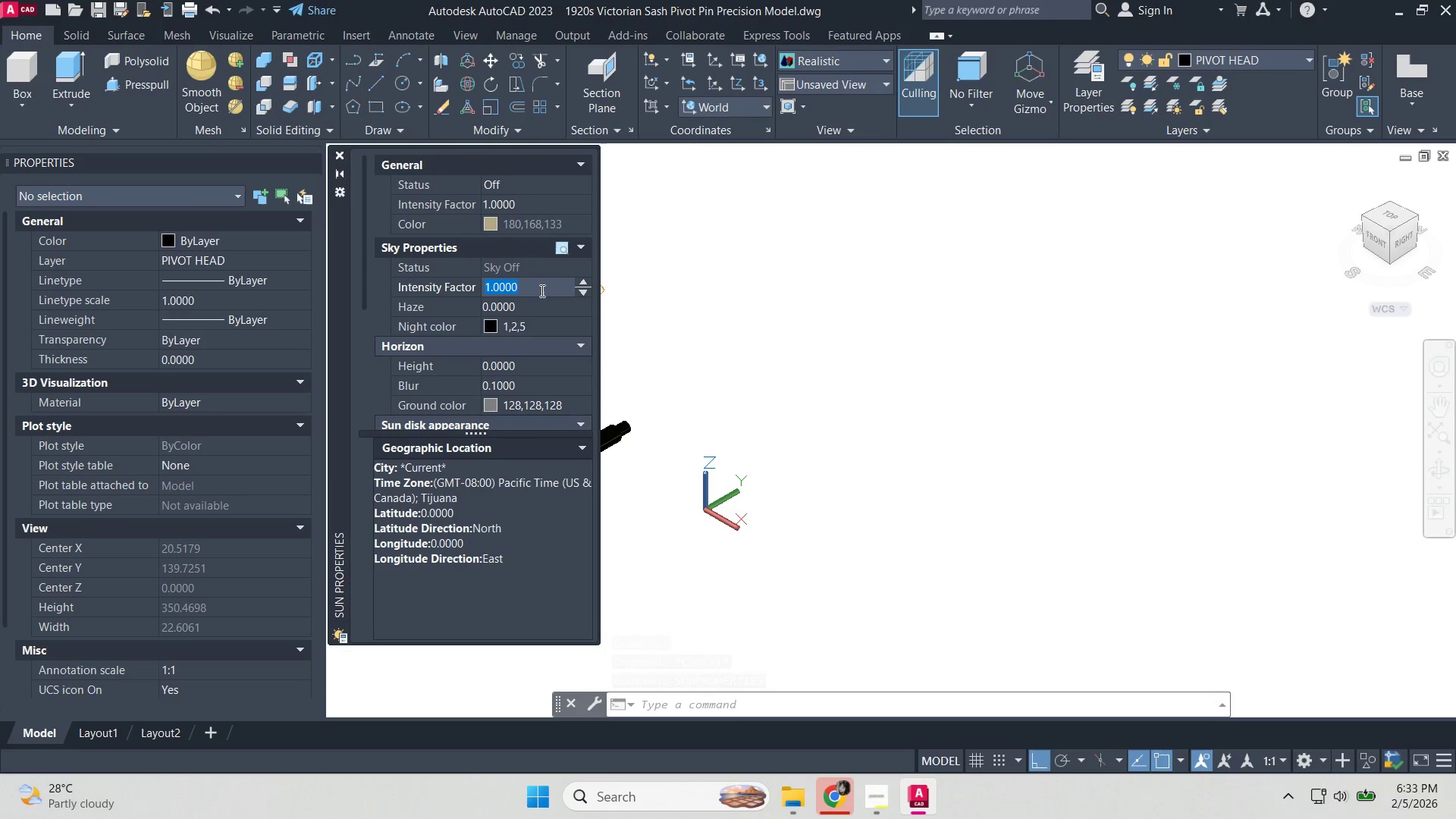 
type(250)
 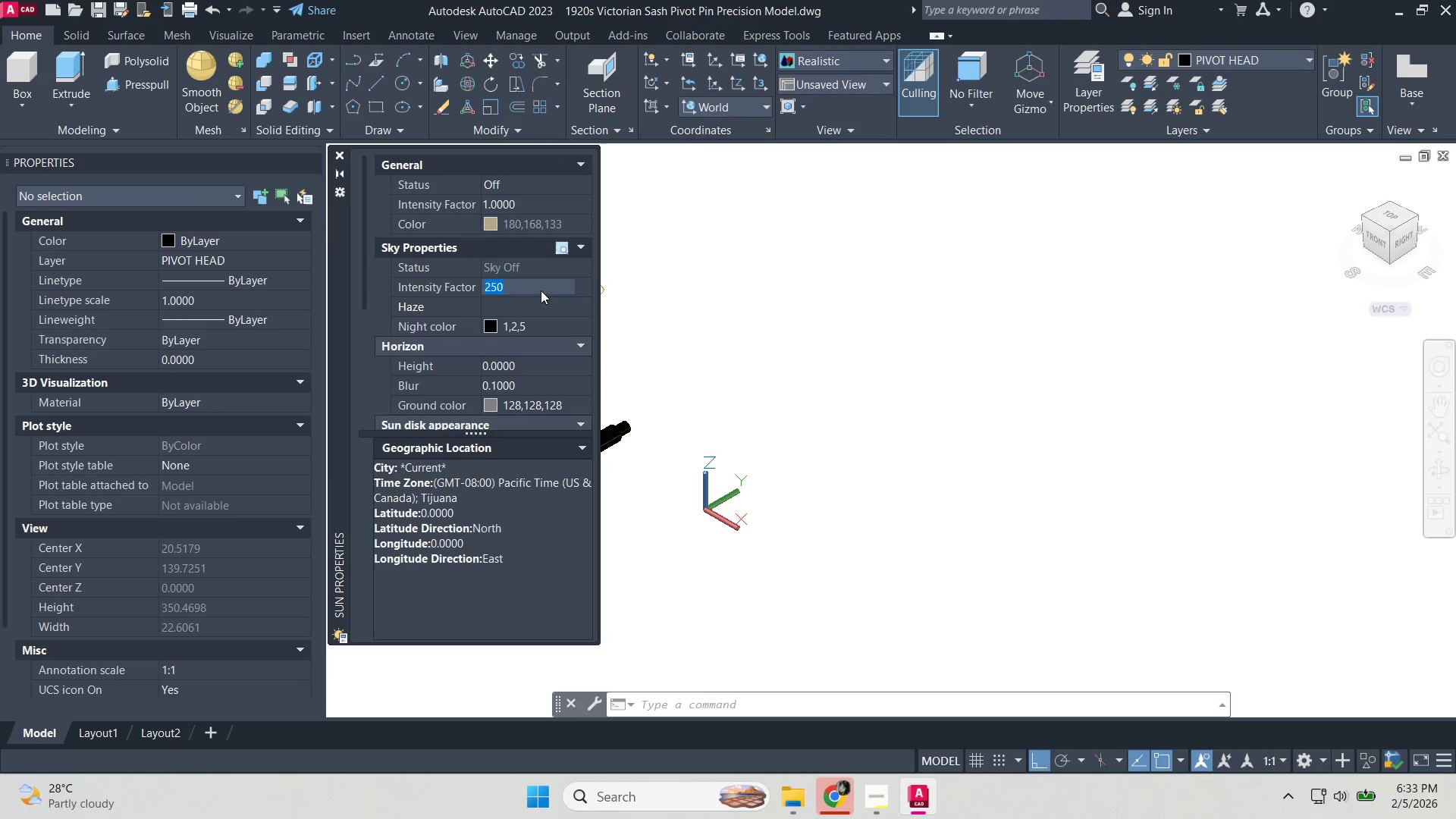 
key(Enter)
 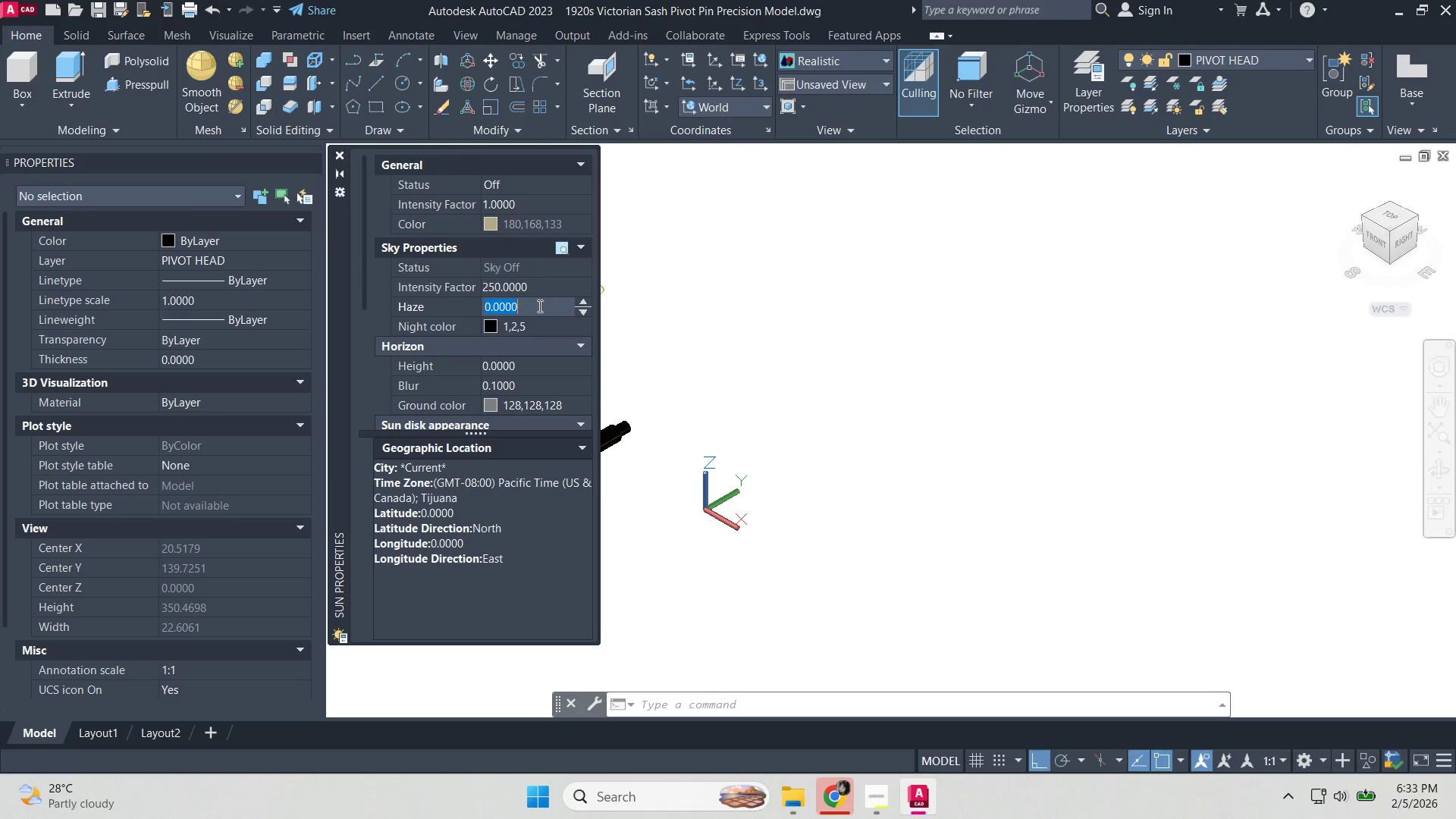 
left_click([531, 330])
 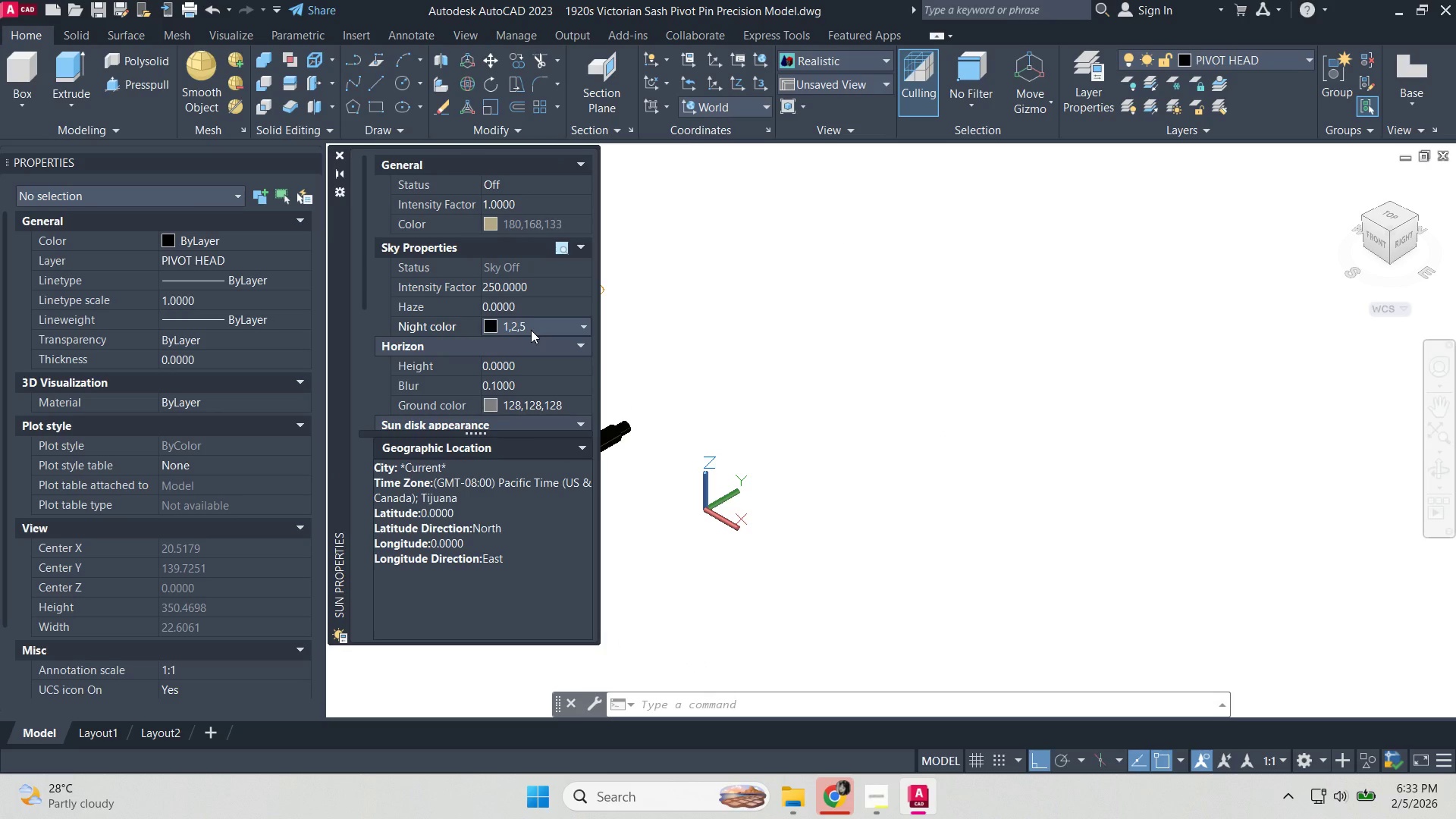 
left_click([531, 330])
 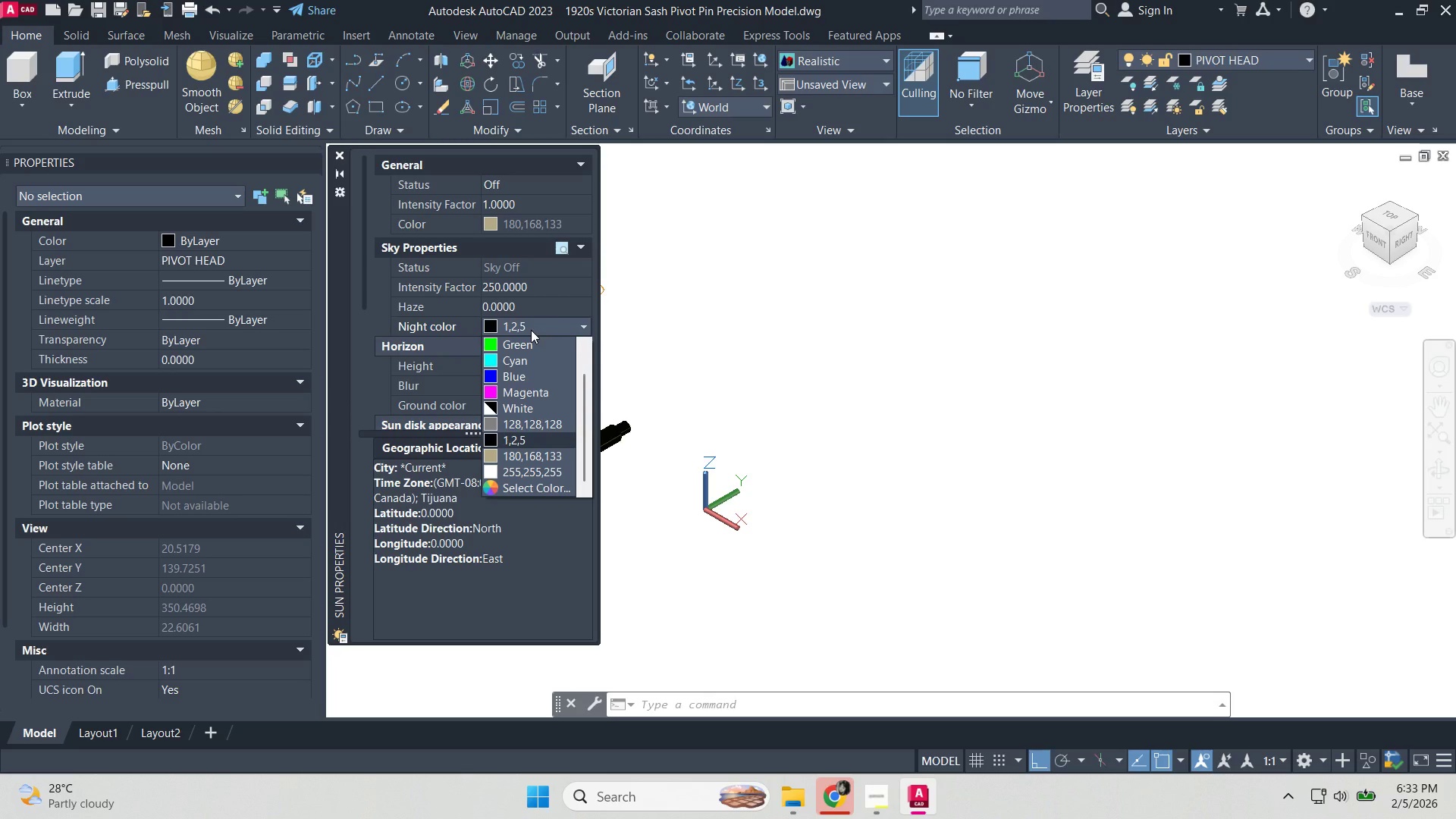 
left_click([531, 330])
 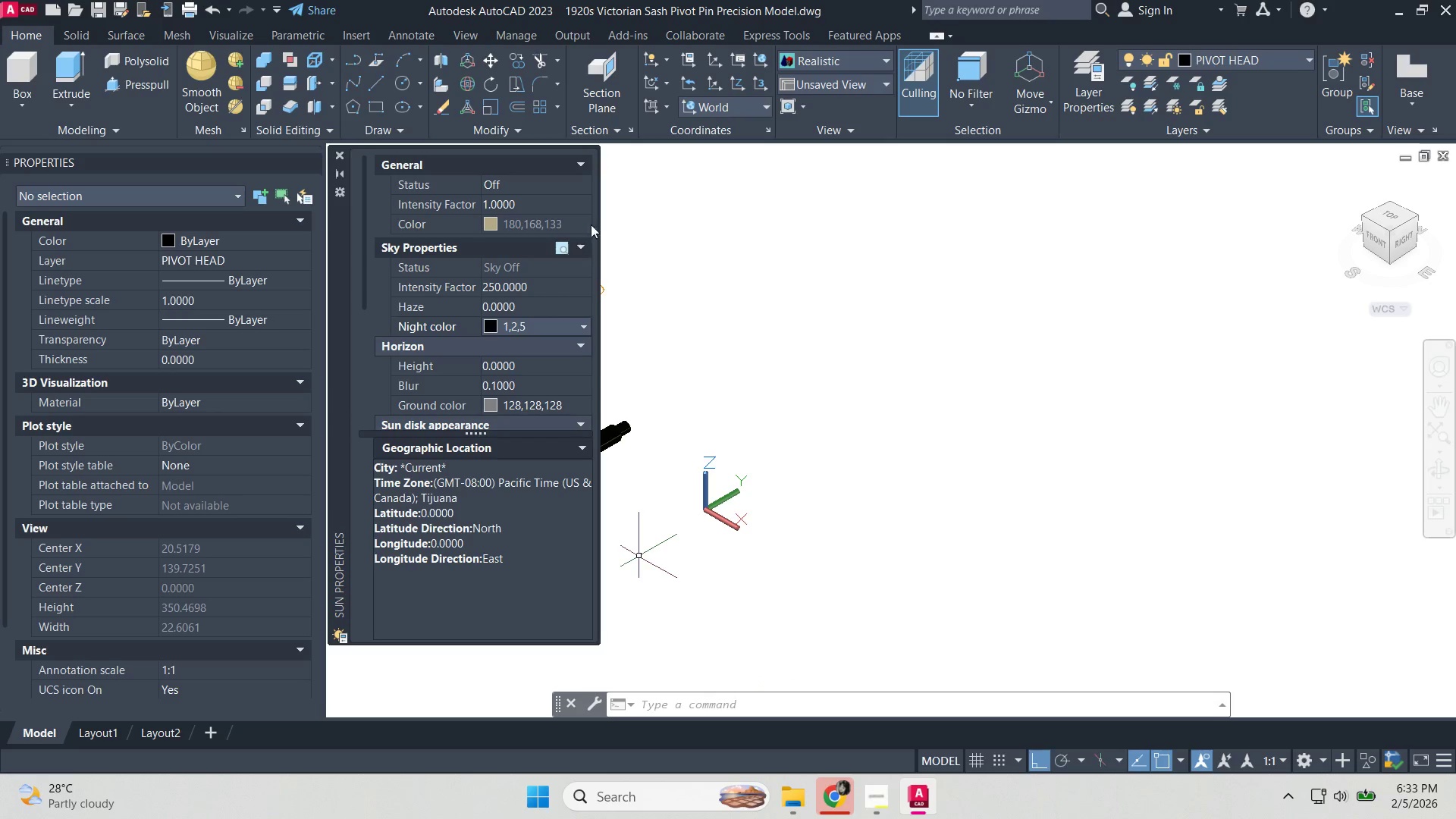 
left_click([344, 150])
 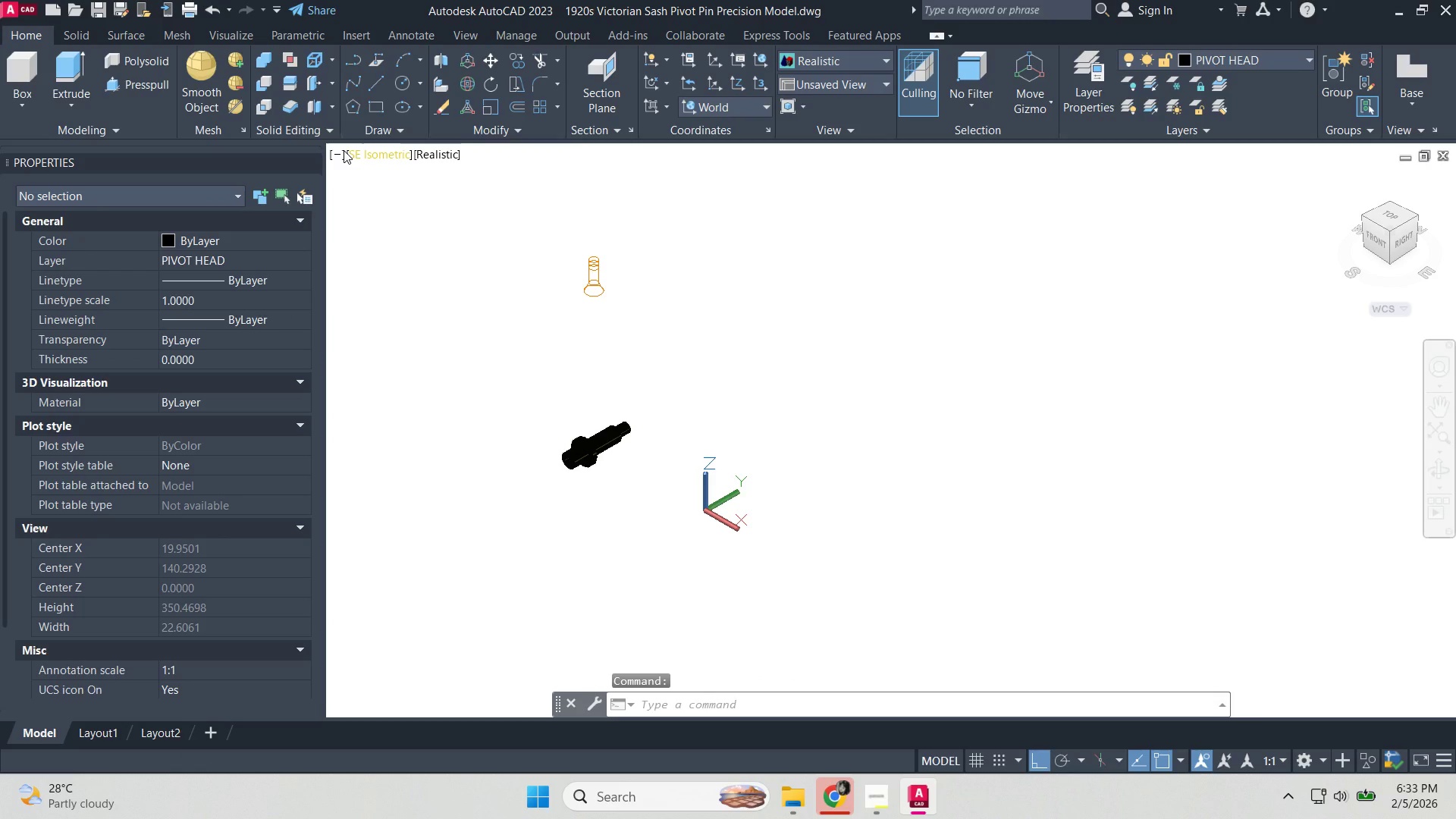 
type(rend)
 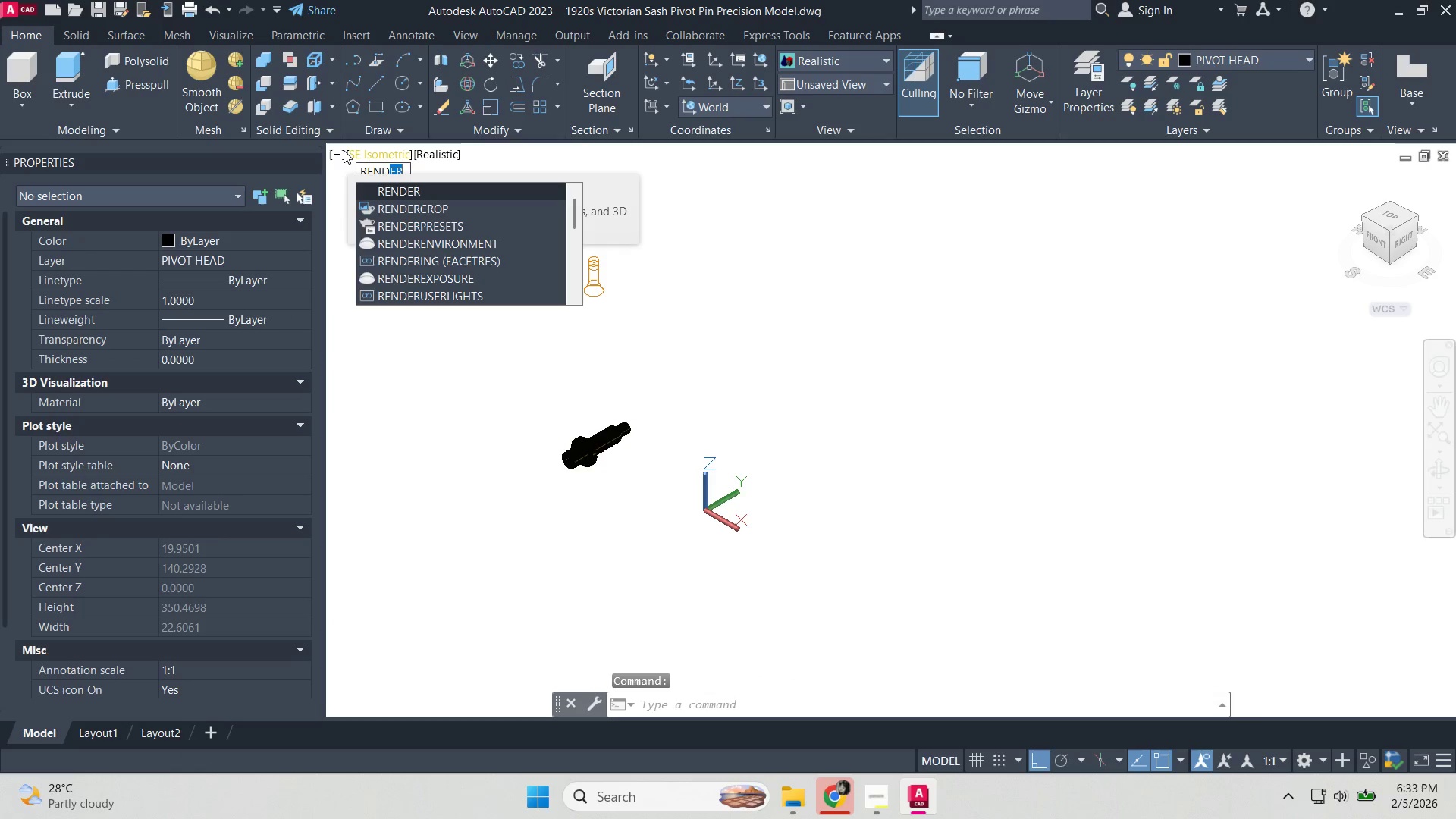 
key(Enter)
 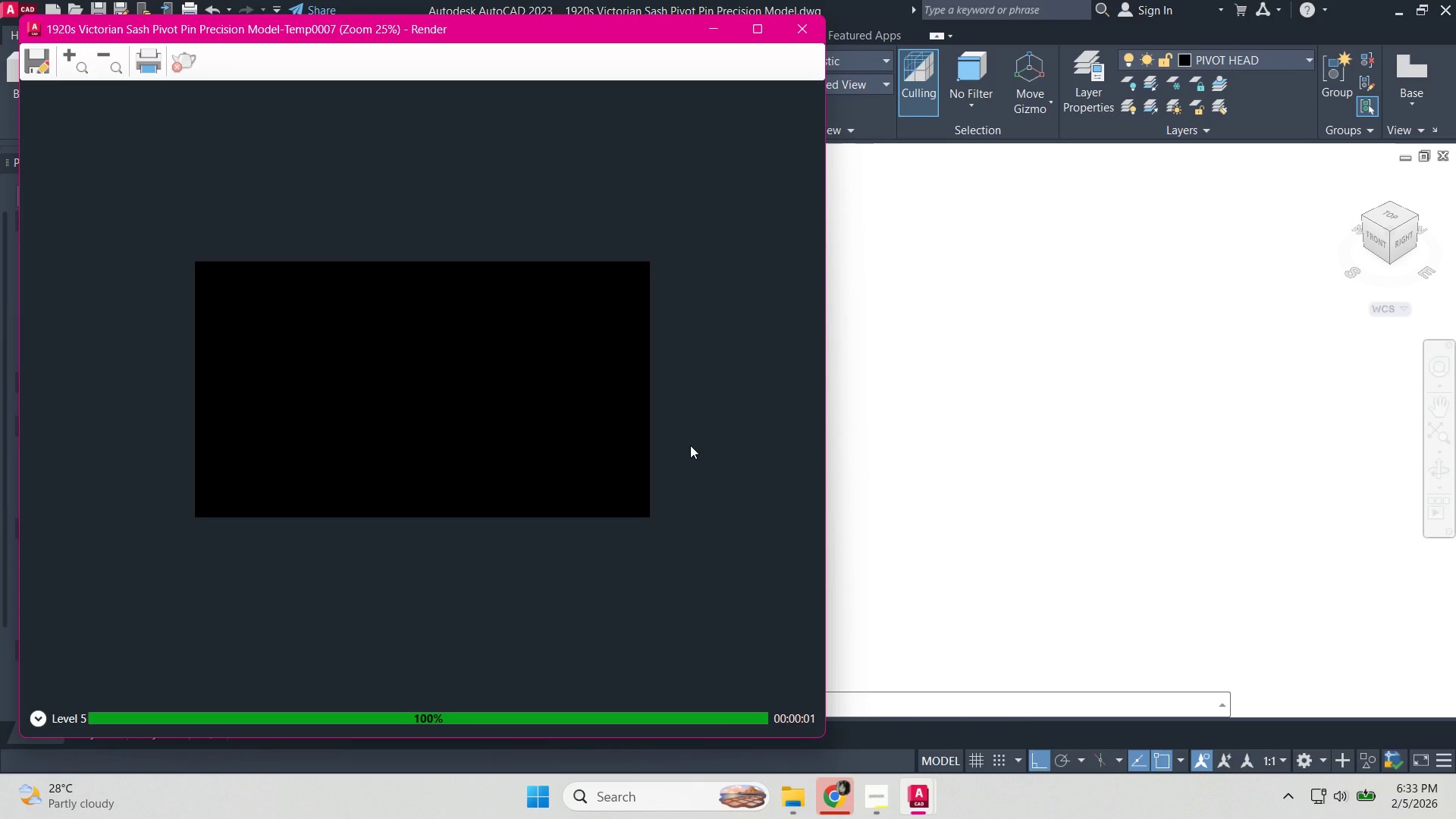 
wait(10.58)
 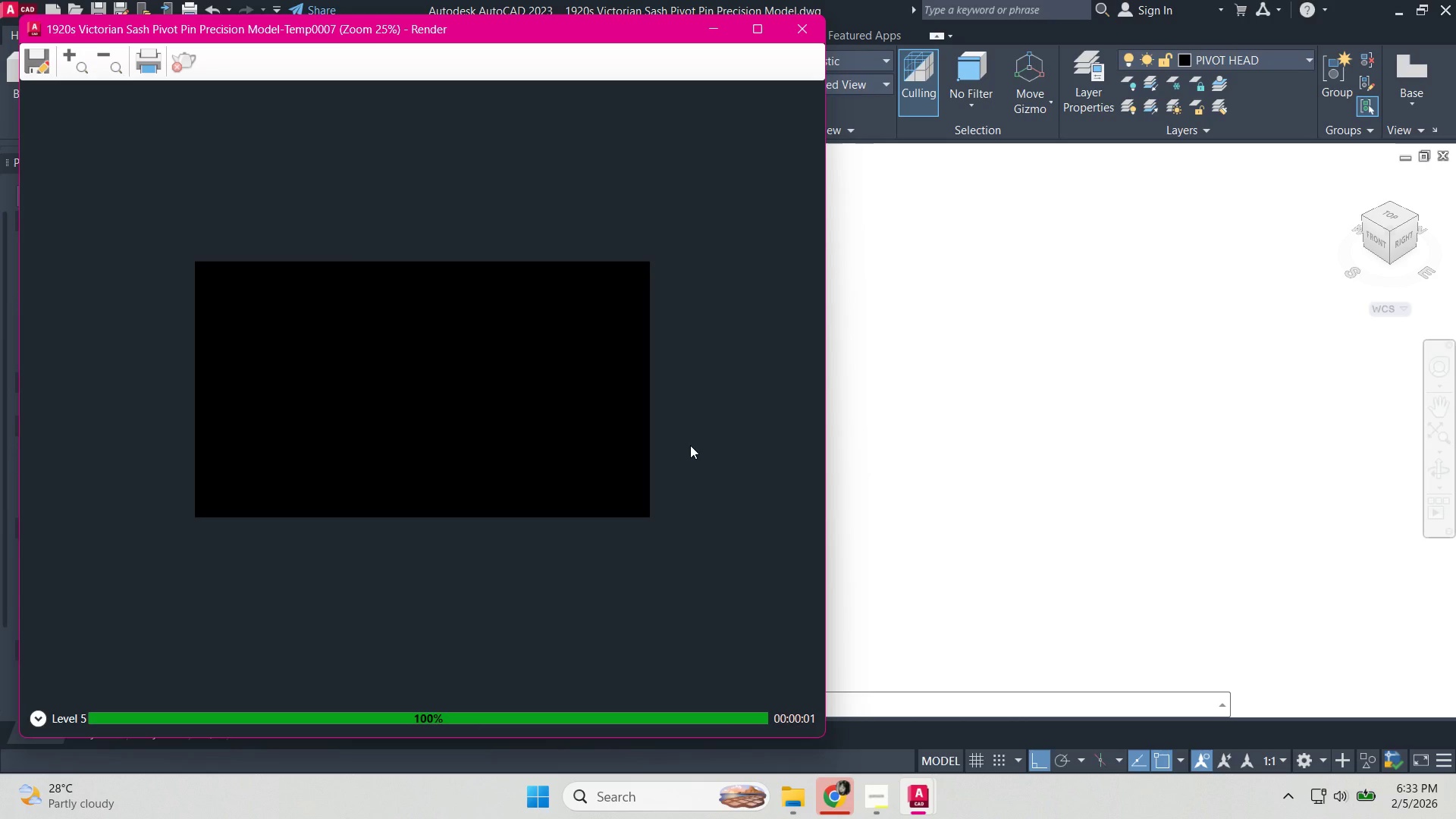 
left_click([690, 445])
 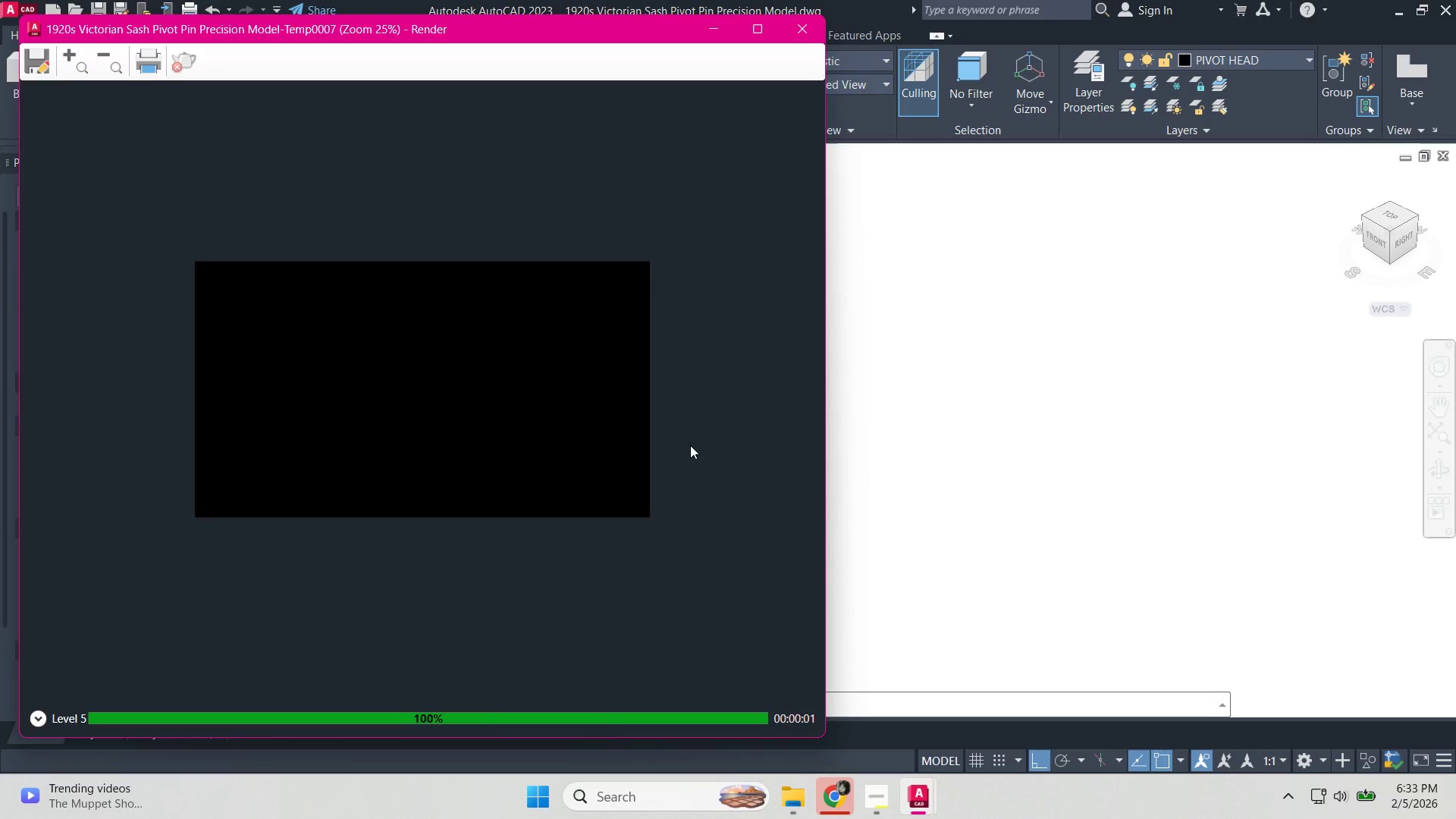 
key(Escape)
 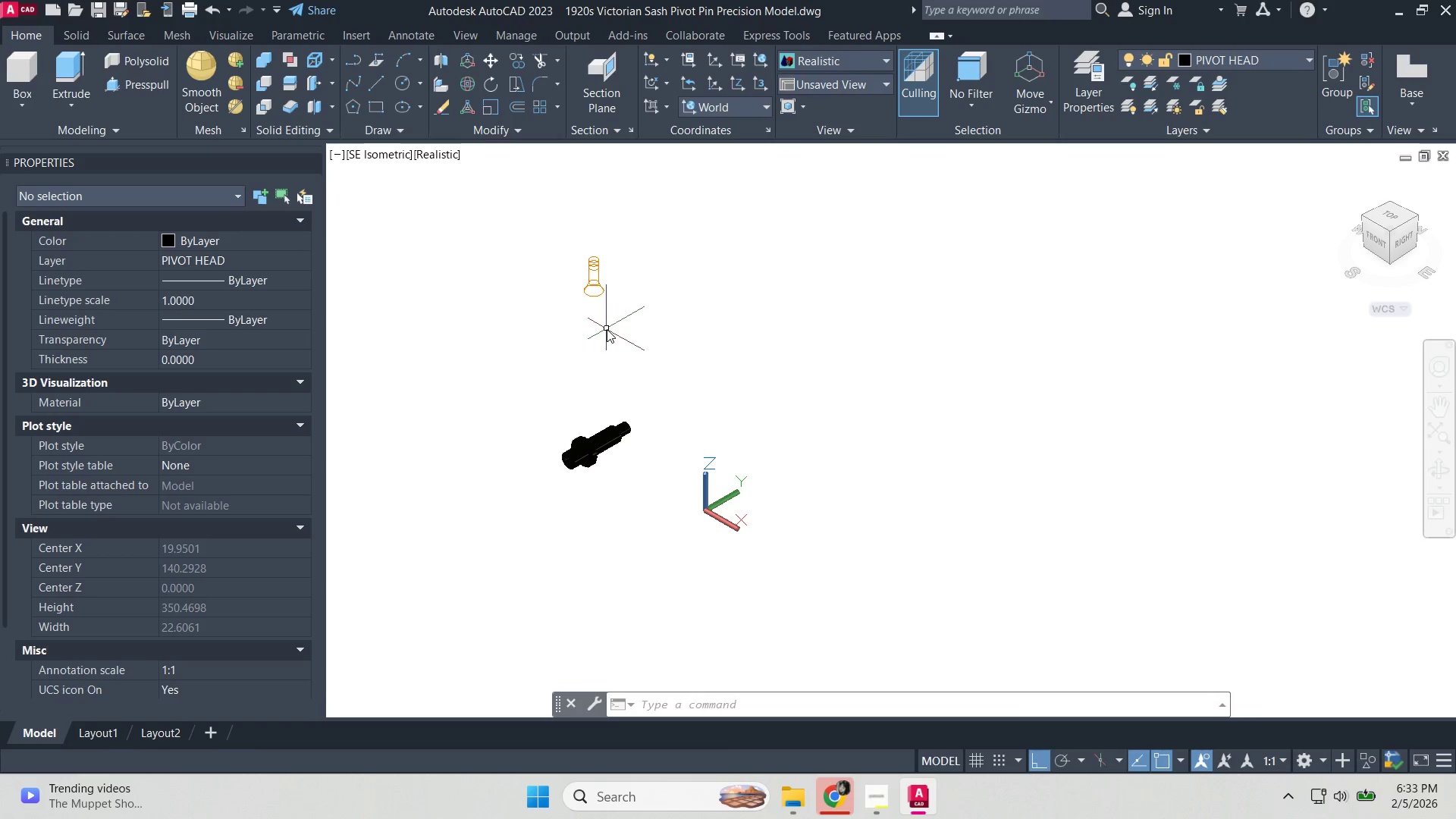 
scroll: coordinate [607, 330], scroll_direction: down, amount: 2.0
 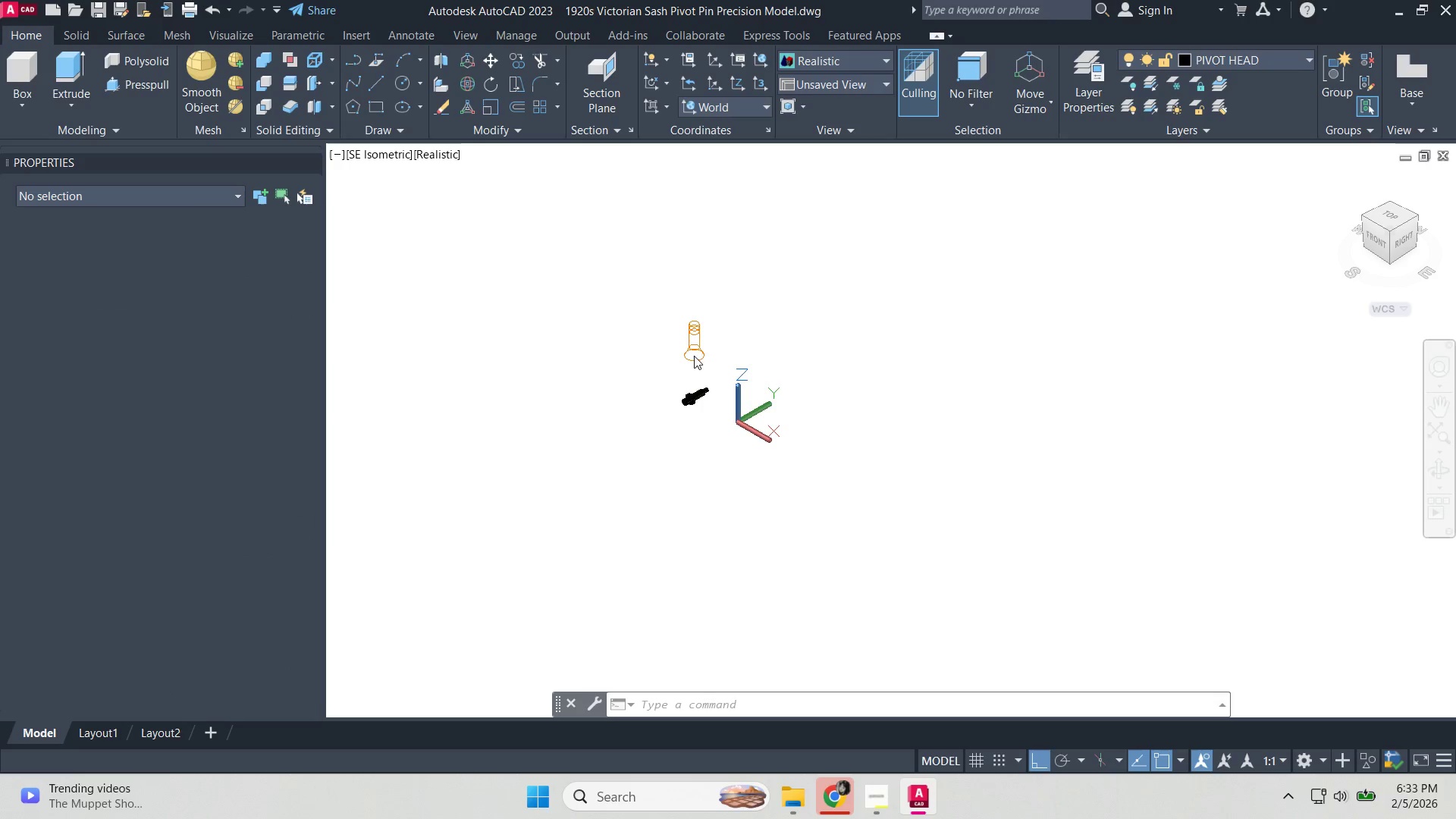 
scroll: coordinate [413, 328], scroll_direction: up, amount: 2.0
 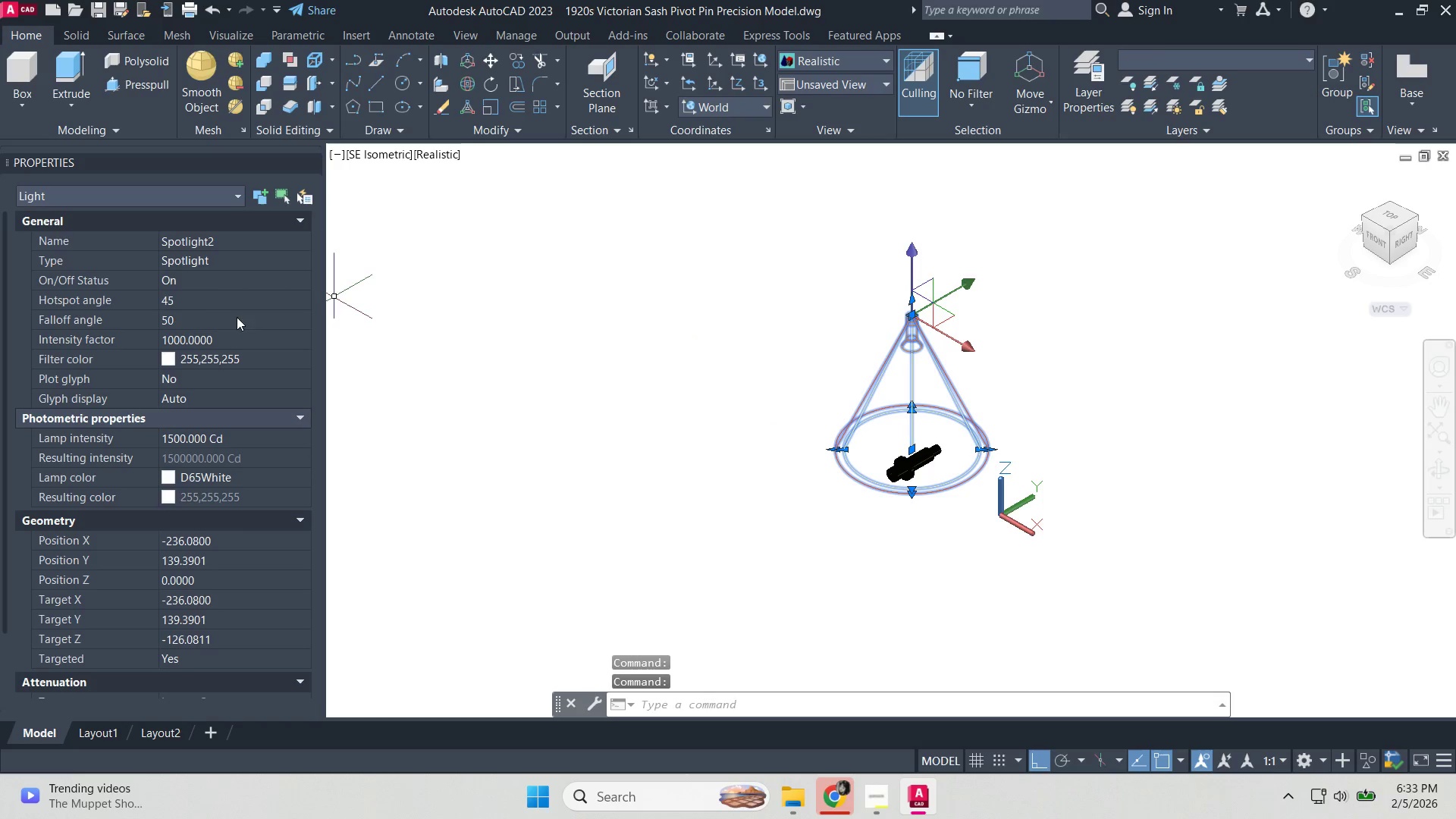 
wait(8.11)
 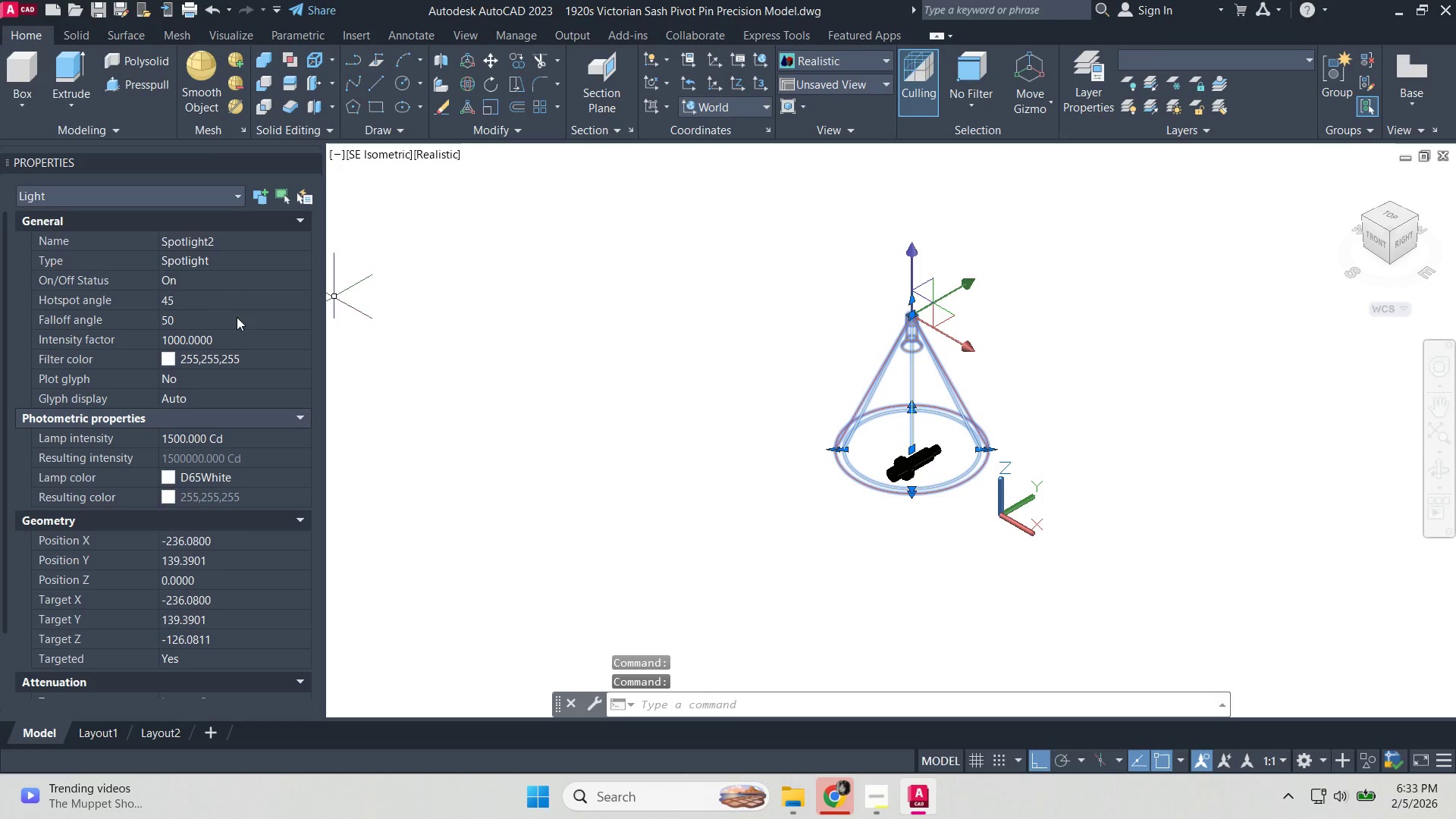 
left_click_drag(start_coordinate=[915, 315], to_coordinate=[915, 311])
 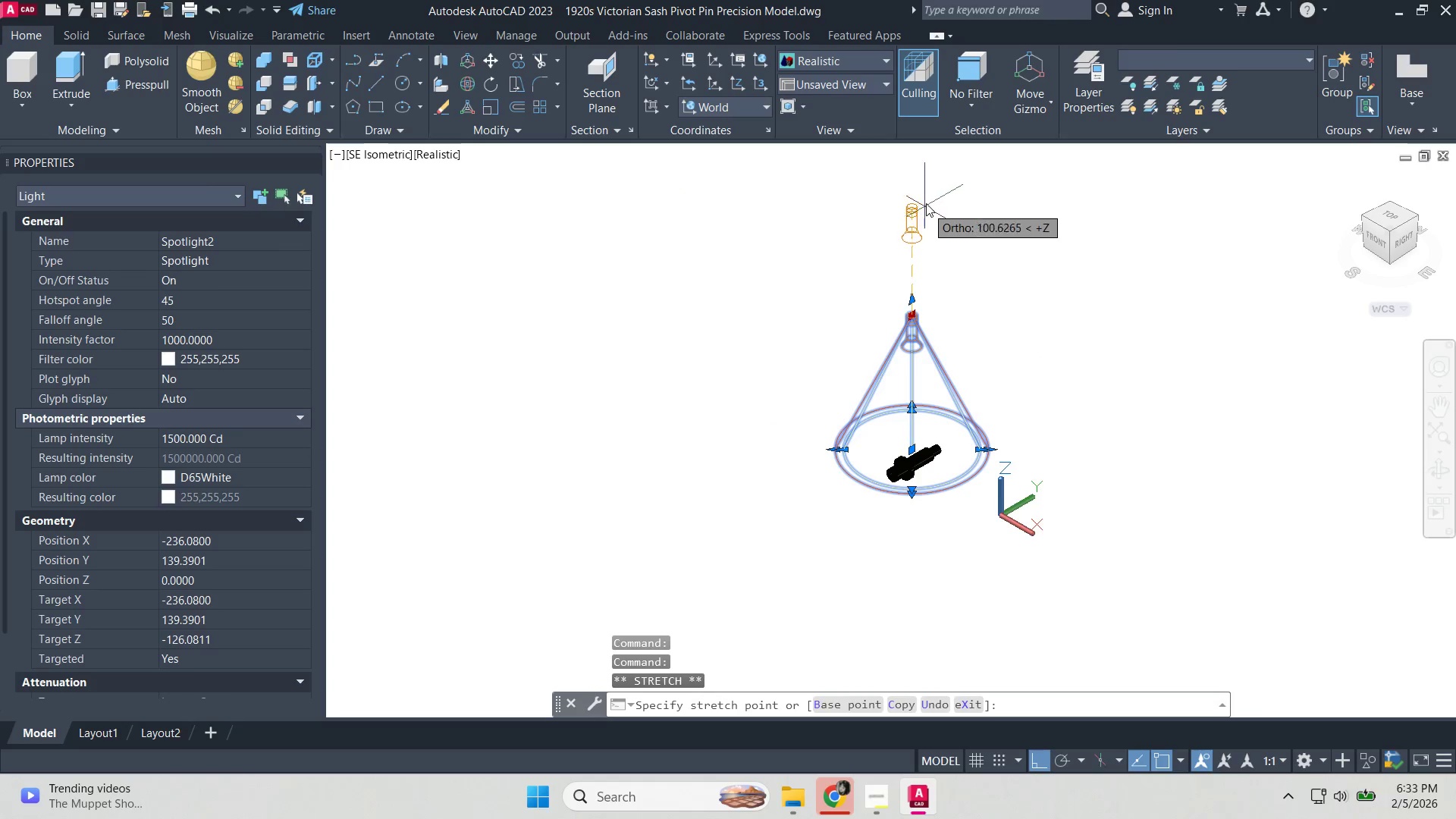 
left_click([926, 203])
 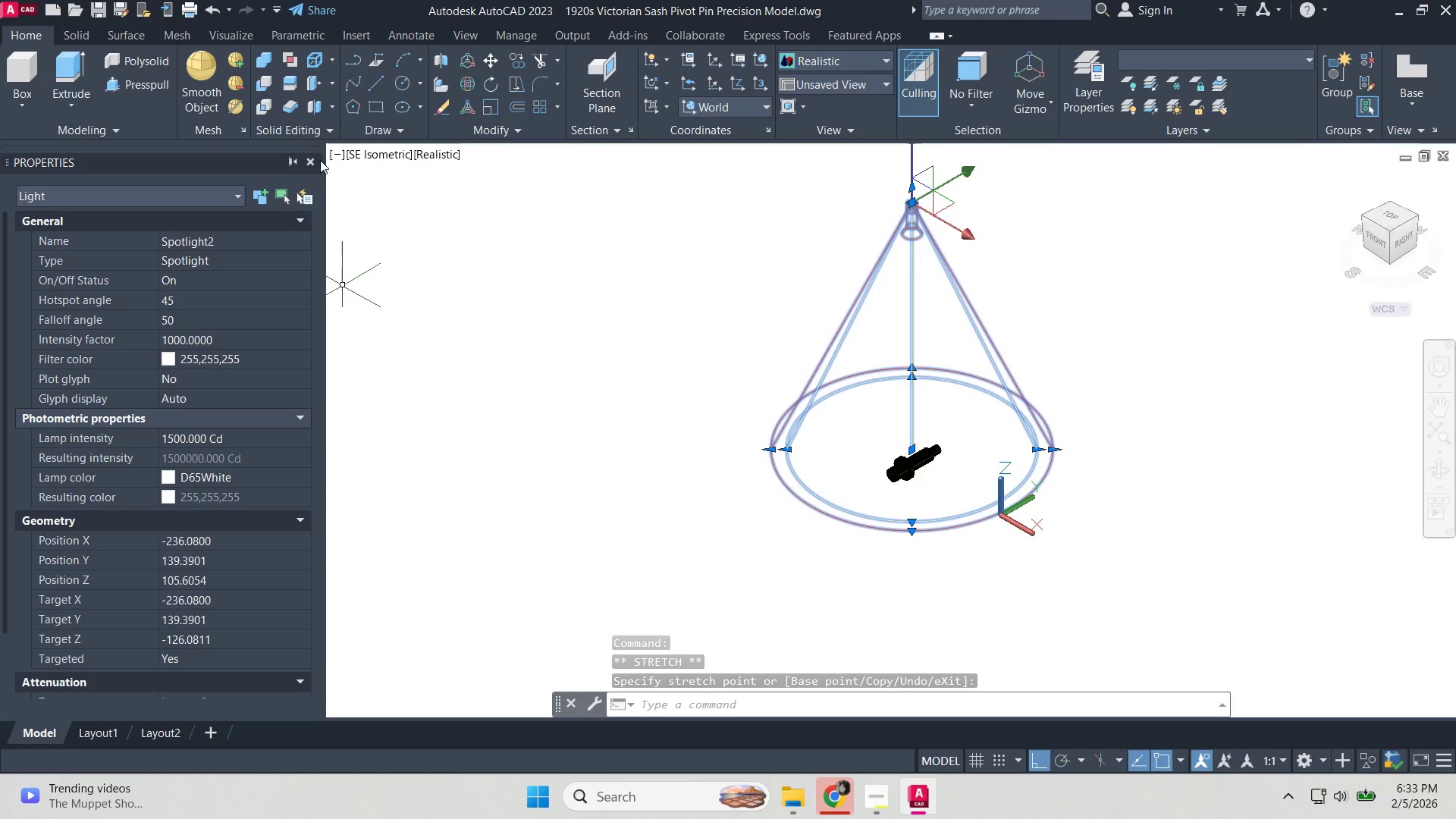 
wait(5.67)
 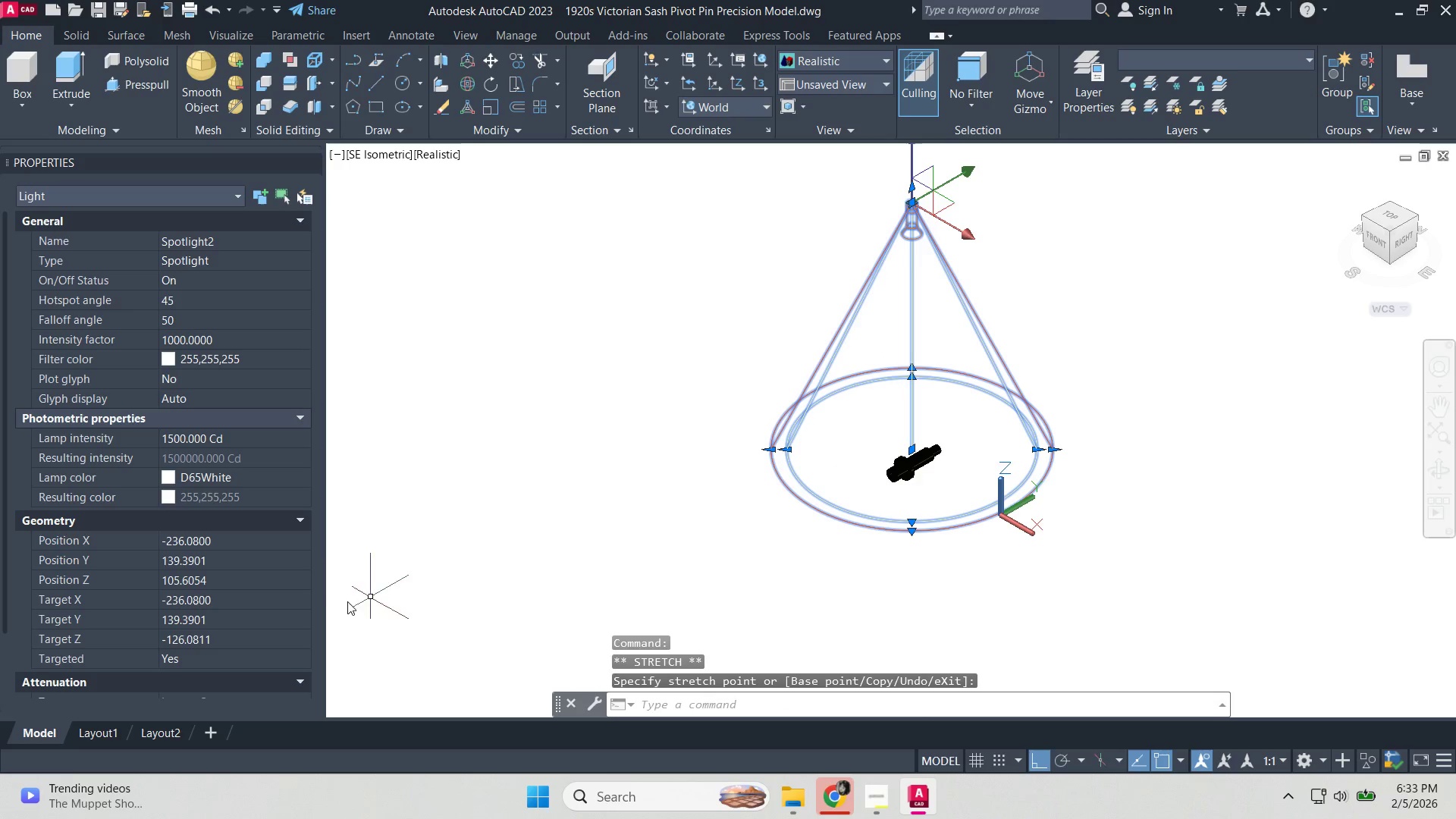 
key(Escape)
 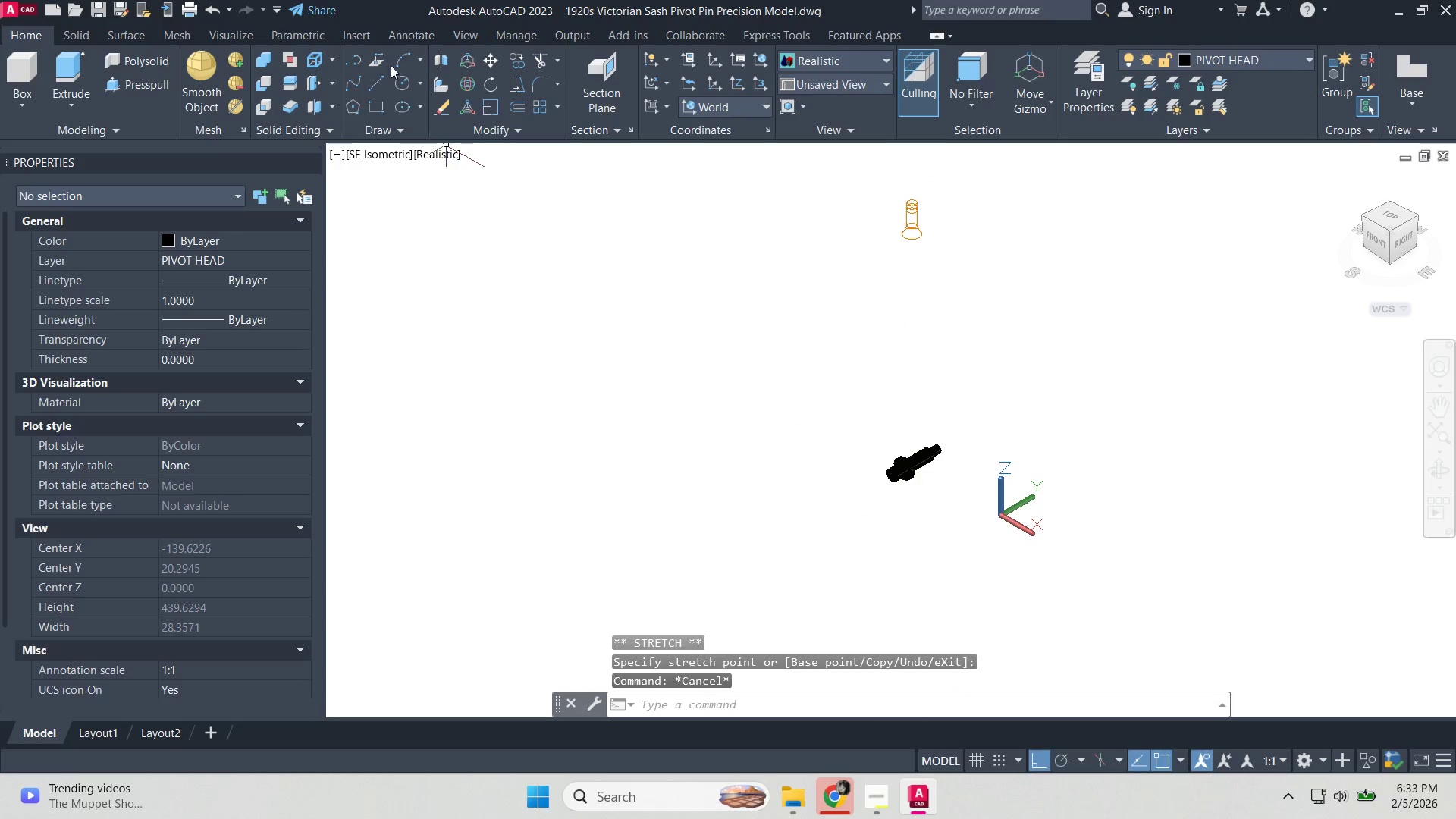 
left_click([463, 38])
 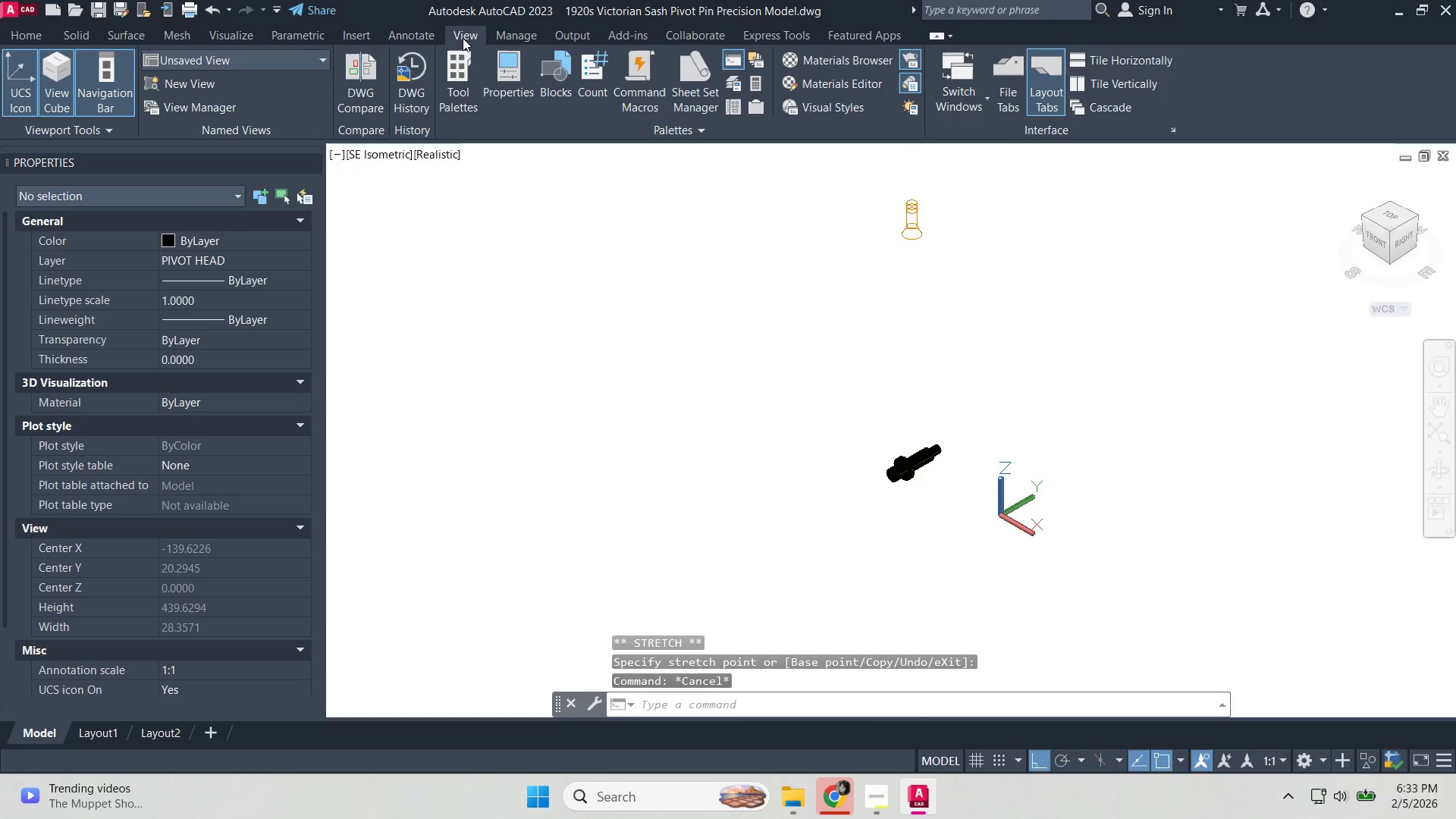 
left_click([507, 33])
 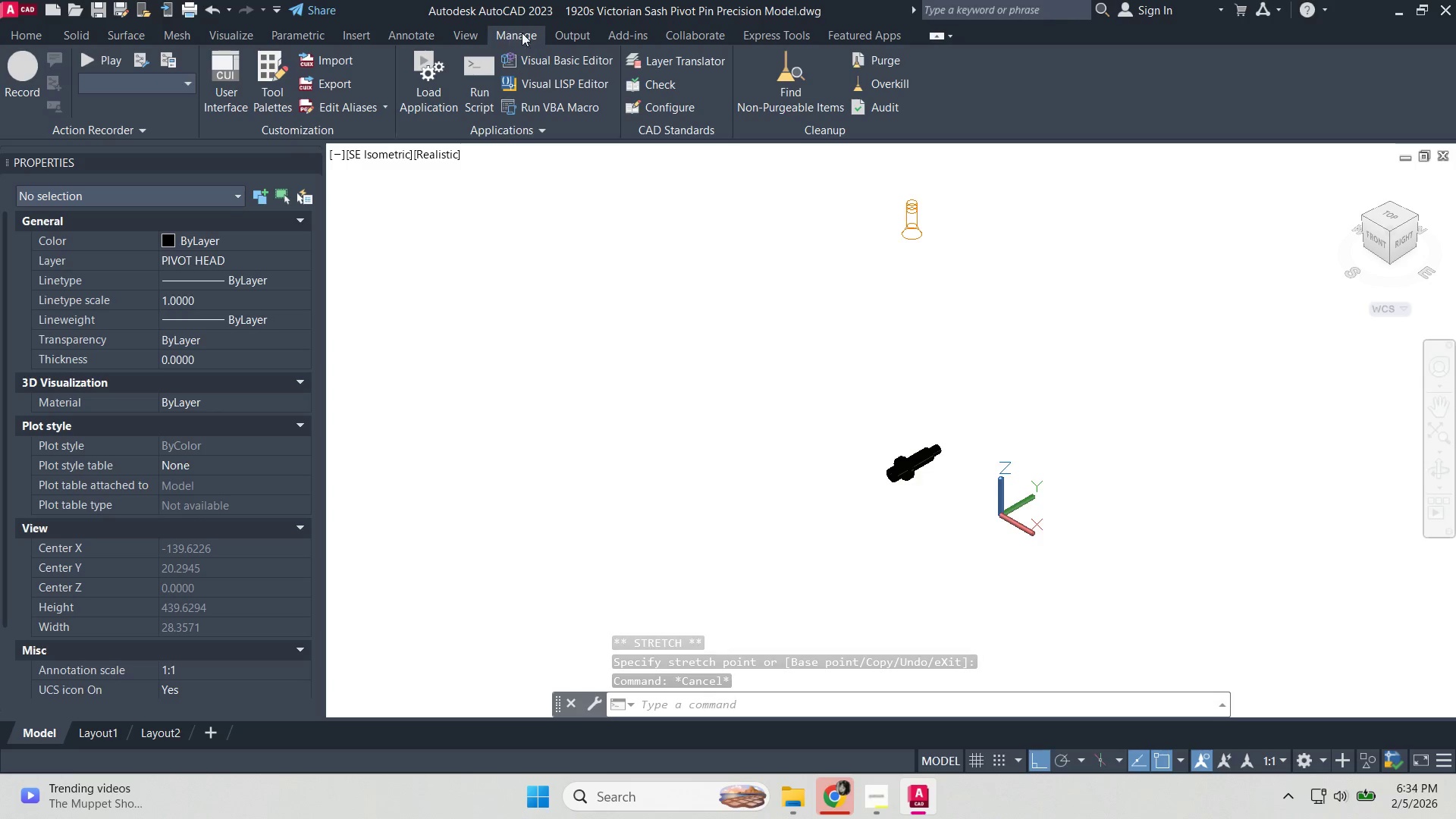 
left_click([562, 30])
 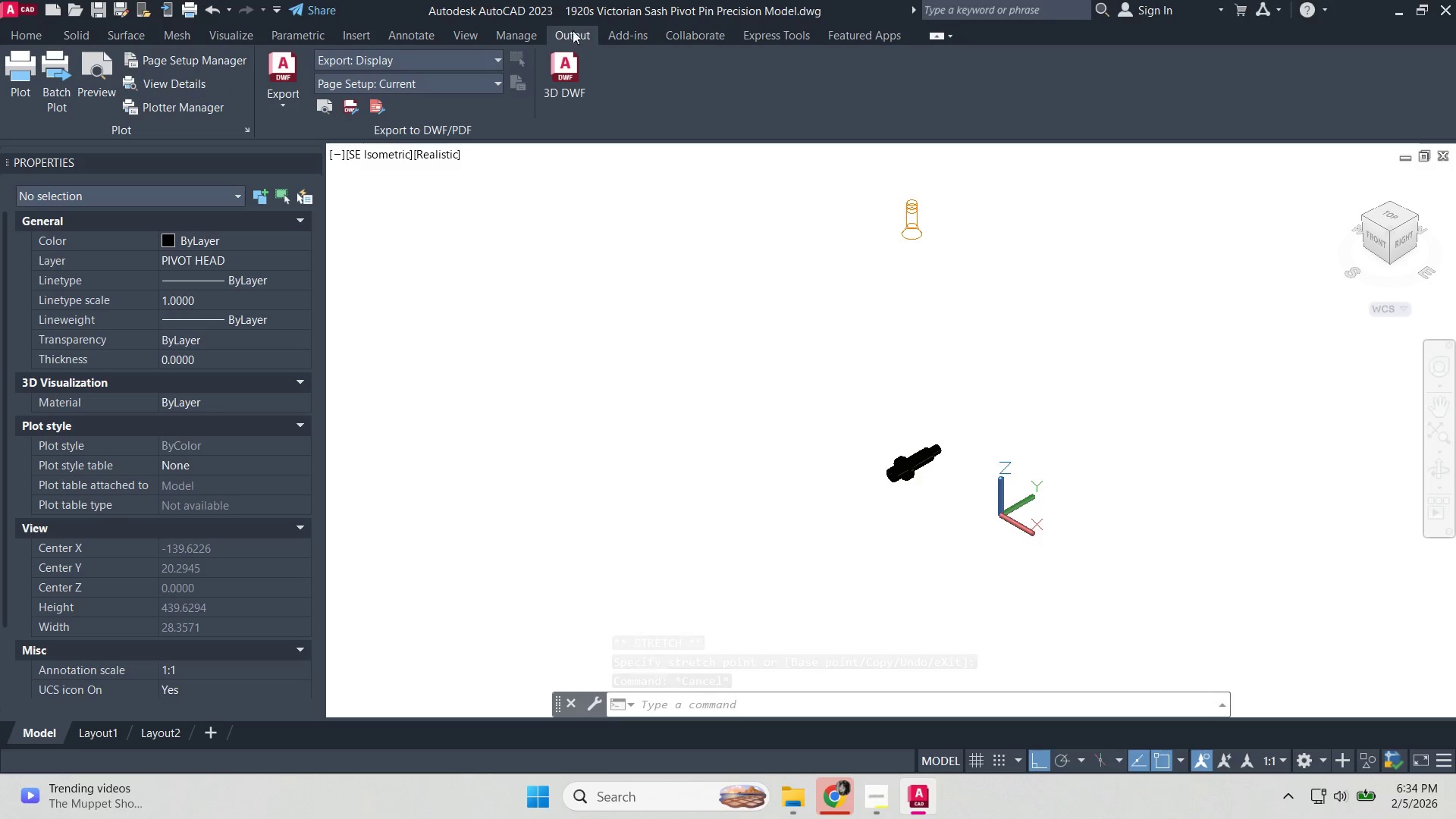 
left_click([639, 29])
 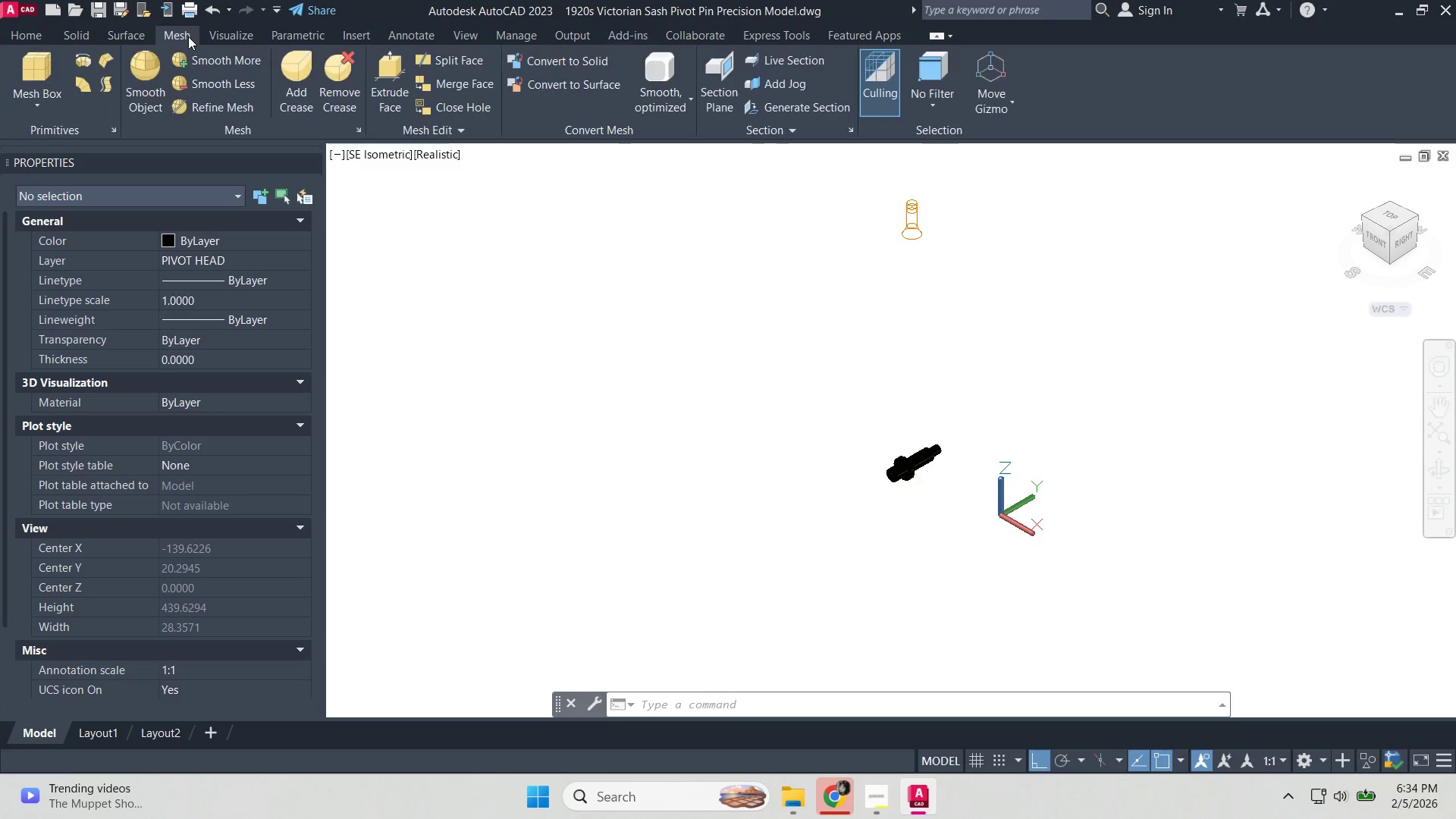 
double_click([223, 36])
 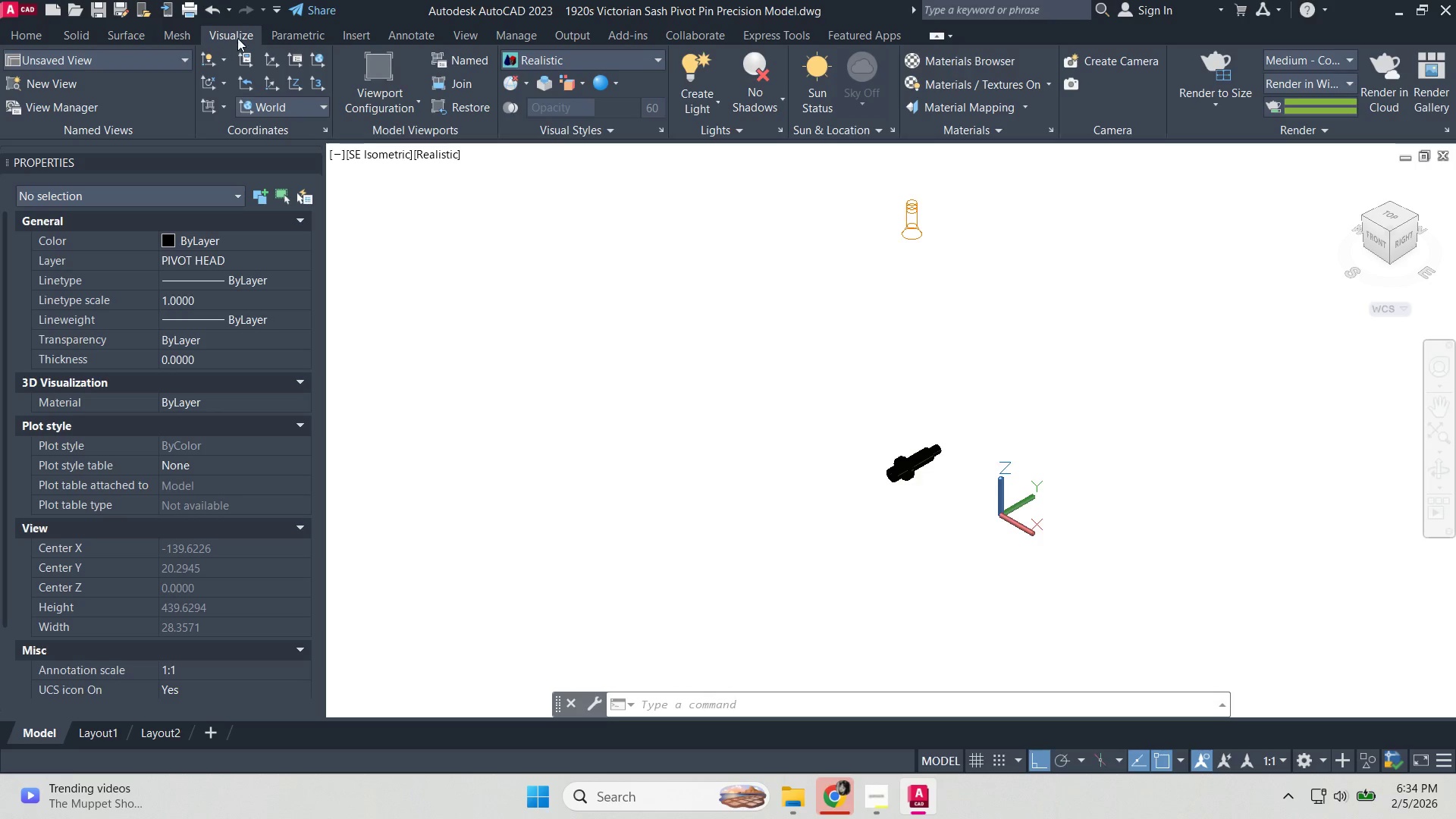 
mouse_move([661, 99])
 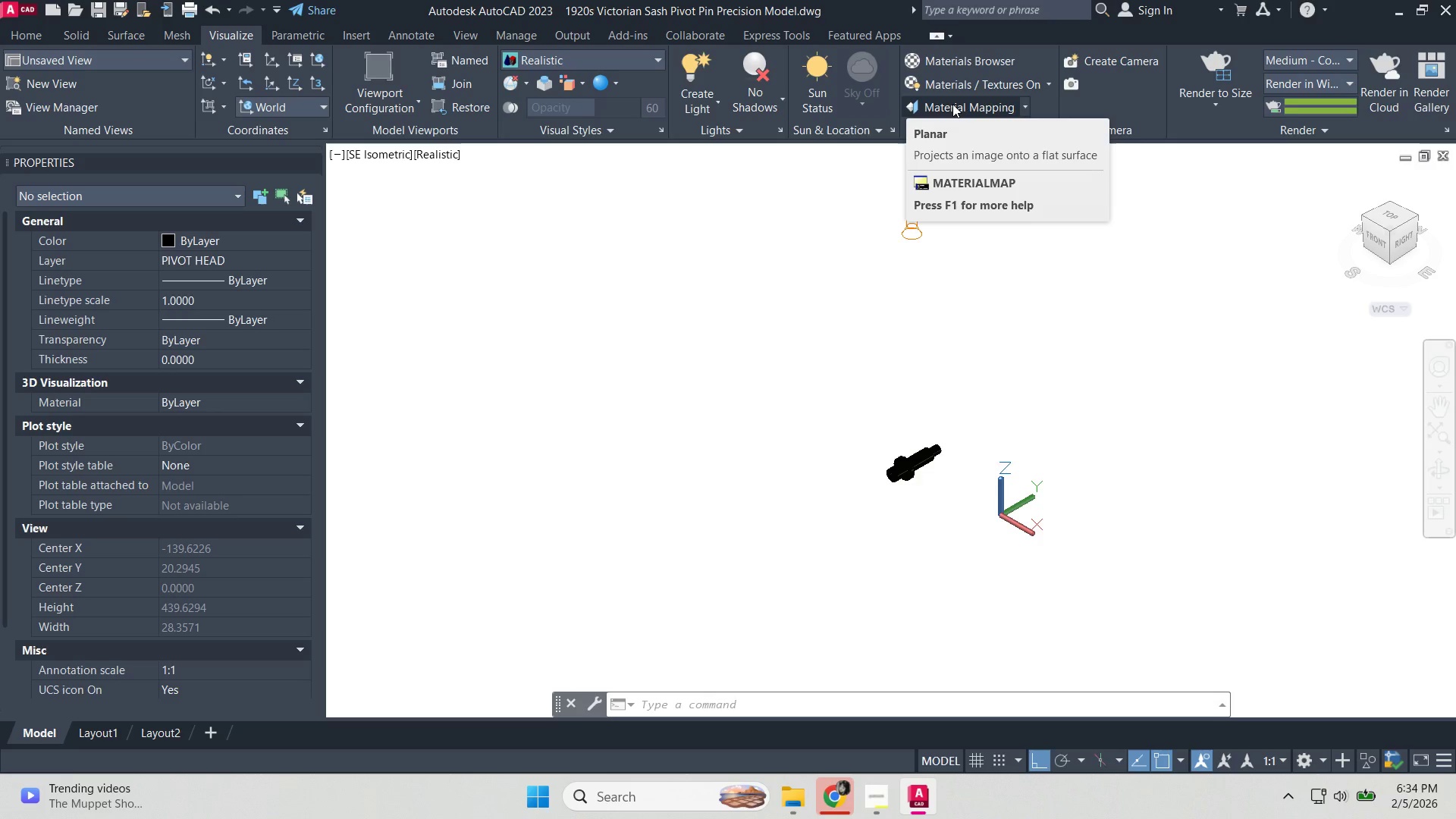 
wait(6.84)
 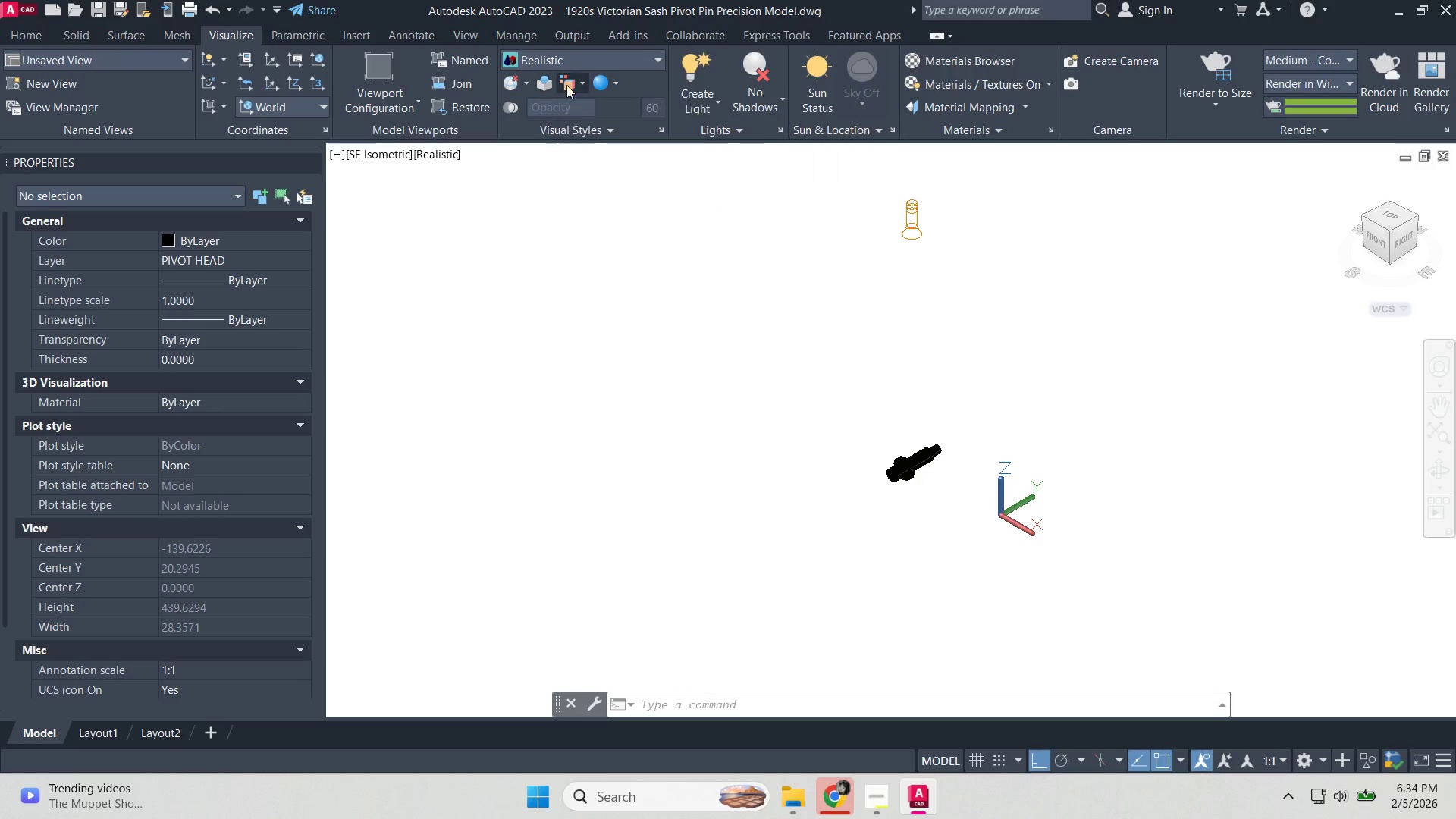 
left_click([1222, 101])
 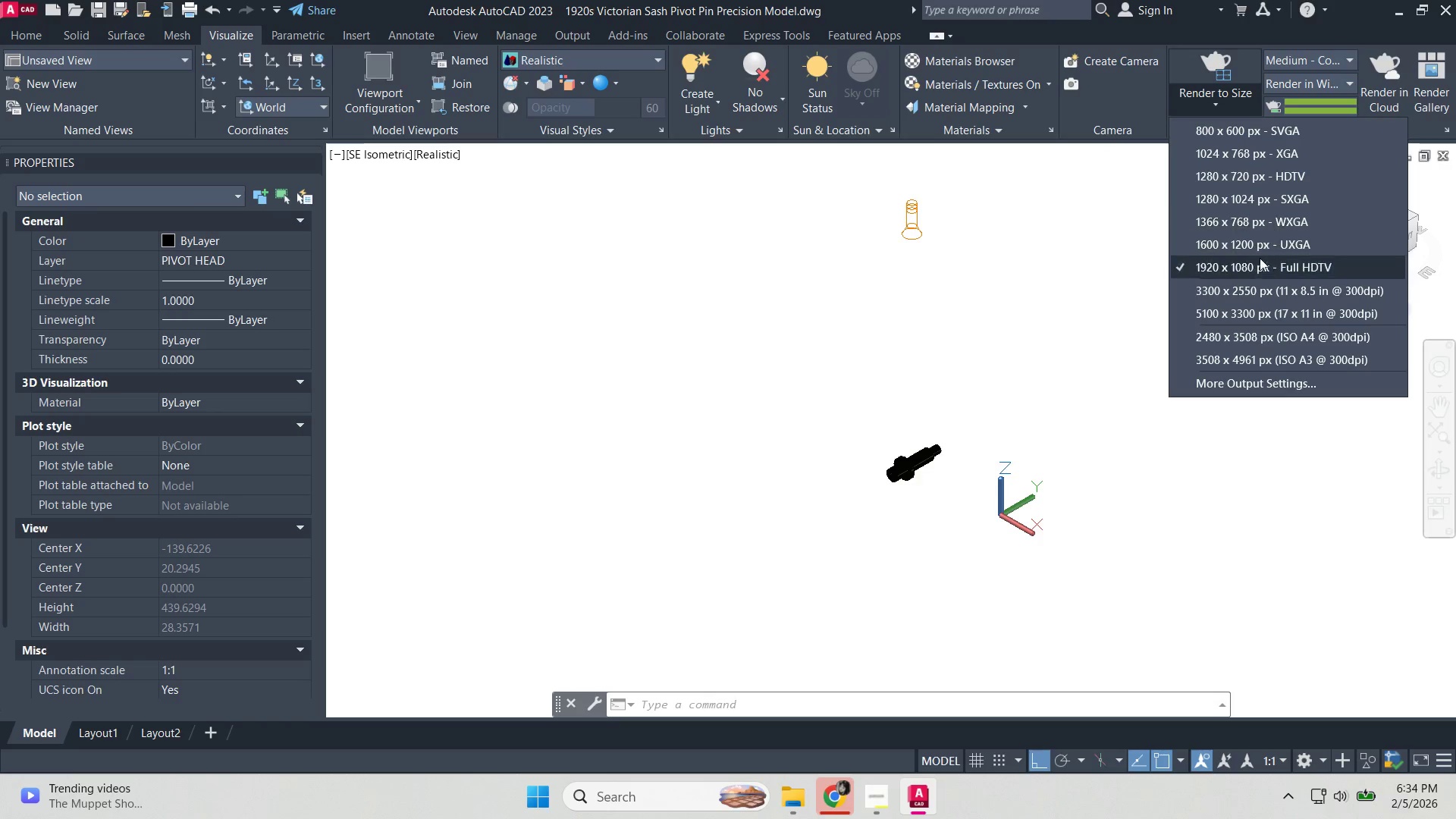 
left_click([1257, 265])
 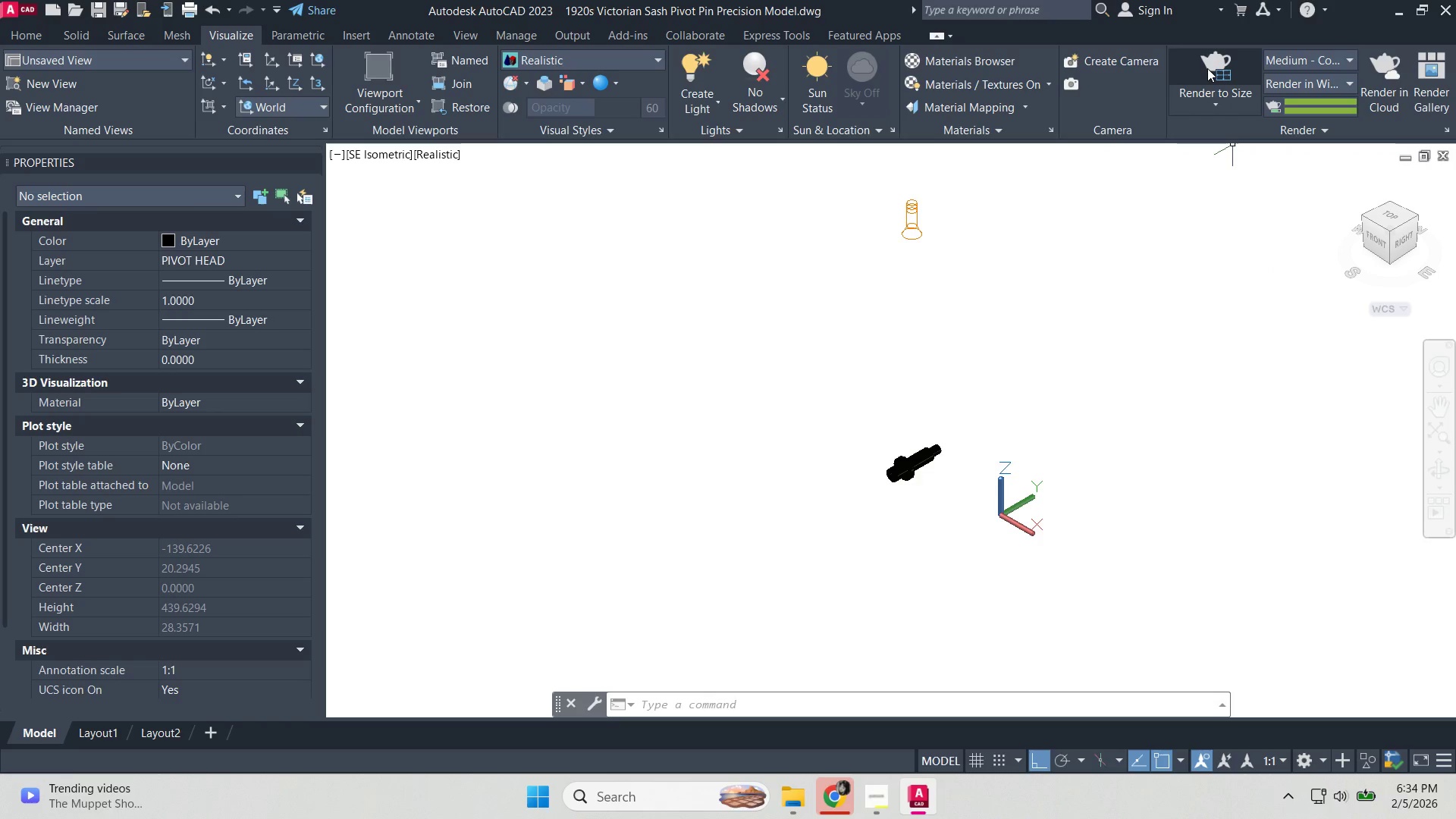 
left_click([1280, 66])
 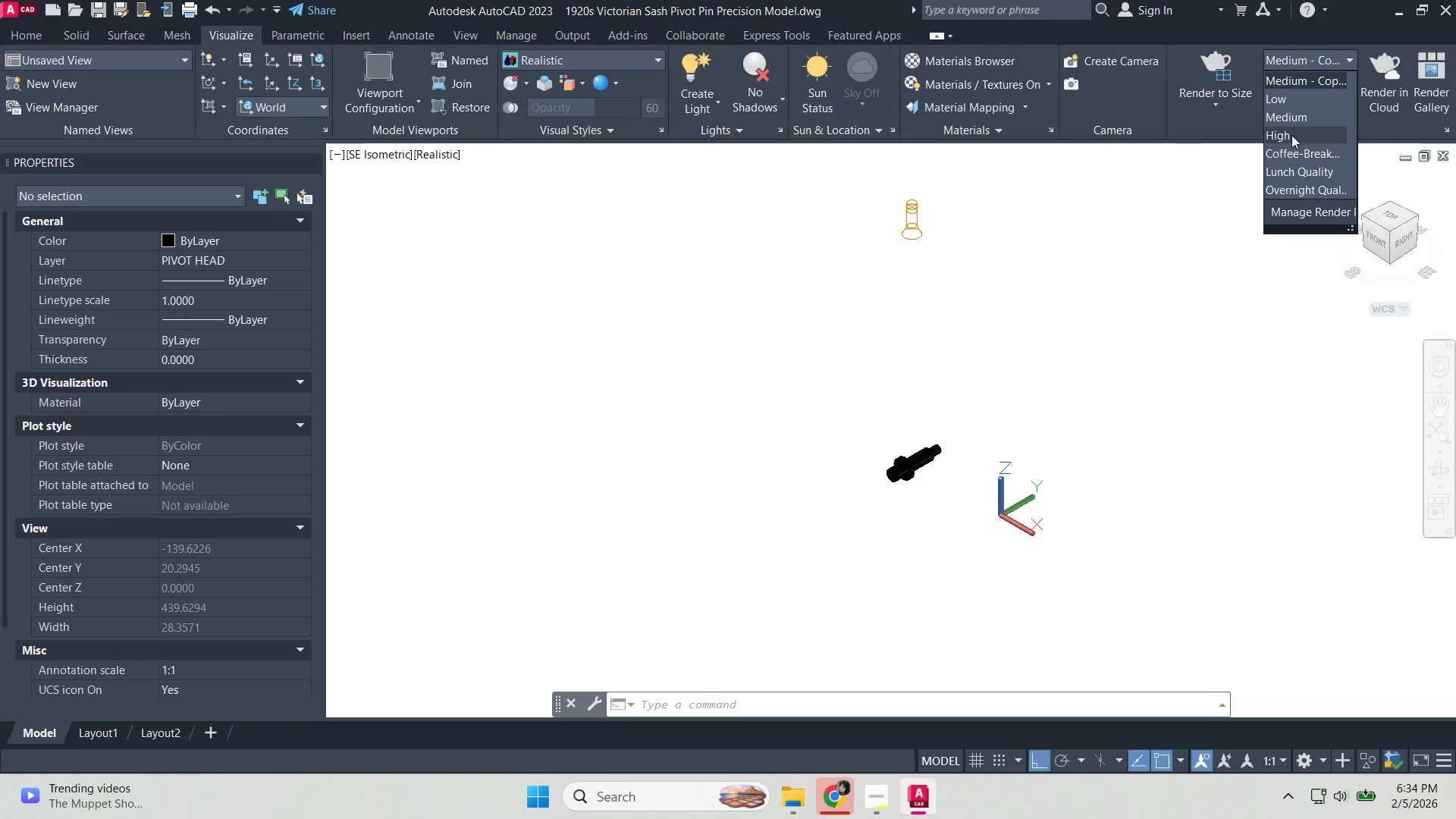 
left_click([1291, 135])
 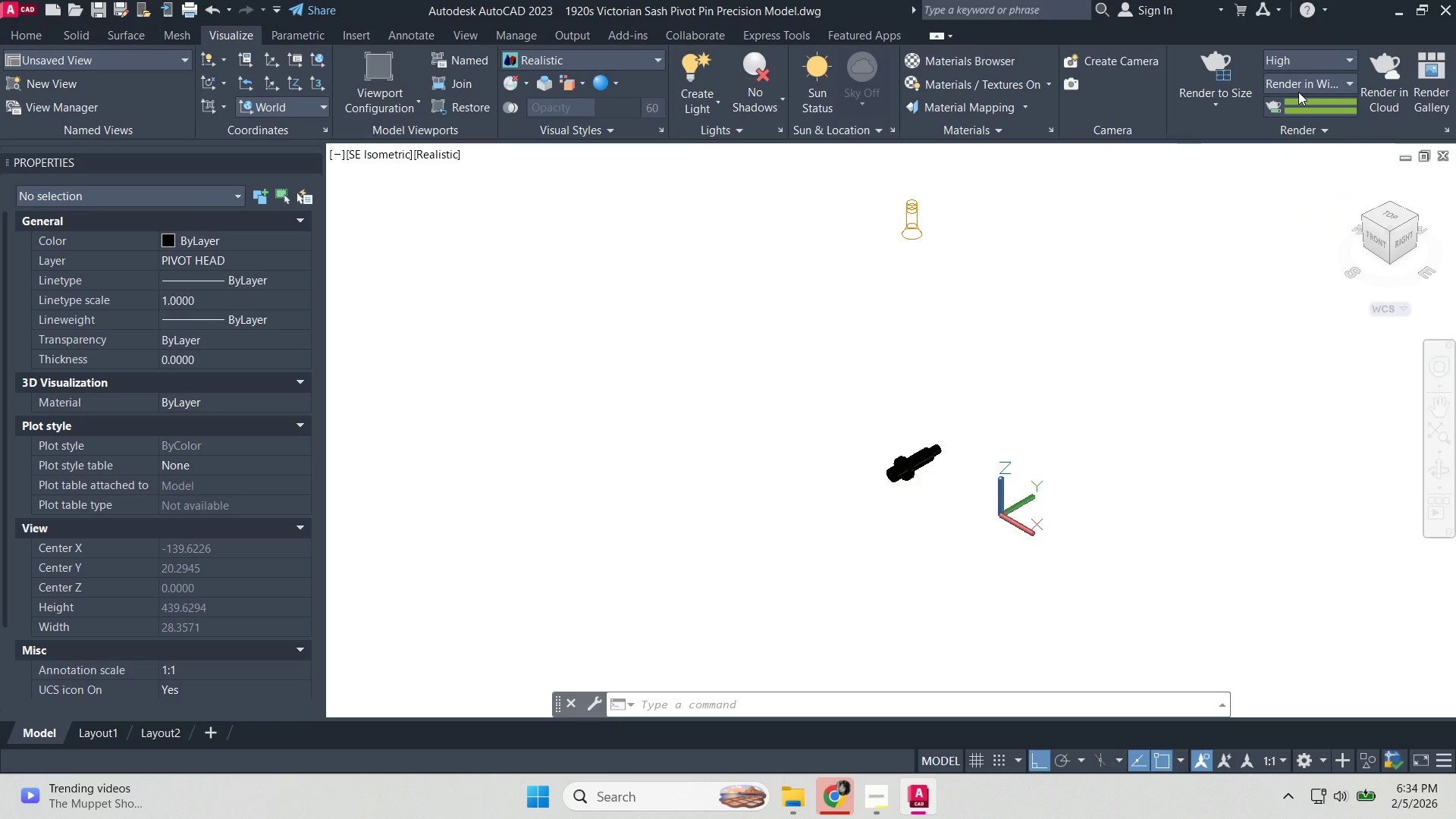 
left_click([1299, 82])
 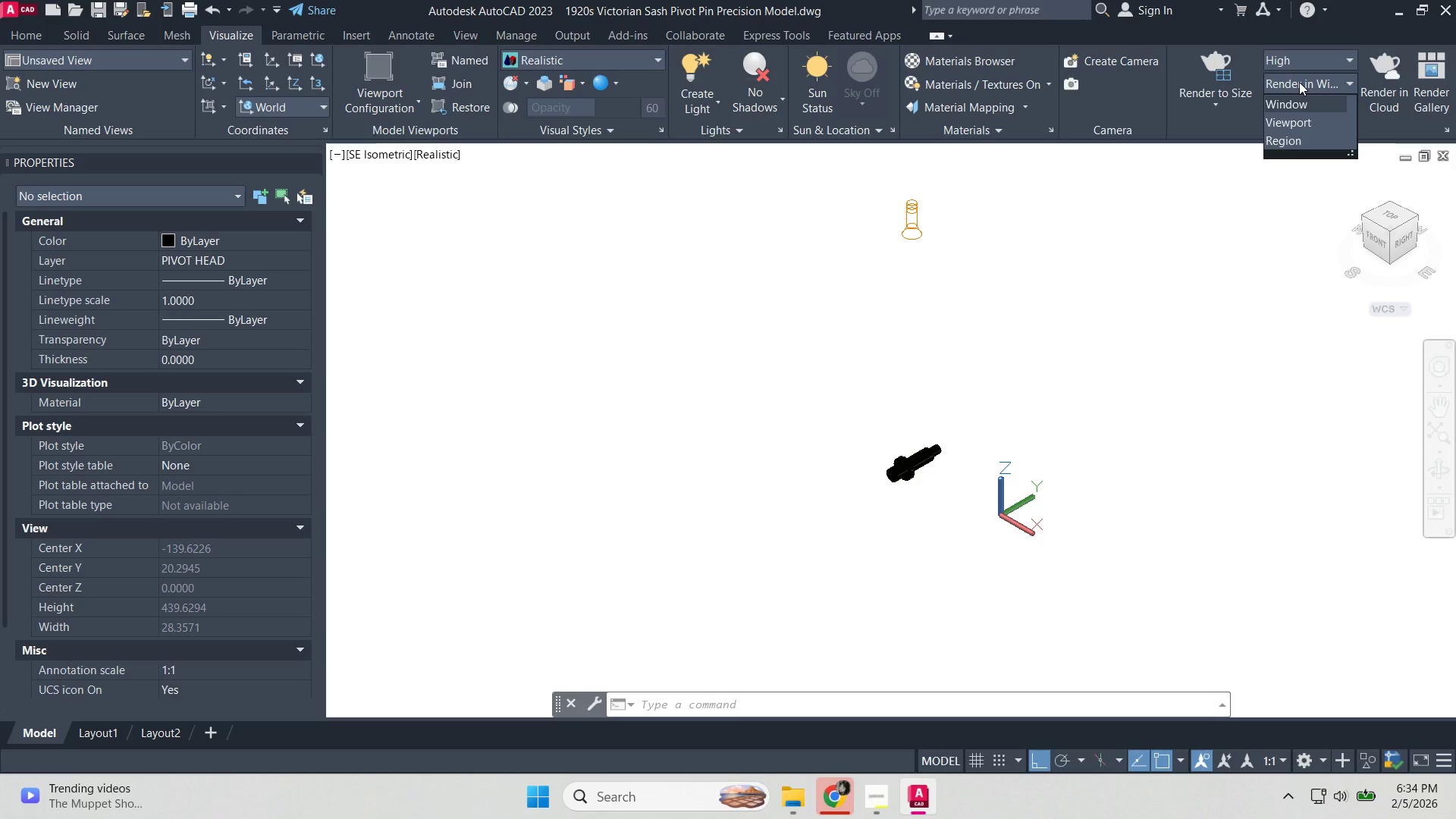 
left_click([1299, 82])
 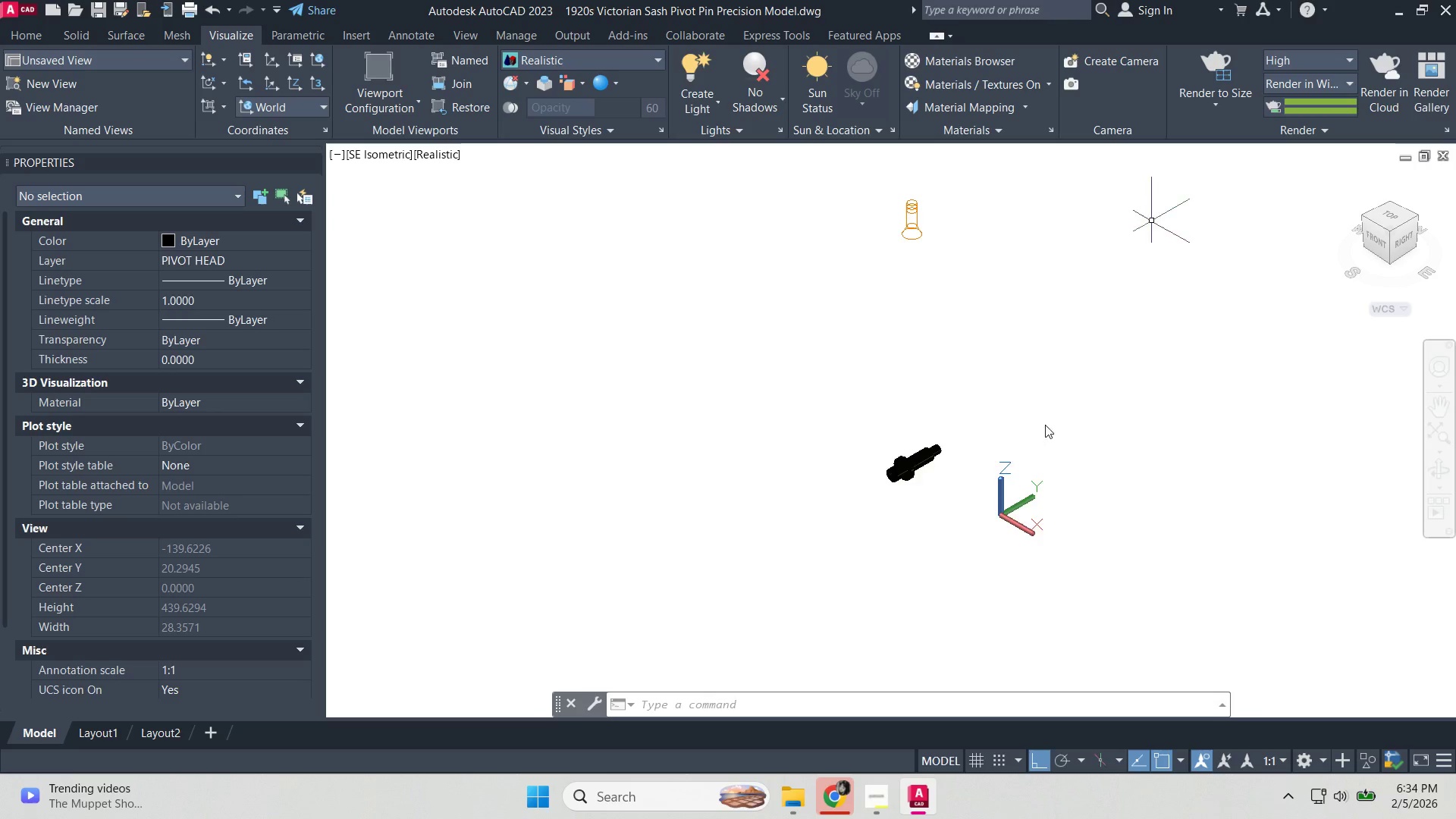 
scroll: coordinate [987, 339], scroll_direction: up, amount: 7.0
 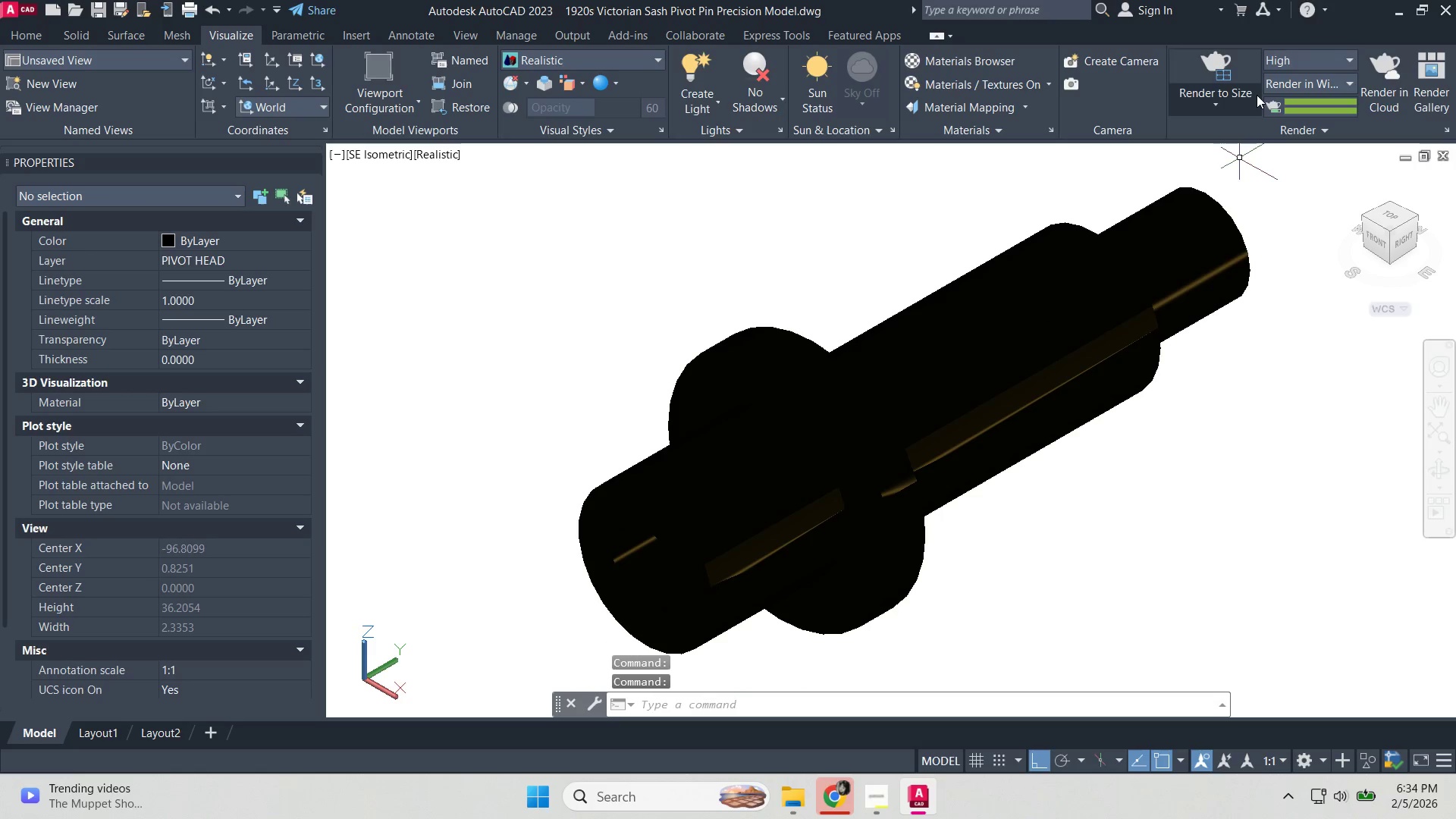 
left_click([1229, 71])
 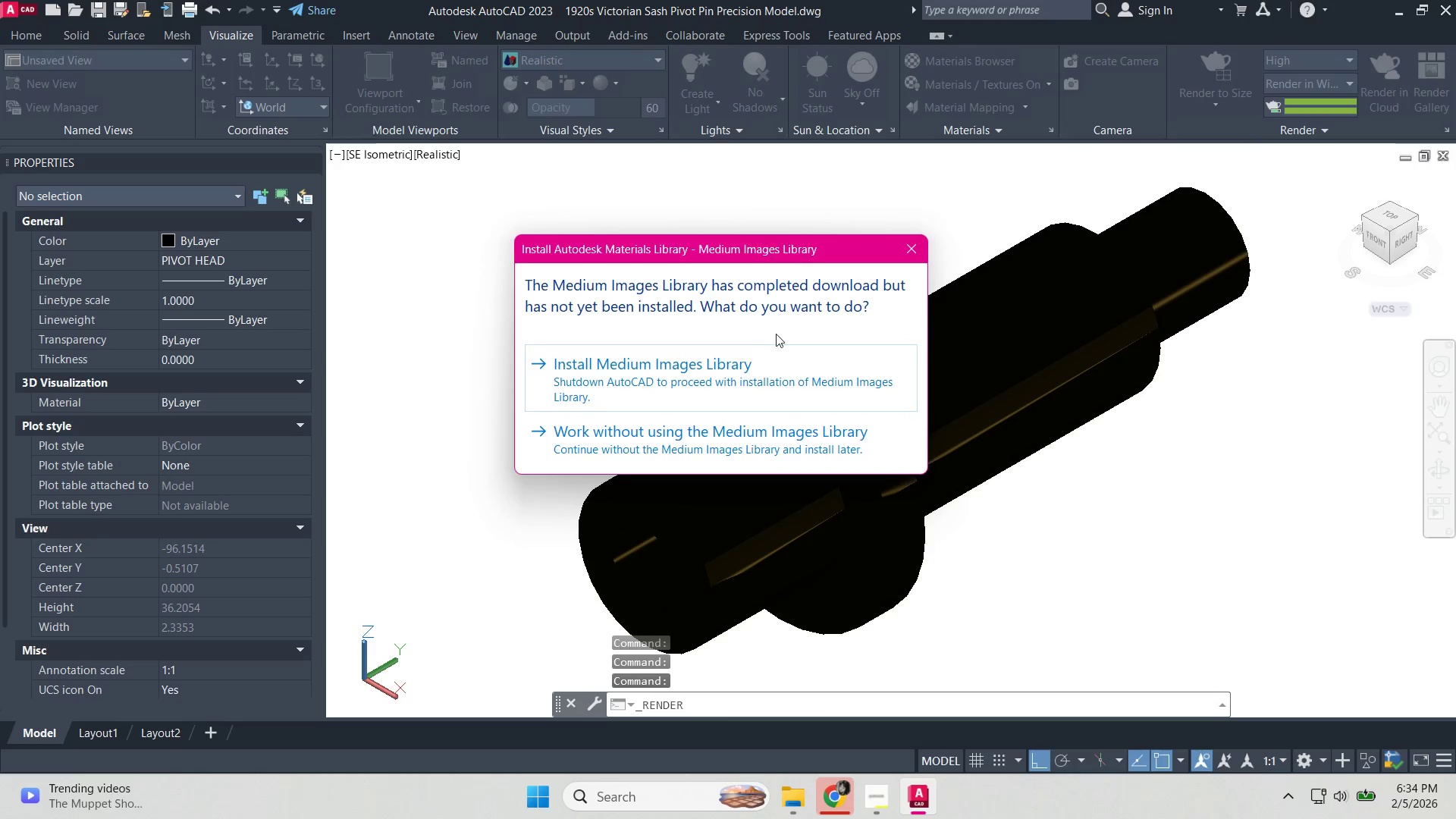 
left_click([664, 438])
 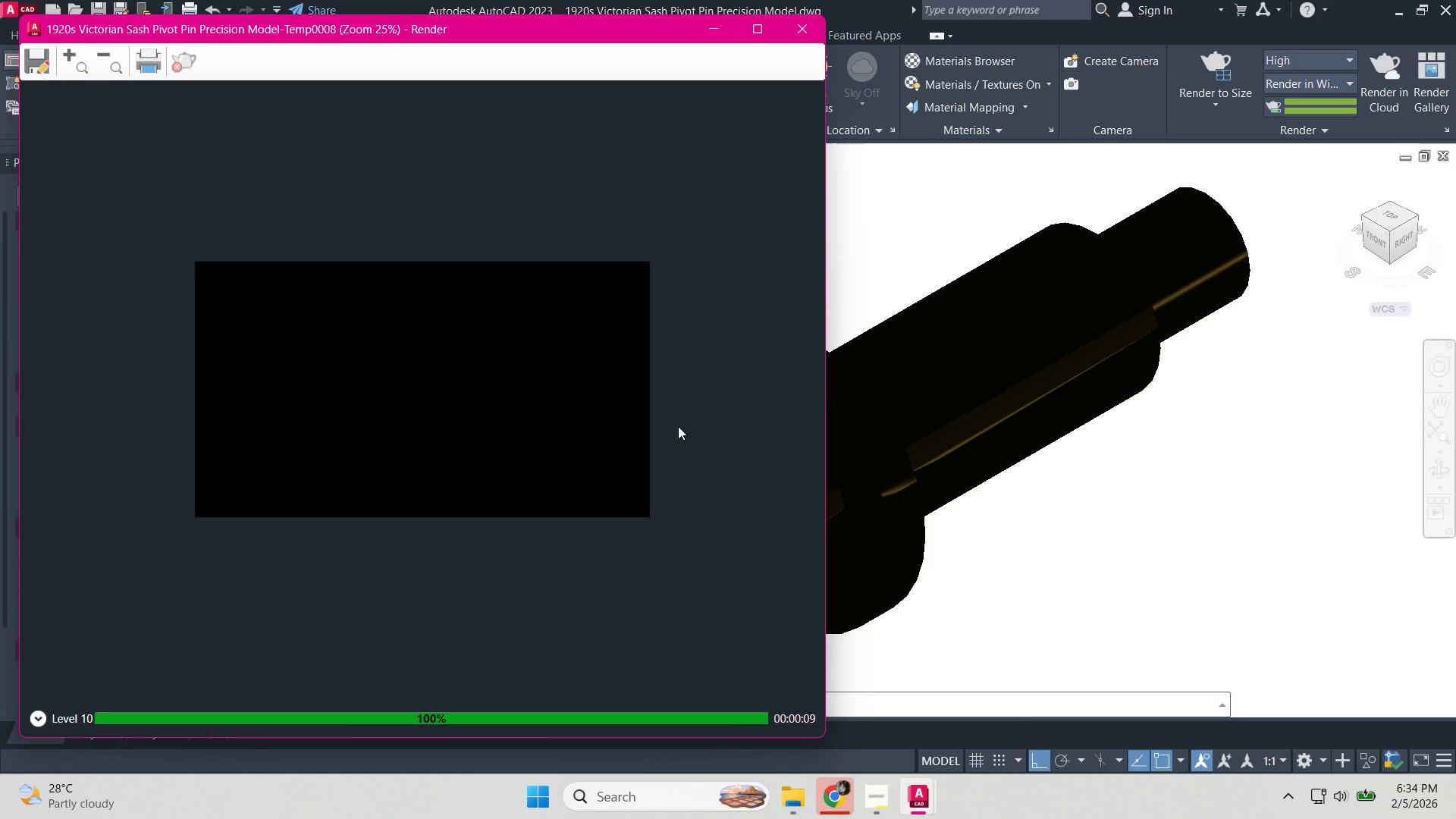 
wait(21.95)
 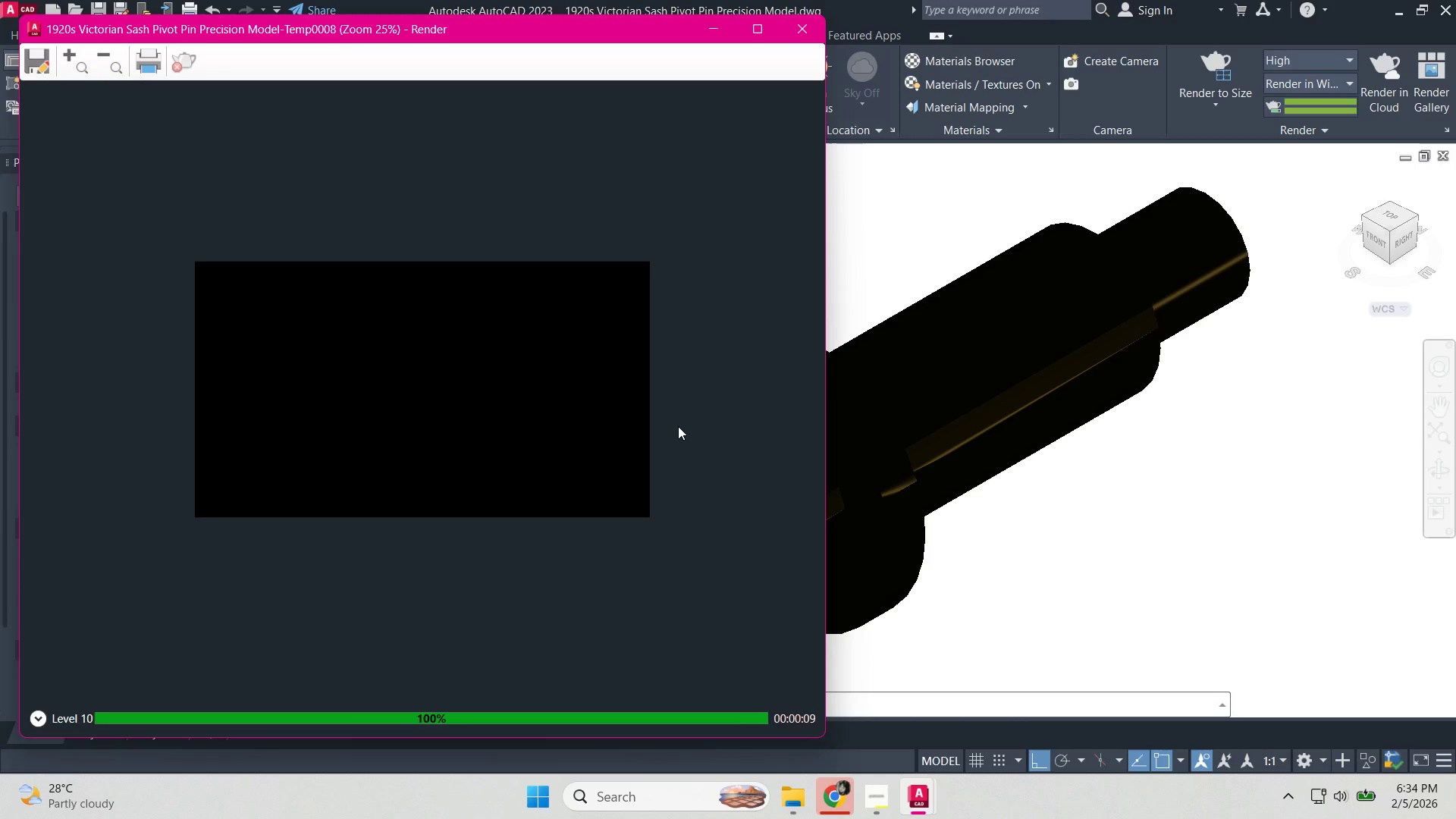 
key(Escape)
 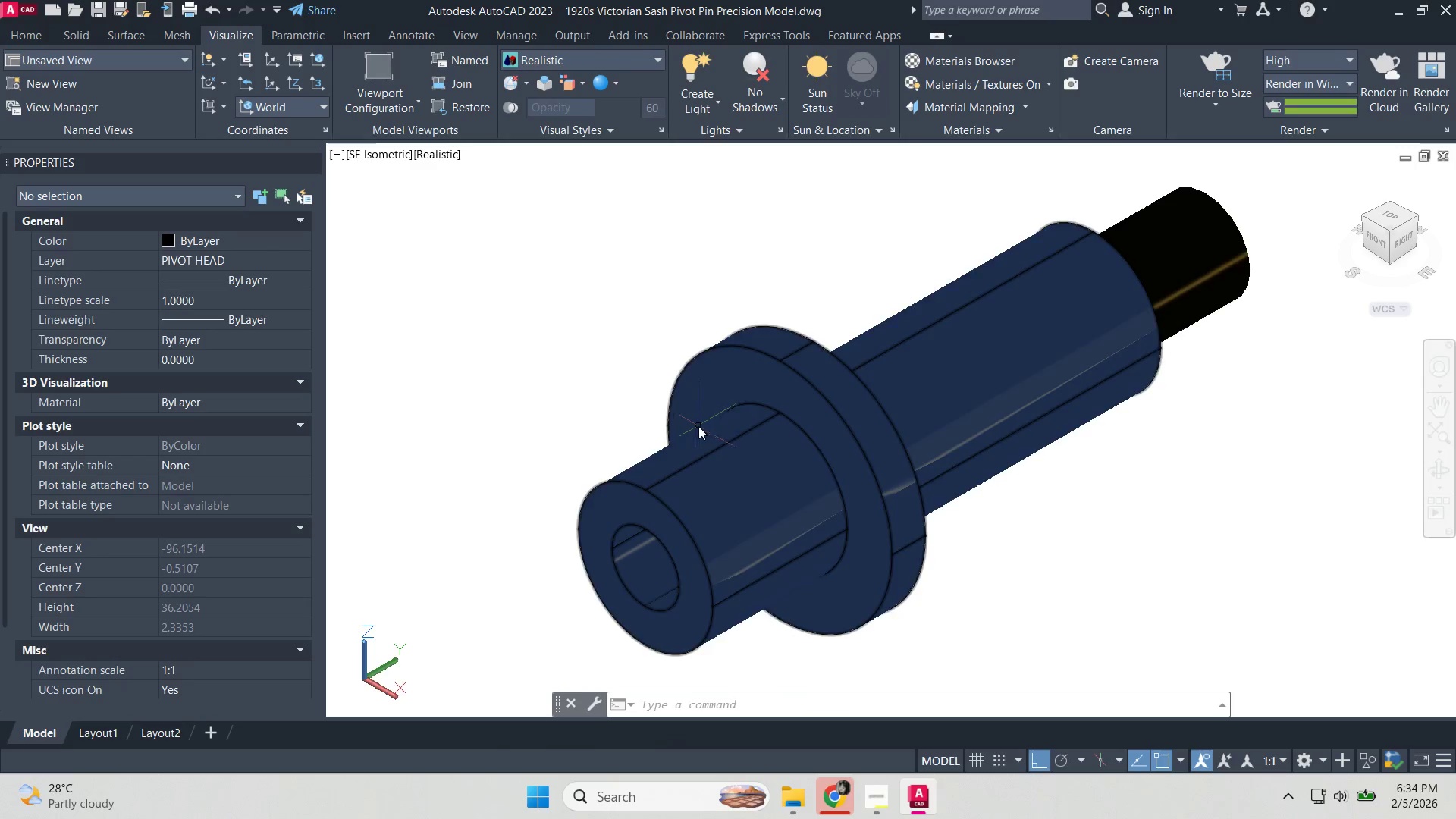 
left_click([764, 213])
 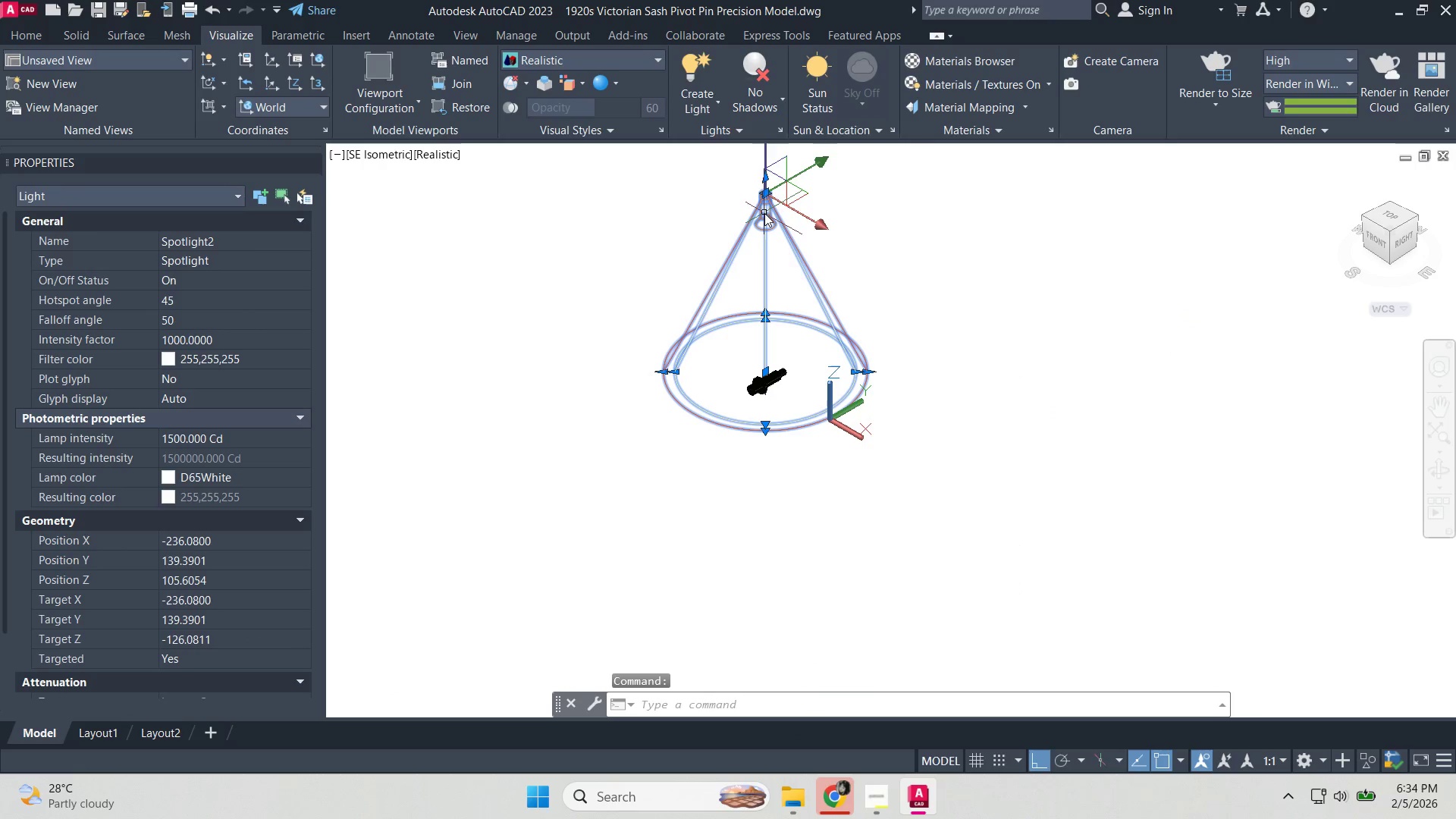 
scroll: coordinate [771, 371], scroll_direction: down, amount: 6.0
 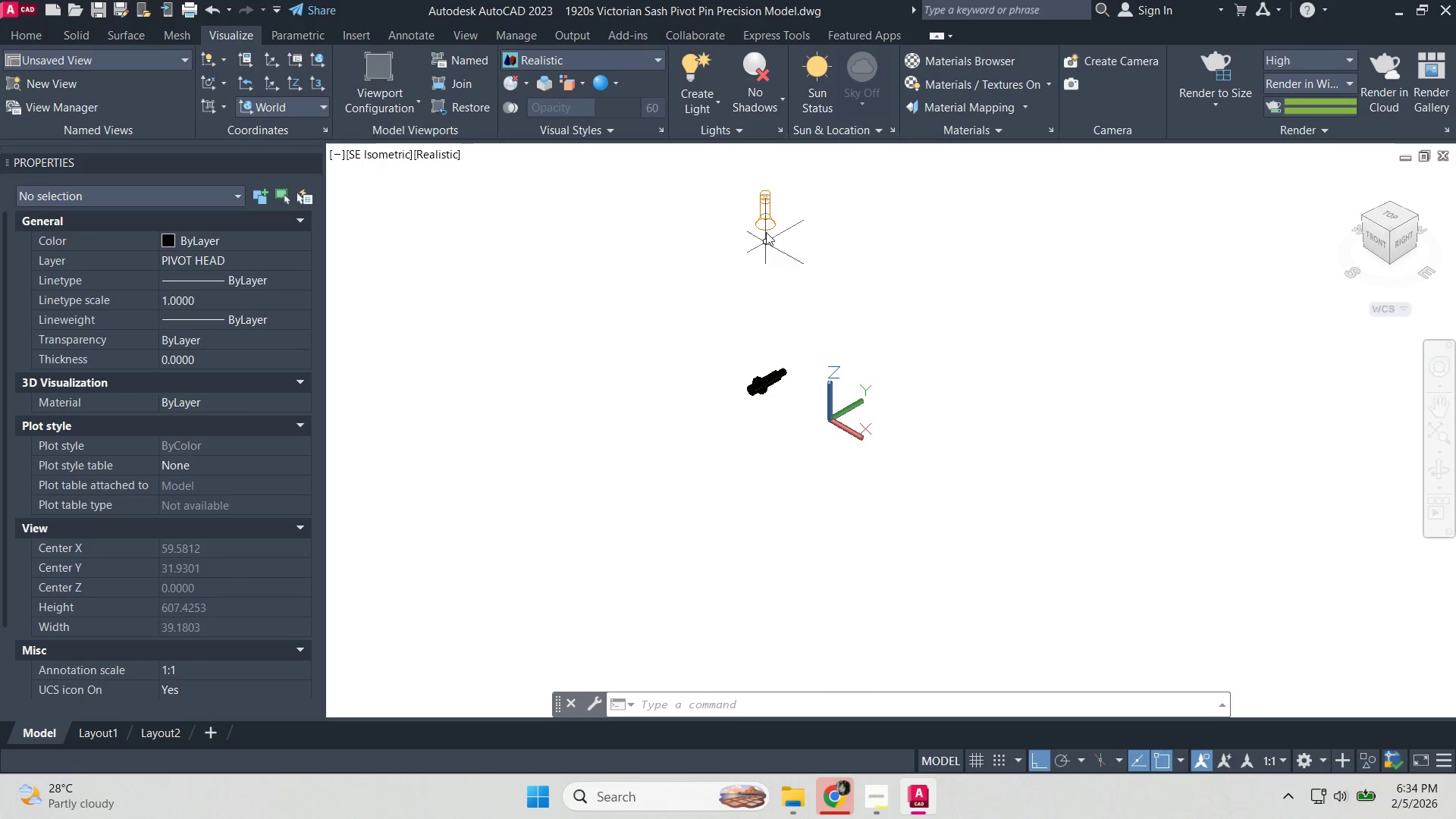 
key(E)
 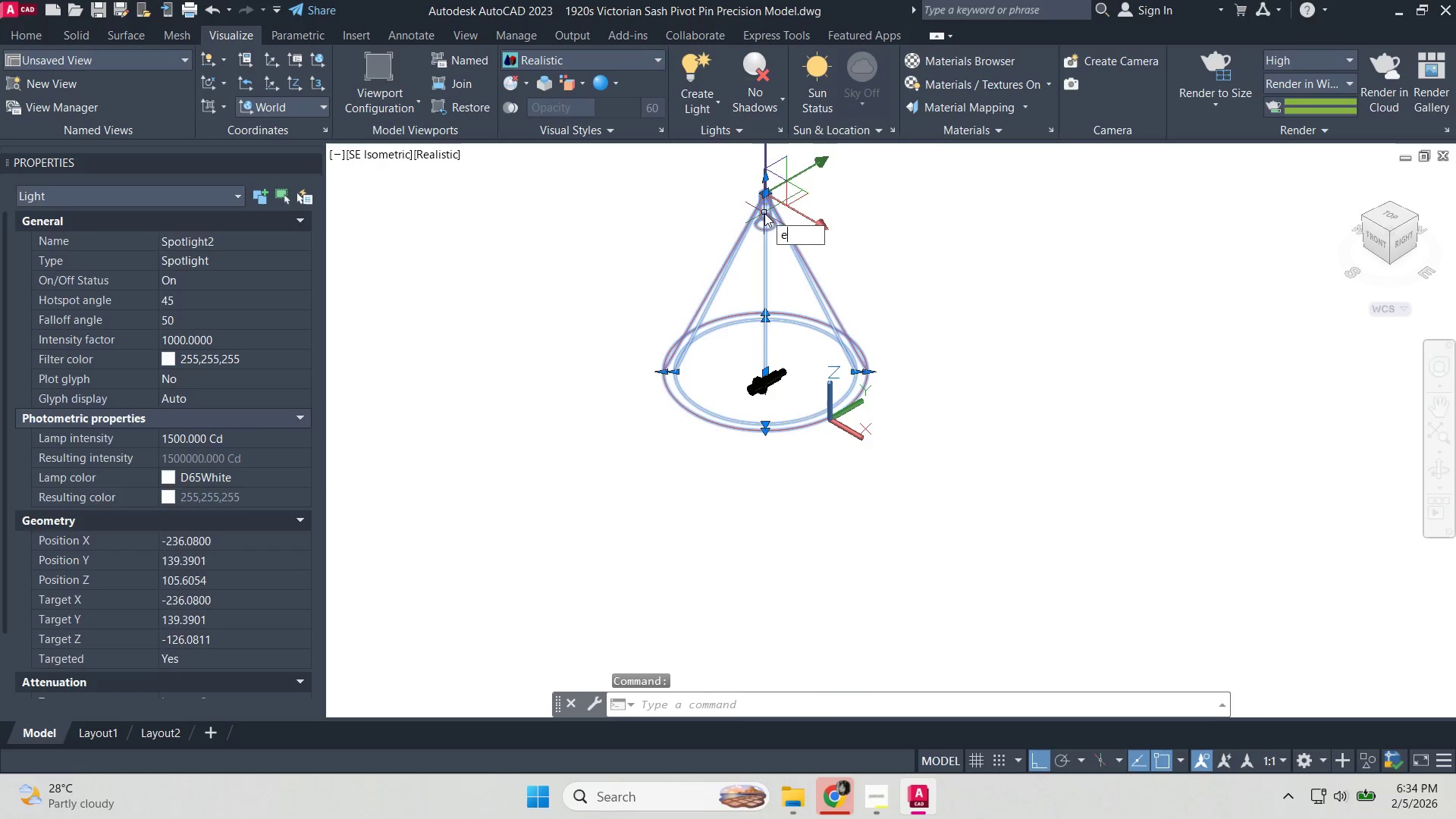 
key(Enter)
 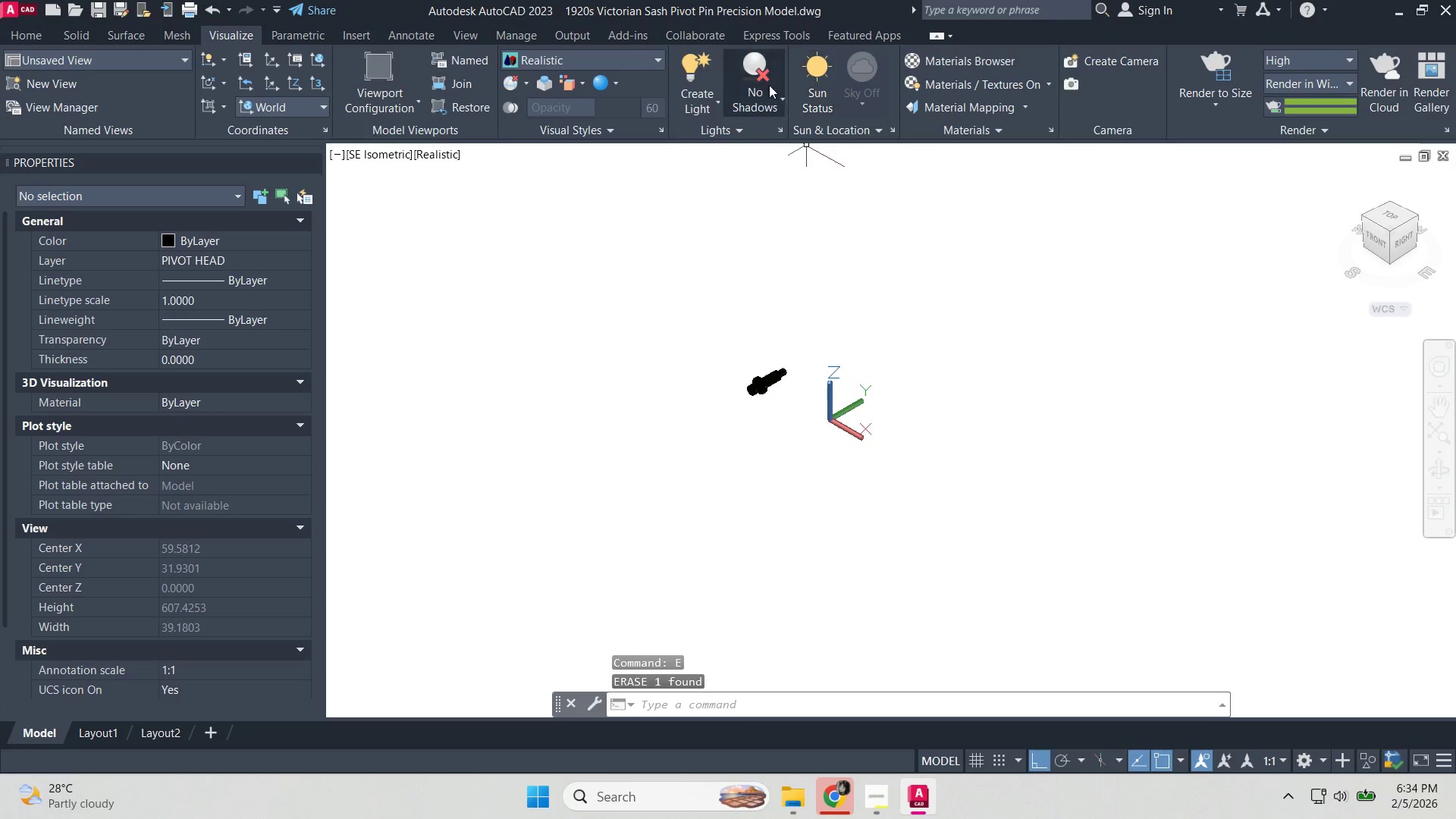 
left_click([693, 105])
 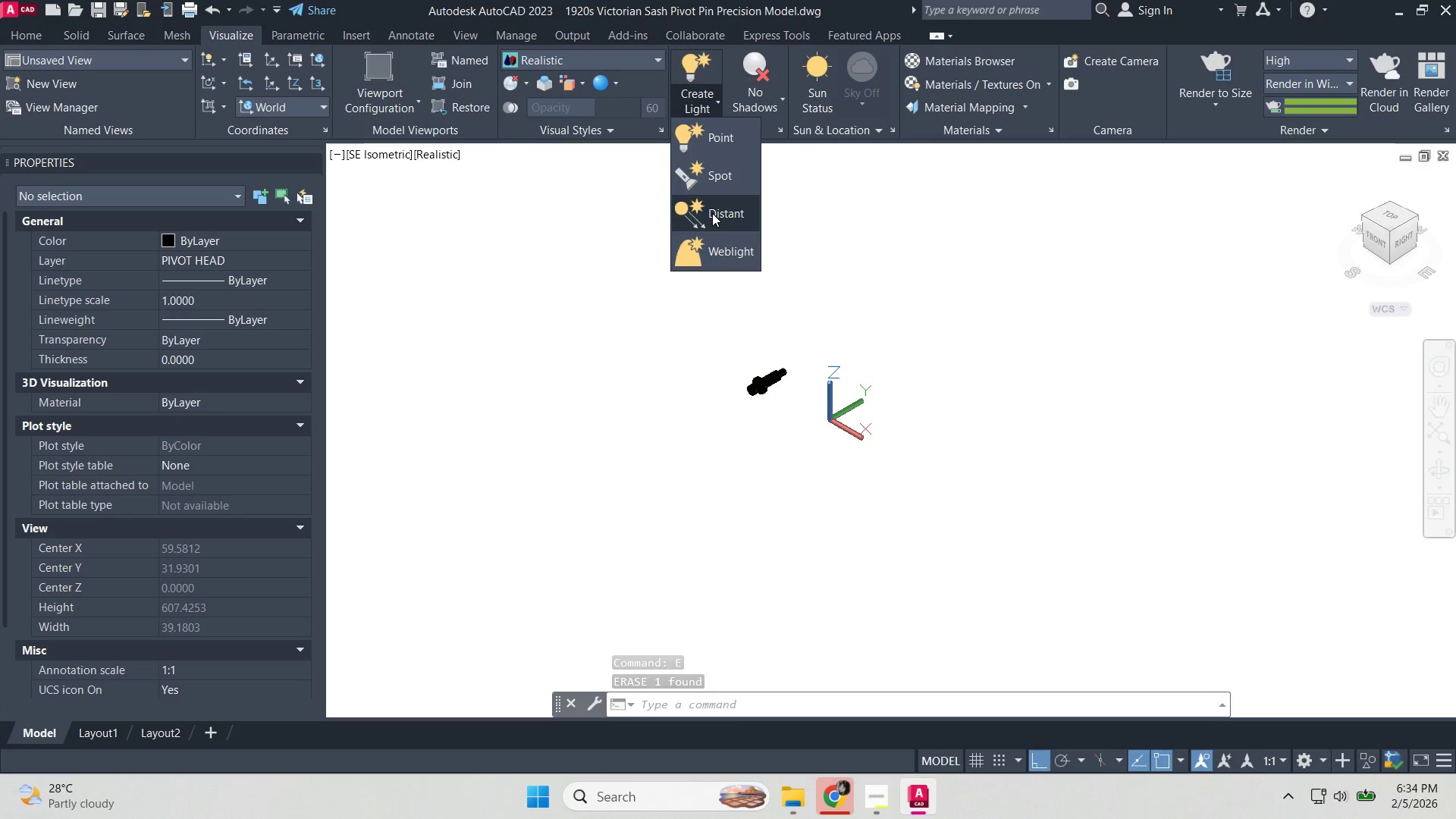 
left_click([715, 253])
 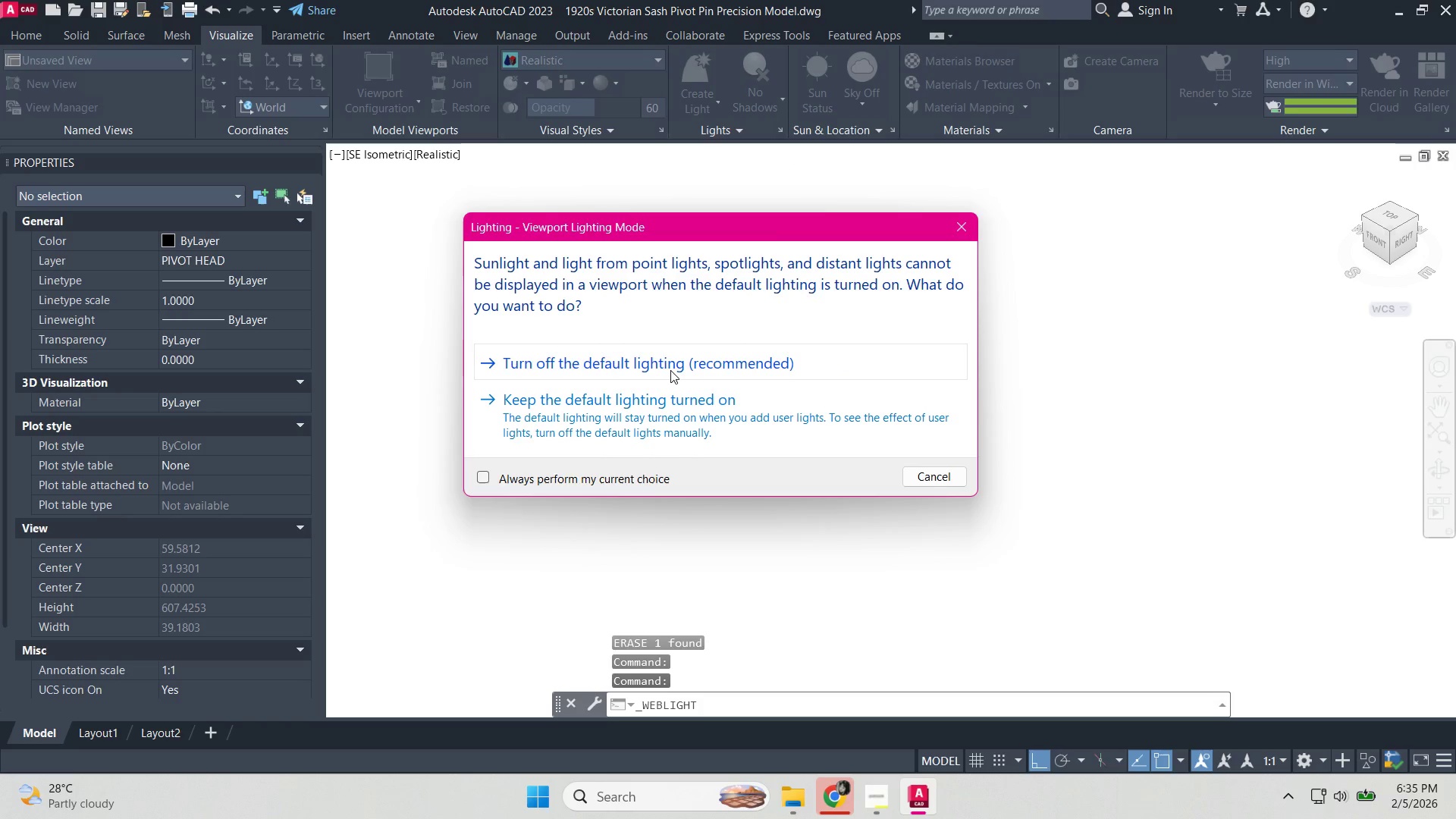 
left_click([676, 361])
 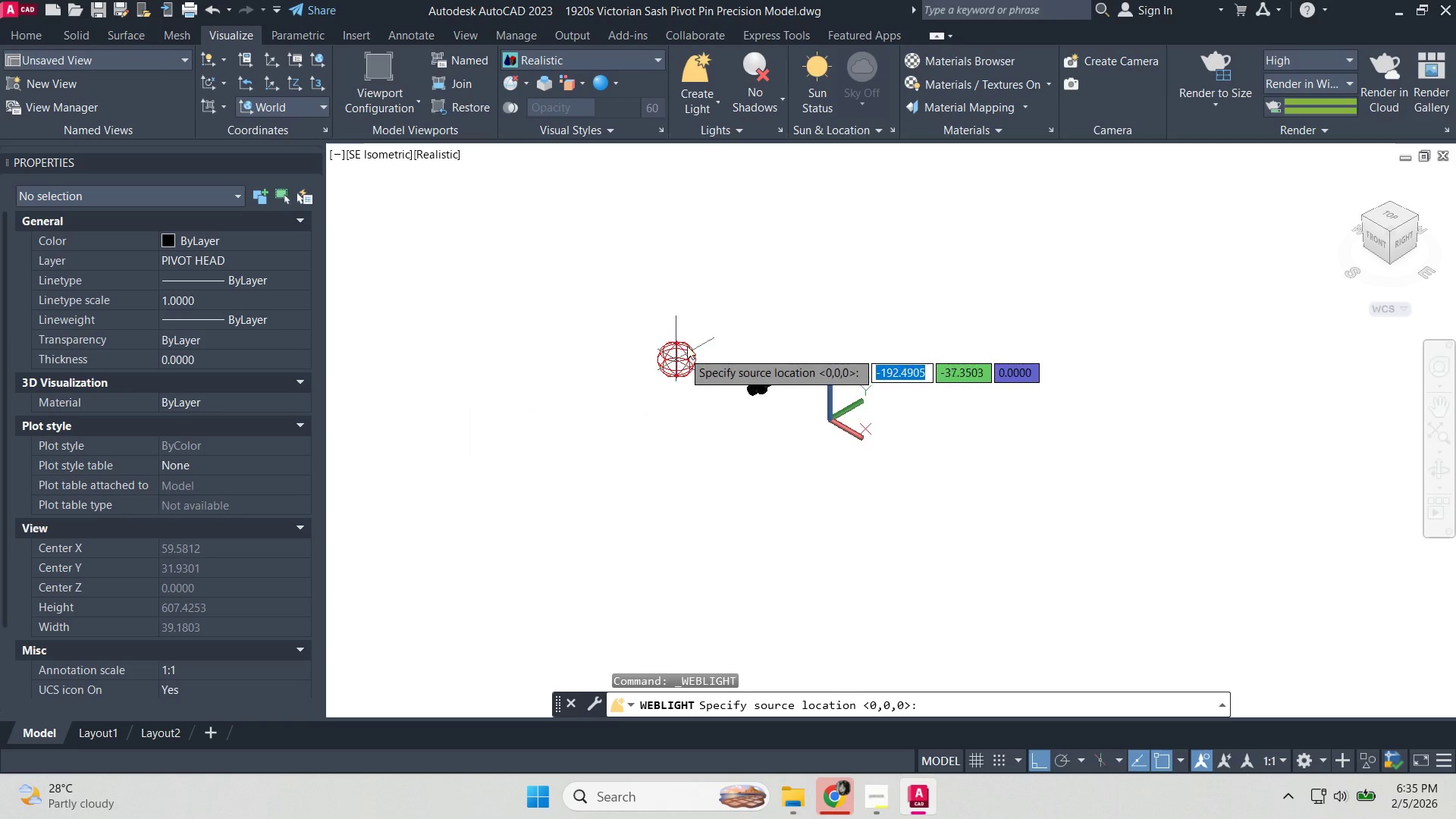 
scroll: coordinate [801, 228], scroll_direction: down, amount: 1.0
 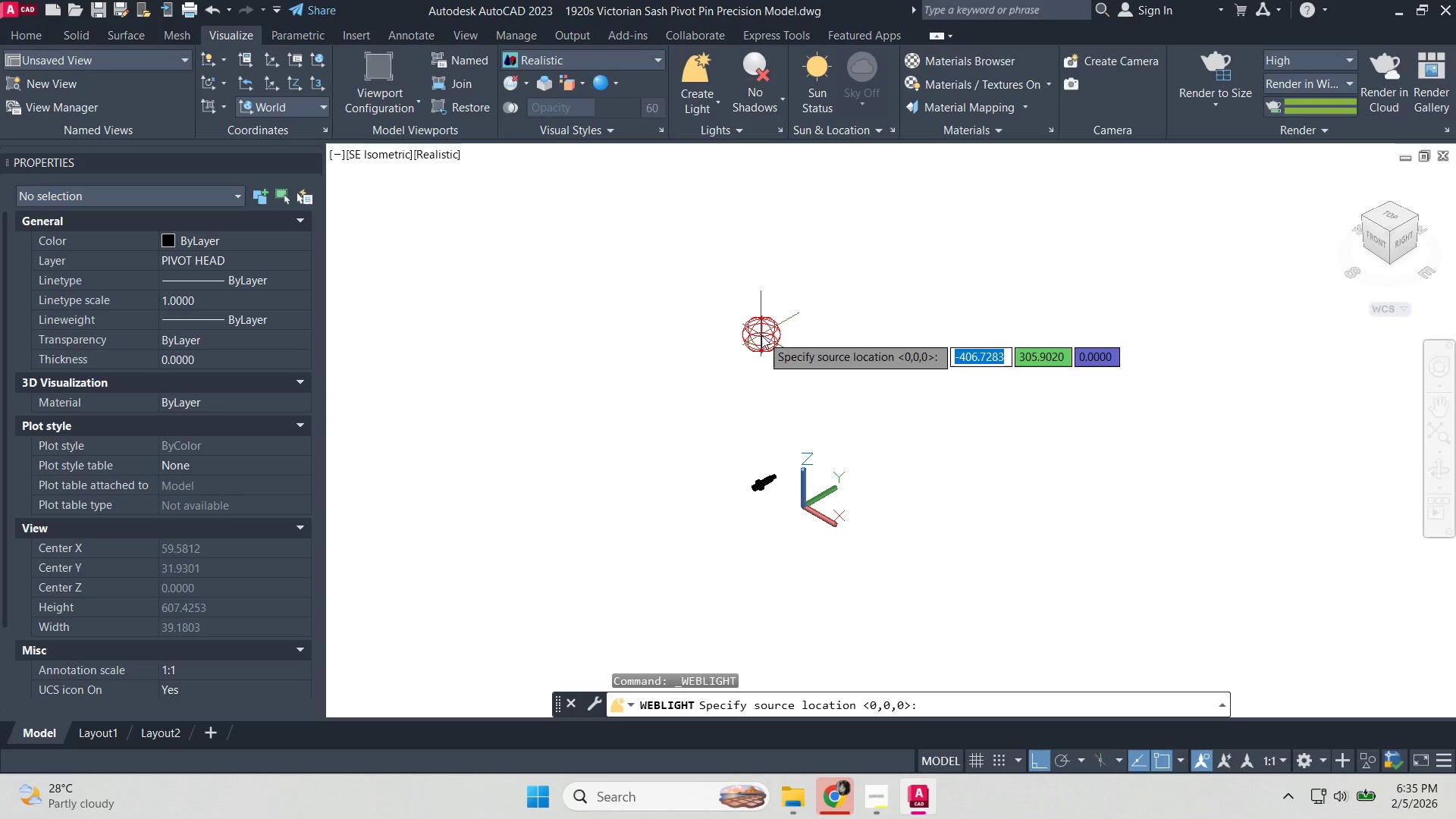 
left_click([762, 315])
 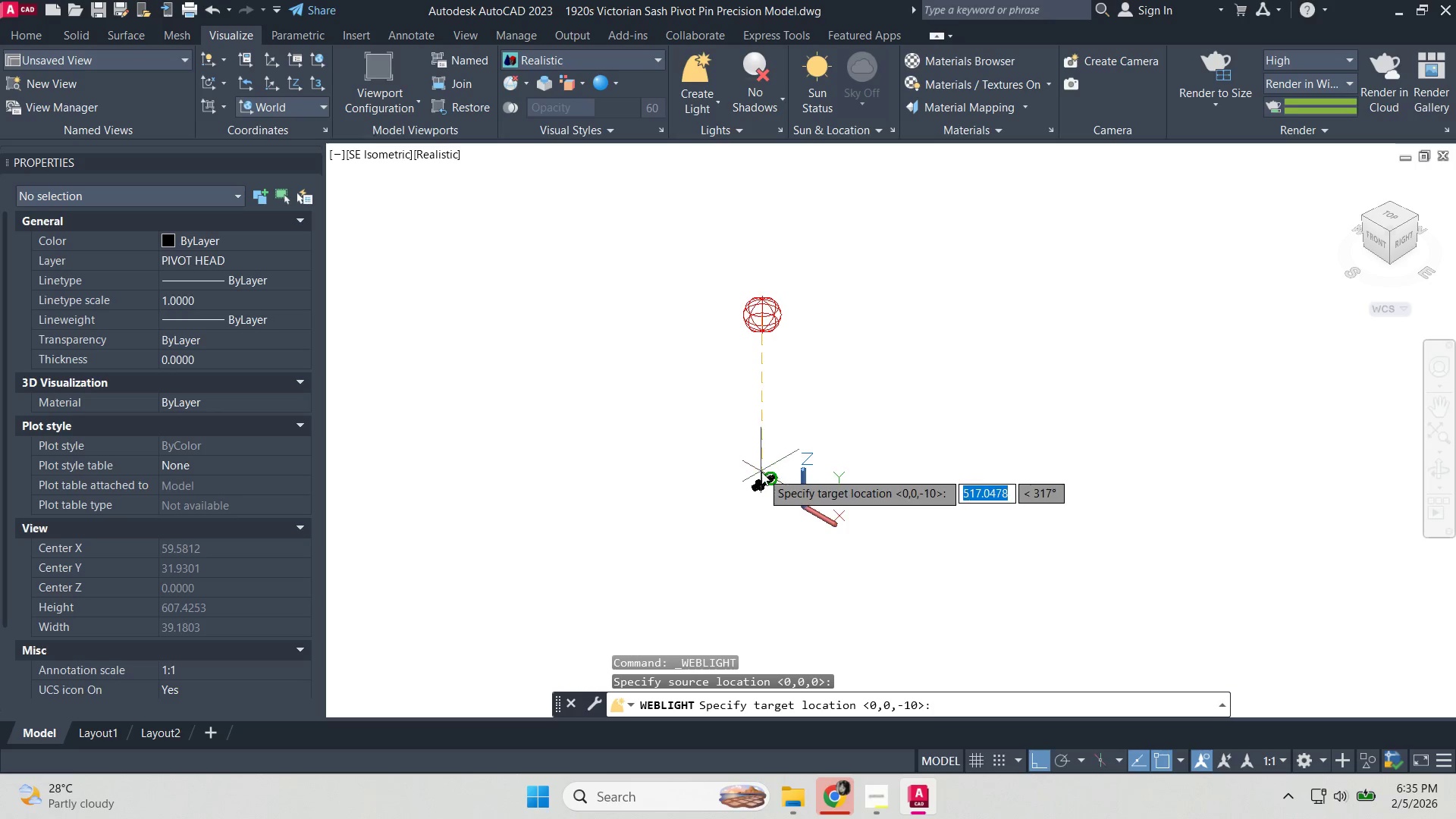 
left_click([760, 465])
 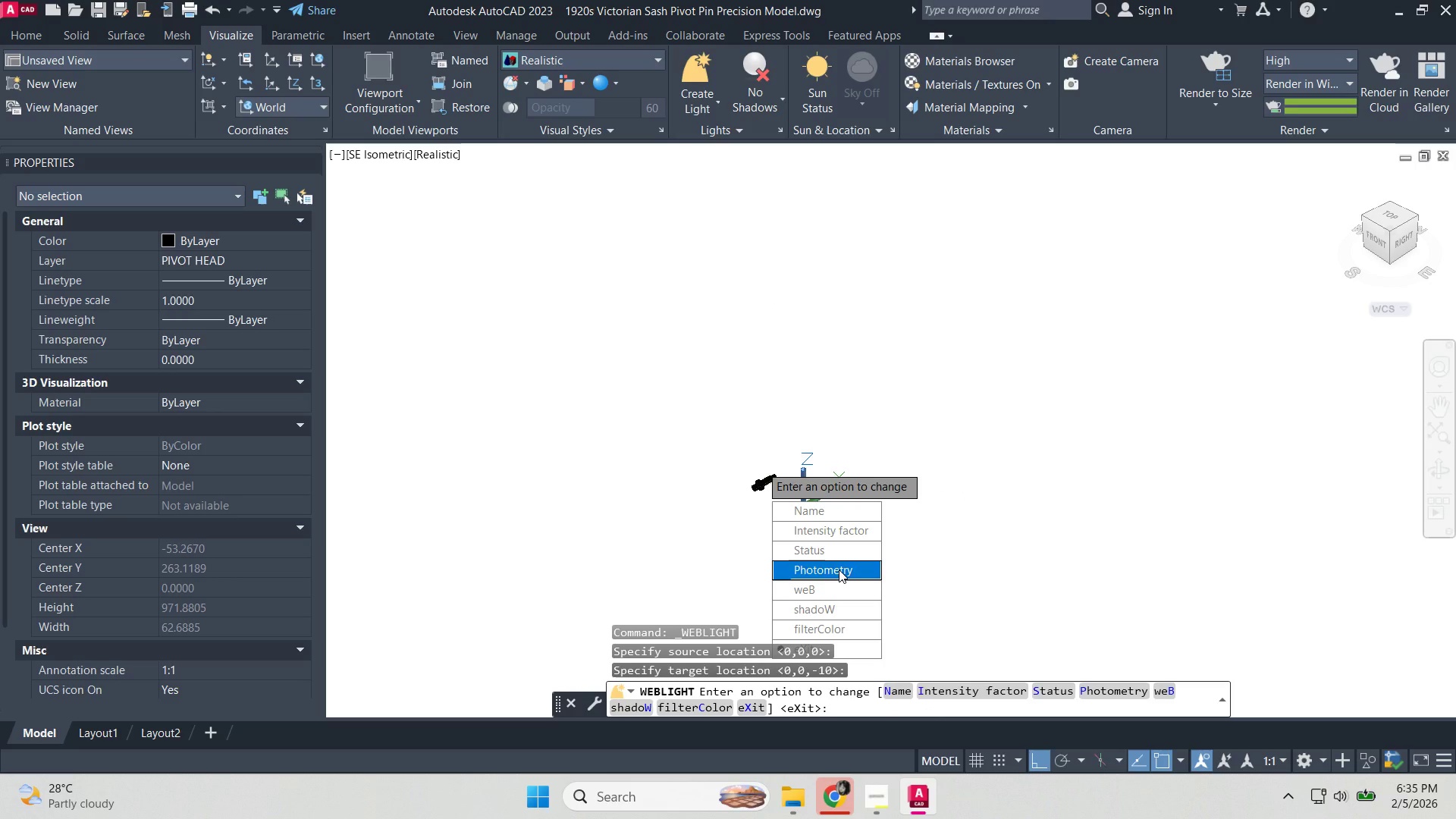 
key(Space)
 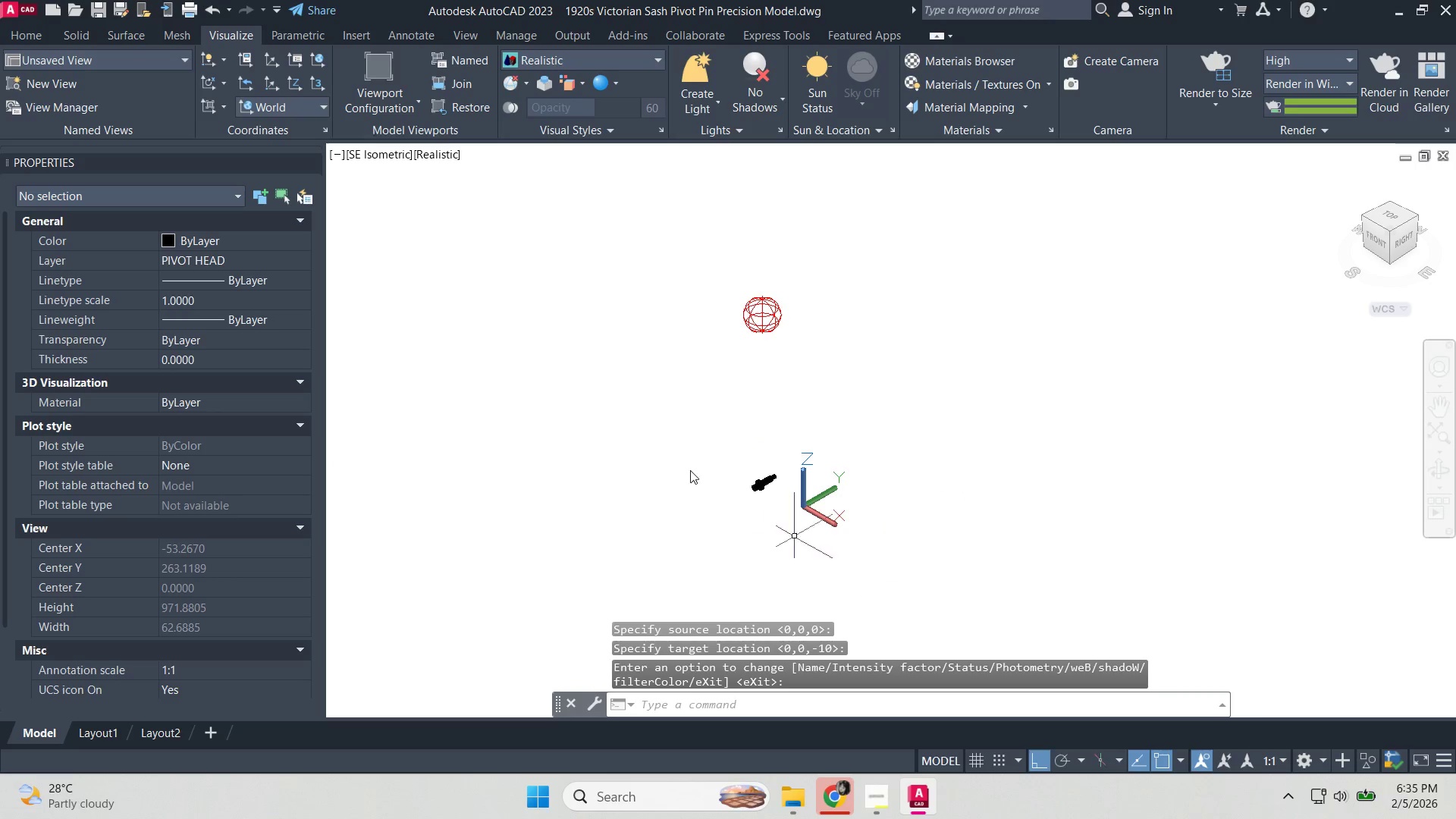 
scroll: coordinate [940, 403], scroll_direction: up, amount: 9.0
 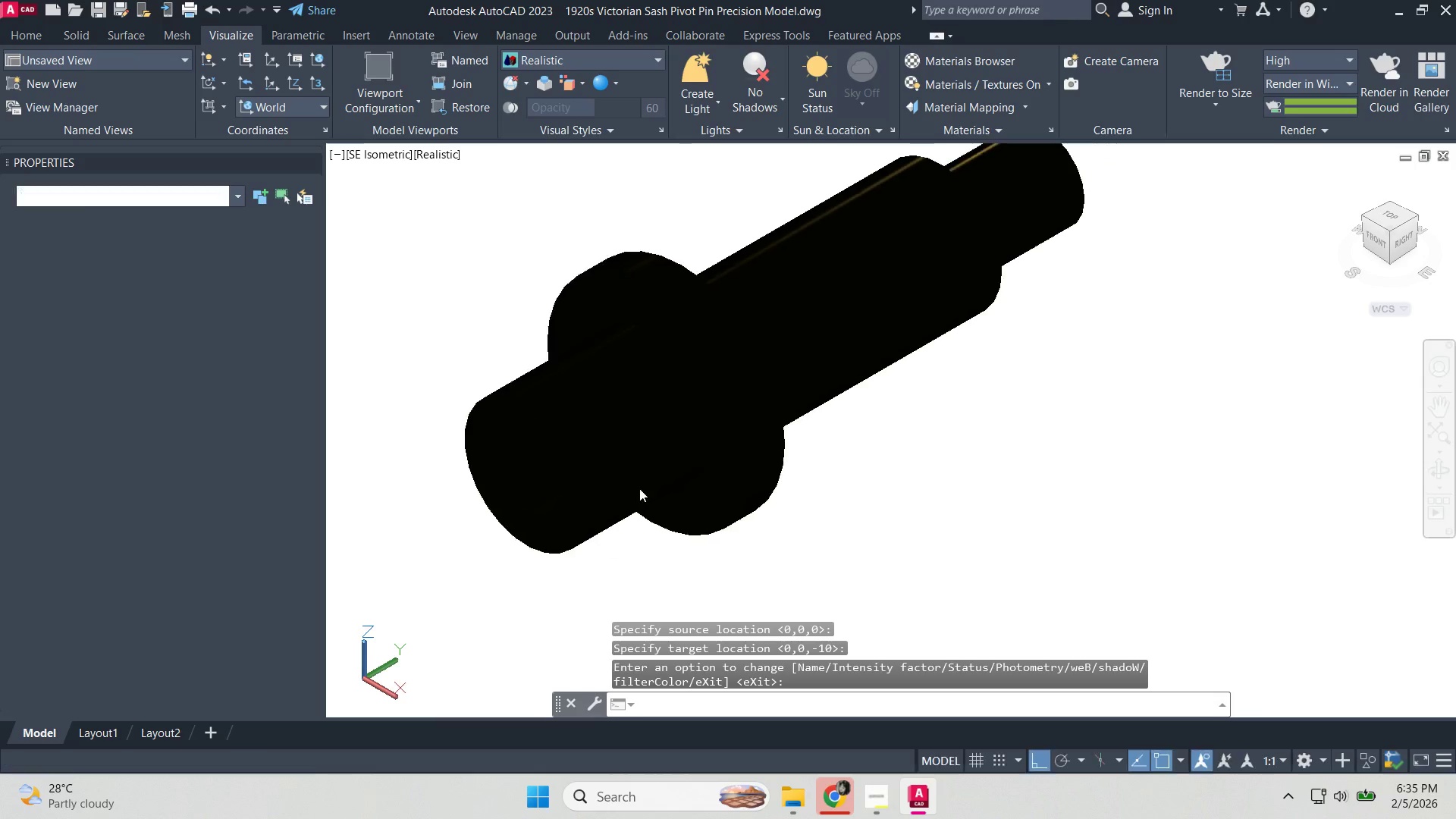 
left_click_drag(start_coordinate=[757, 340], to_coordinate=[717, 322])
 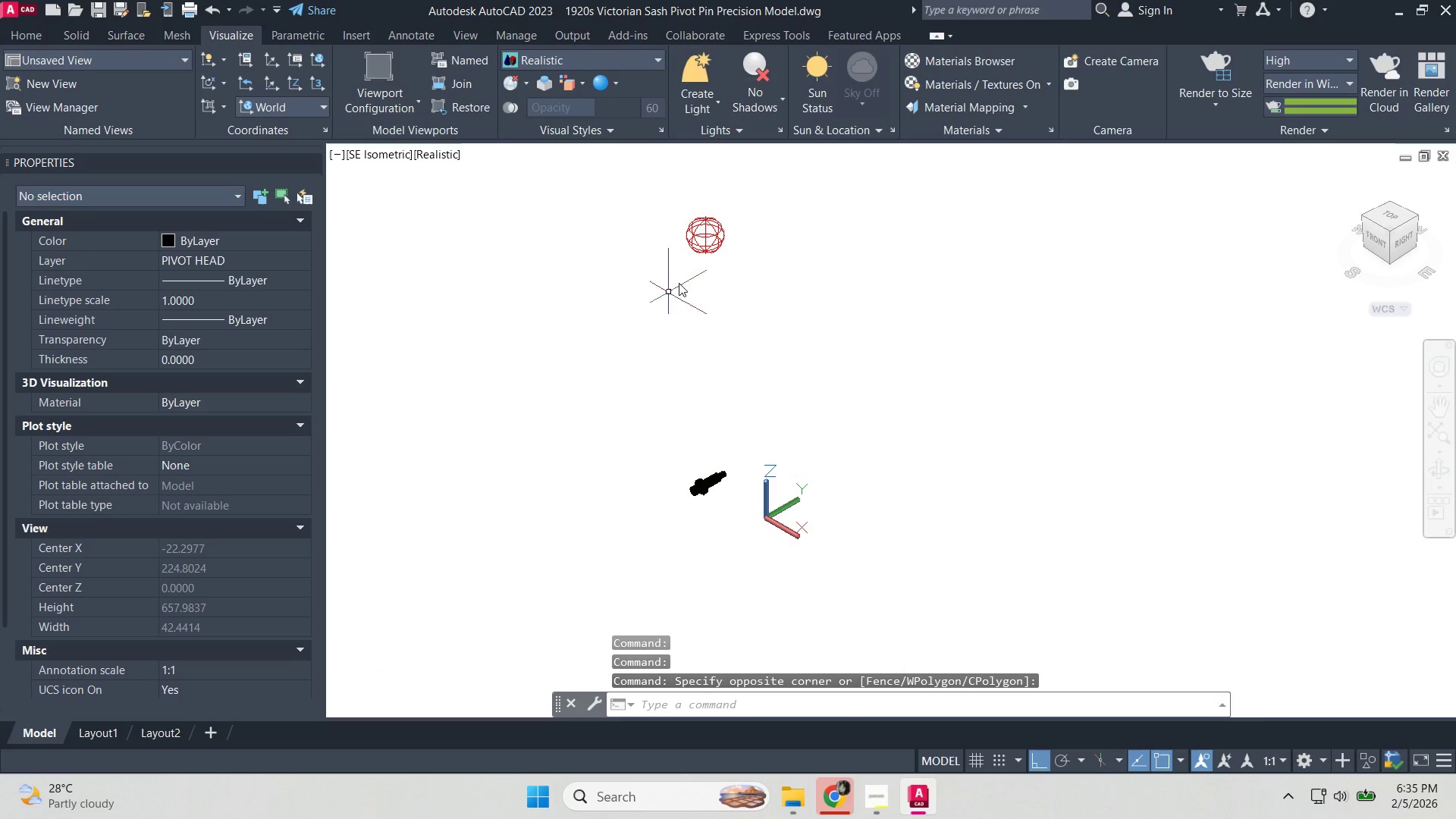 
scroll: coordinate [722, 477], scroll_direction: down, amount: 8.0
 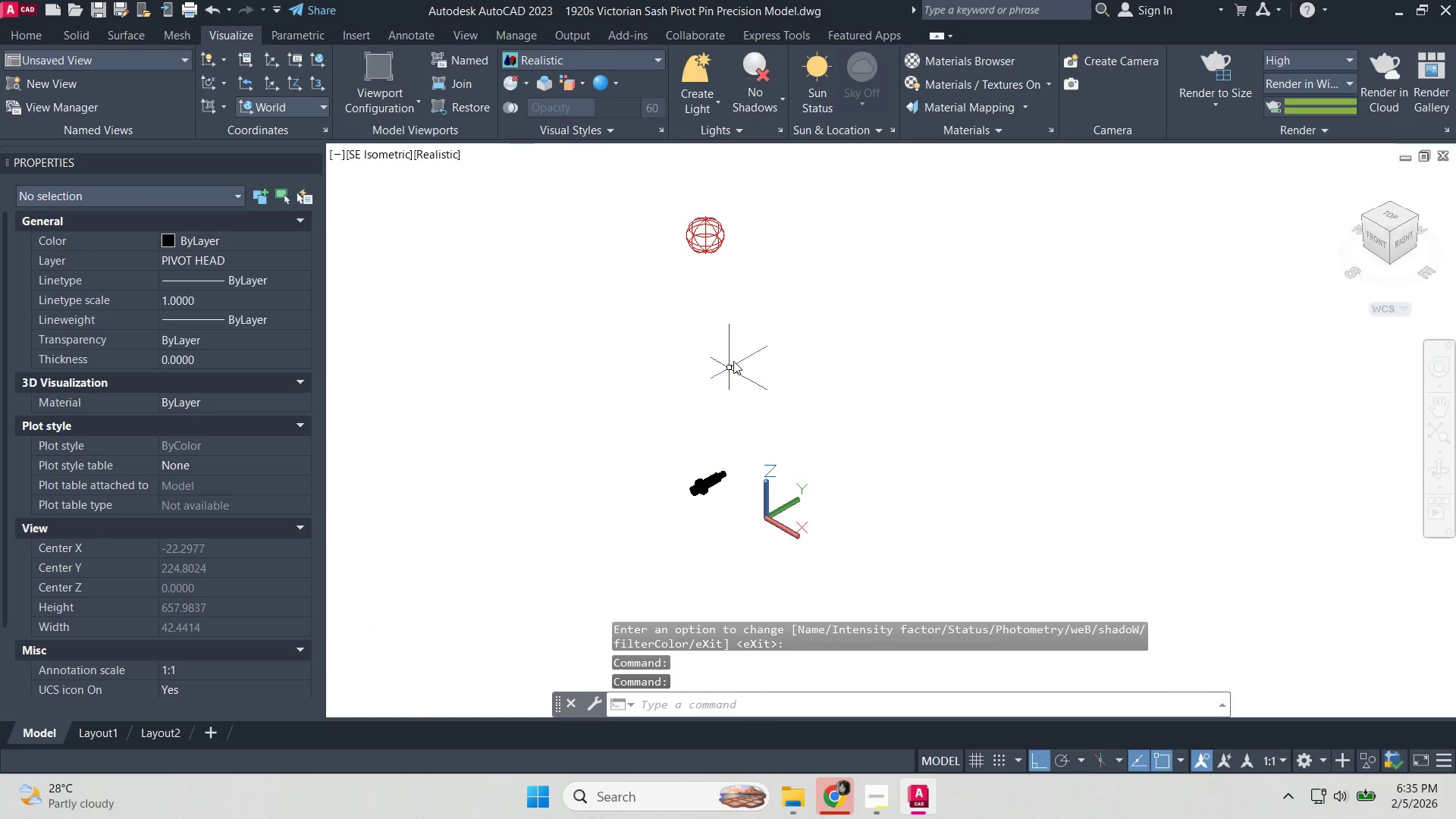 
triple_click([708, 234])
 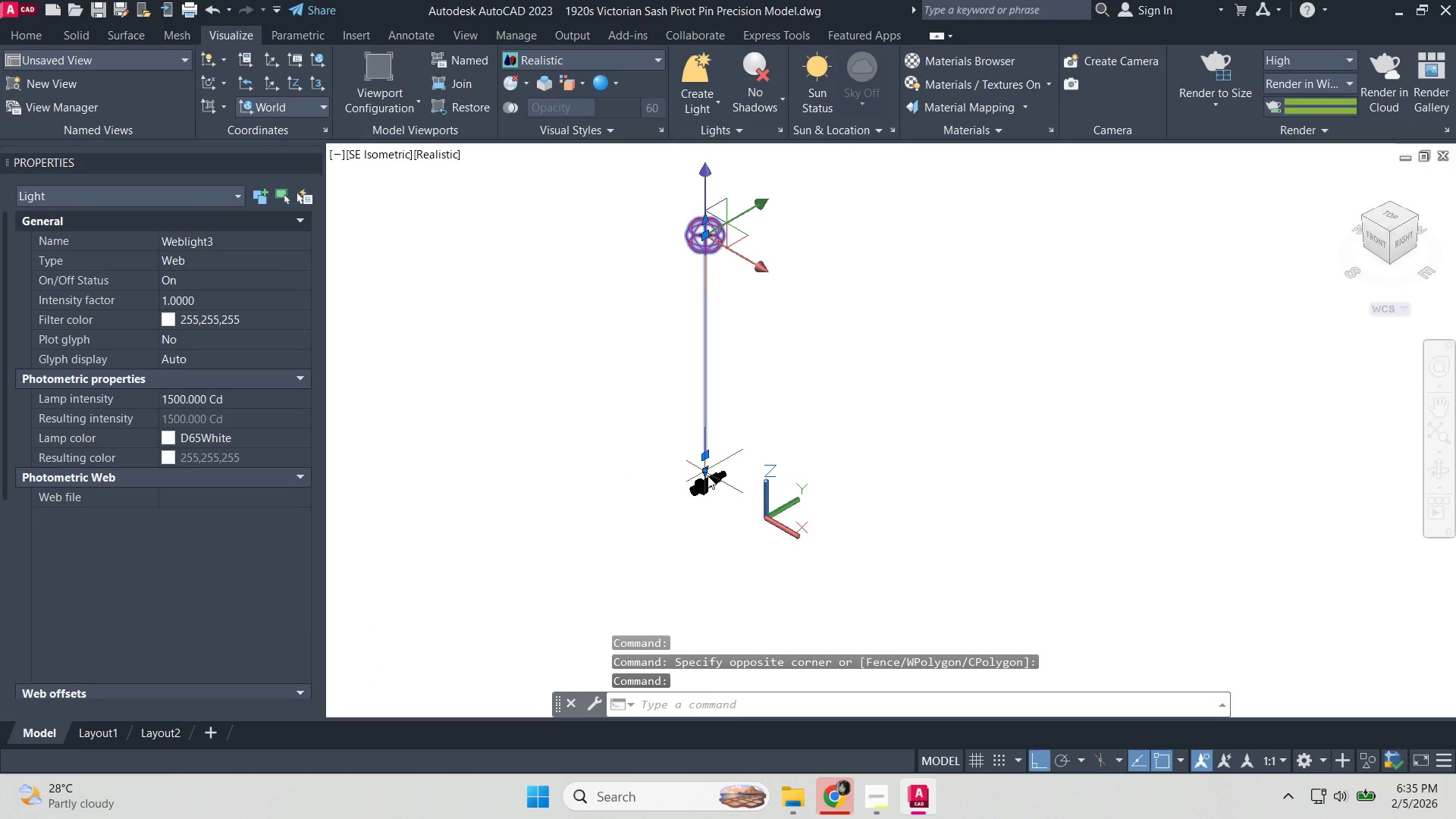 
scroll: coordinate [703, 482], scroll_direction: up, amount: 4.0
 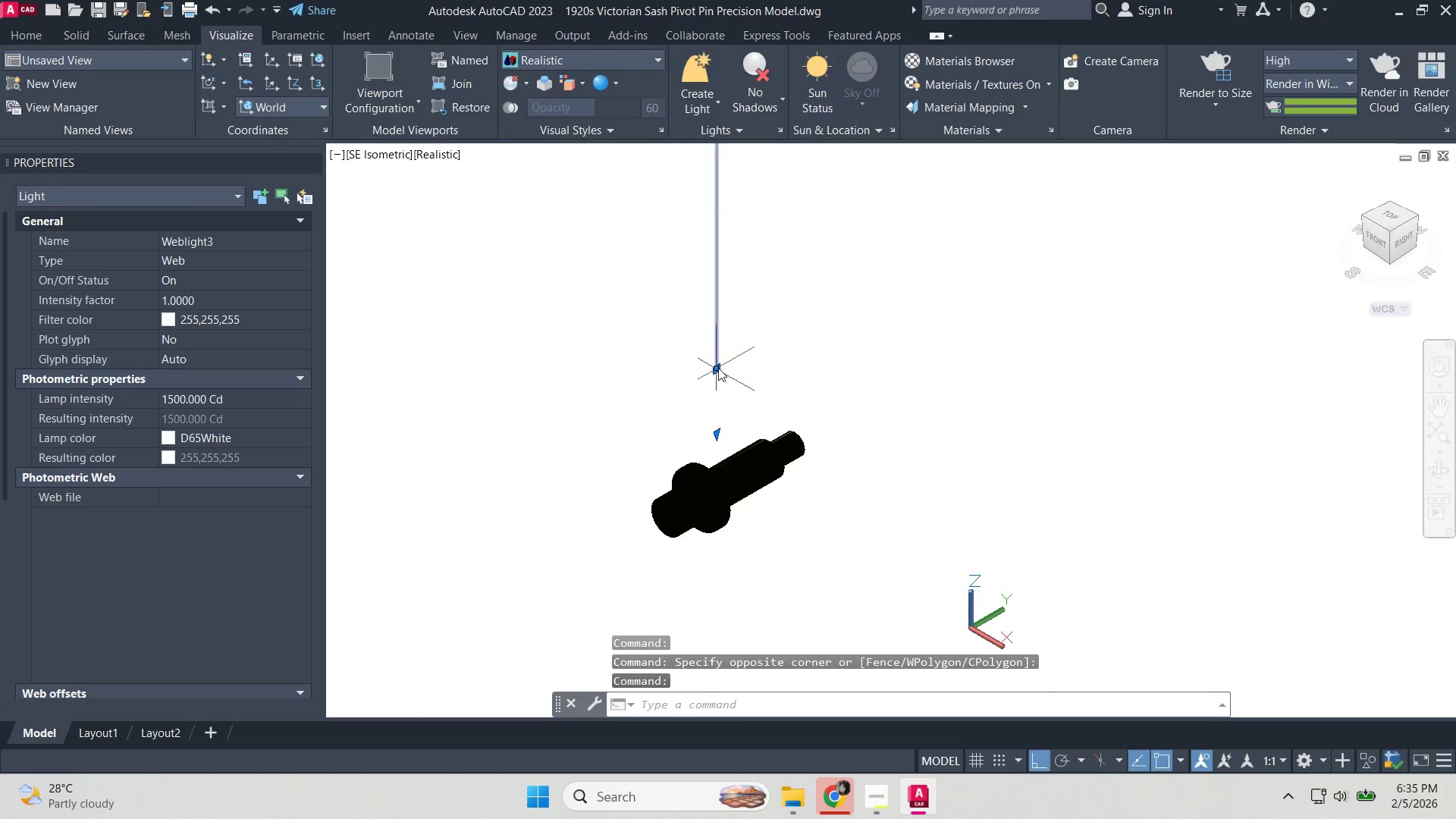 
left_click([718, 368])
 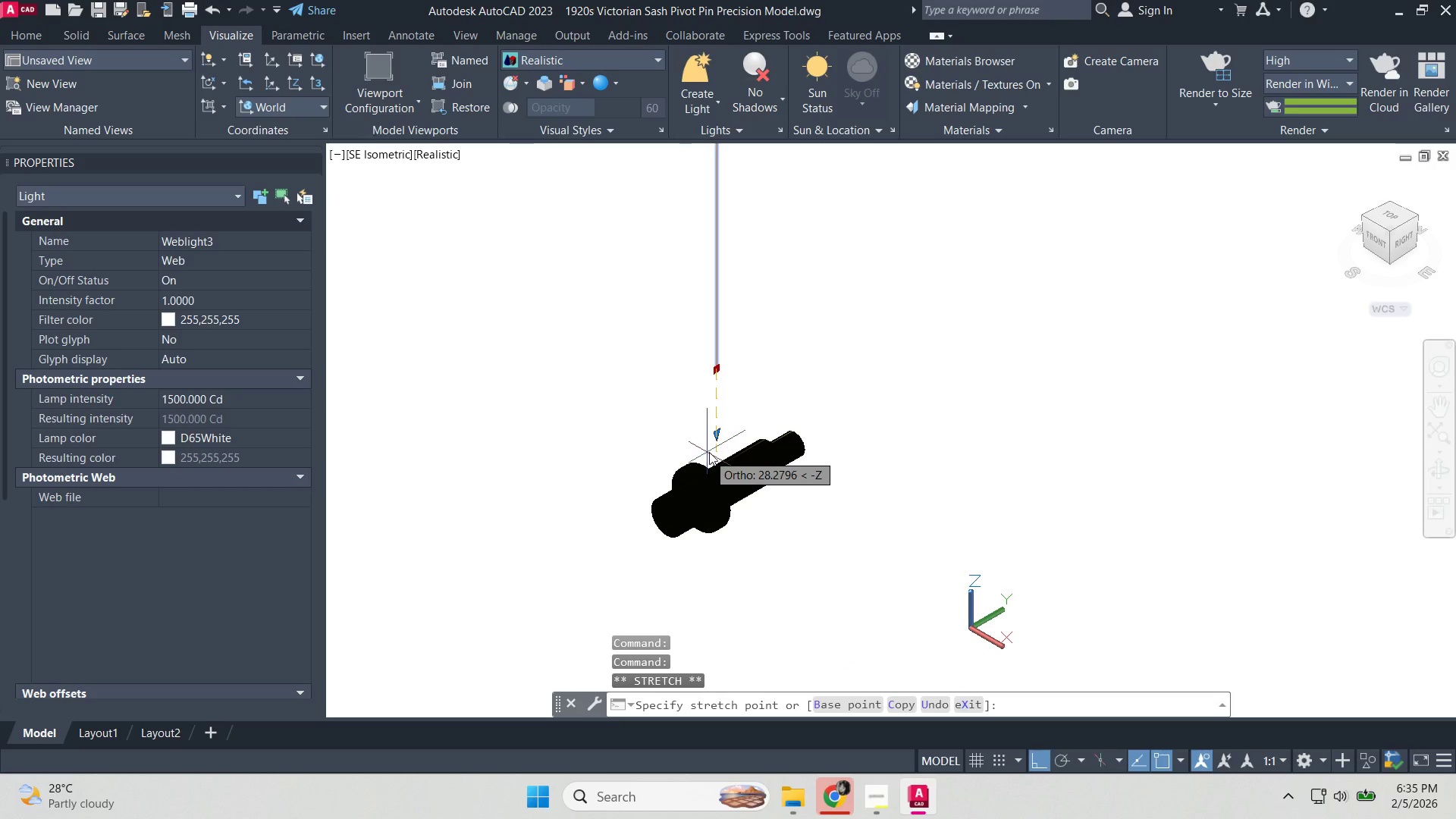 
left_click([712, 447])
 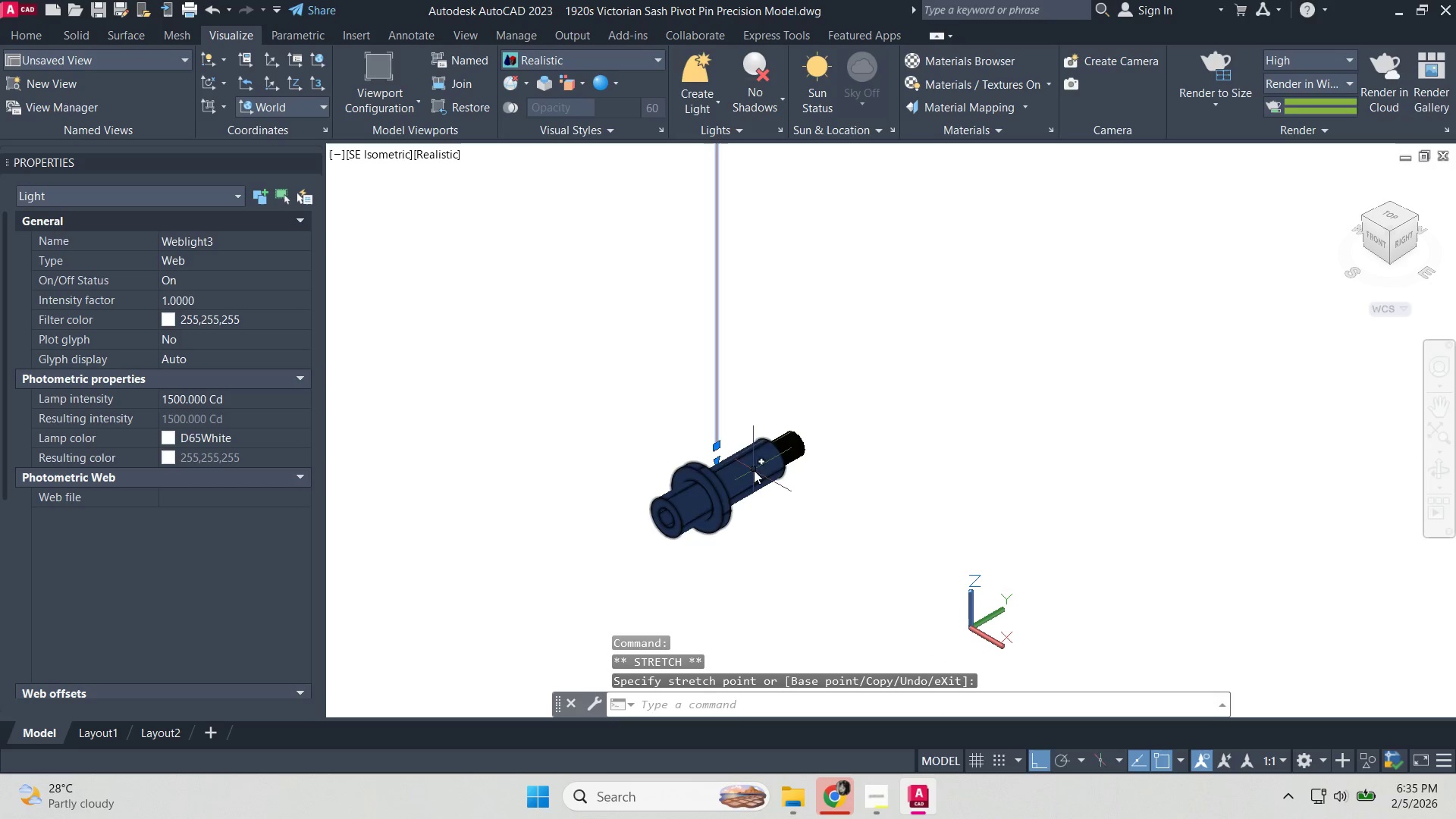 
scroll: coordinate [810, 476], scroll_direction: down, amount: 4.0
 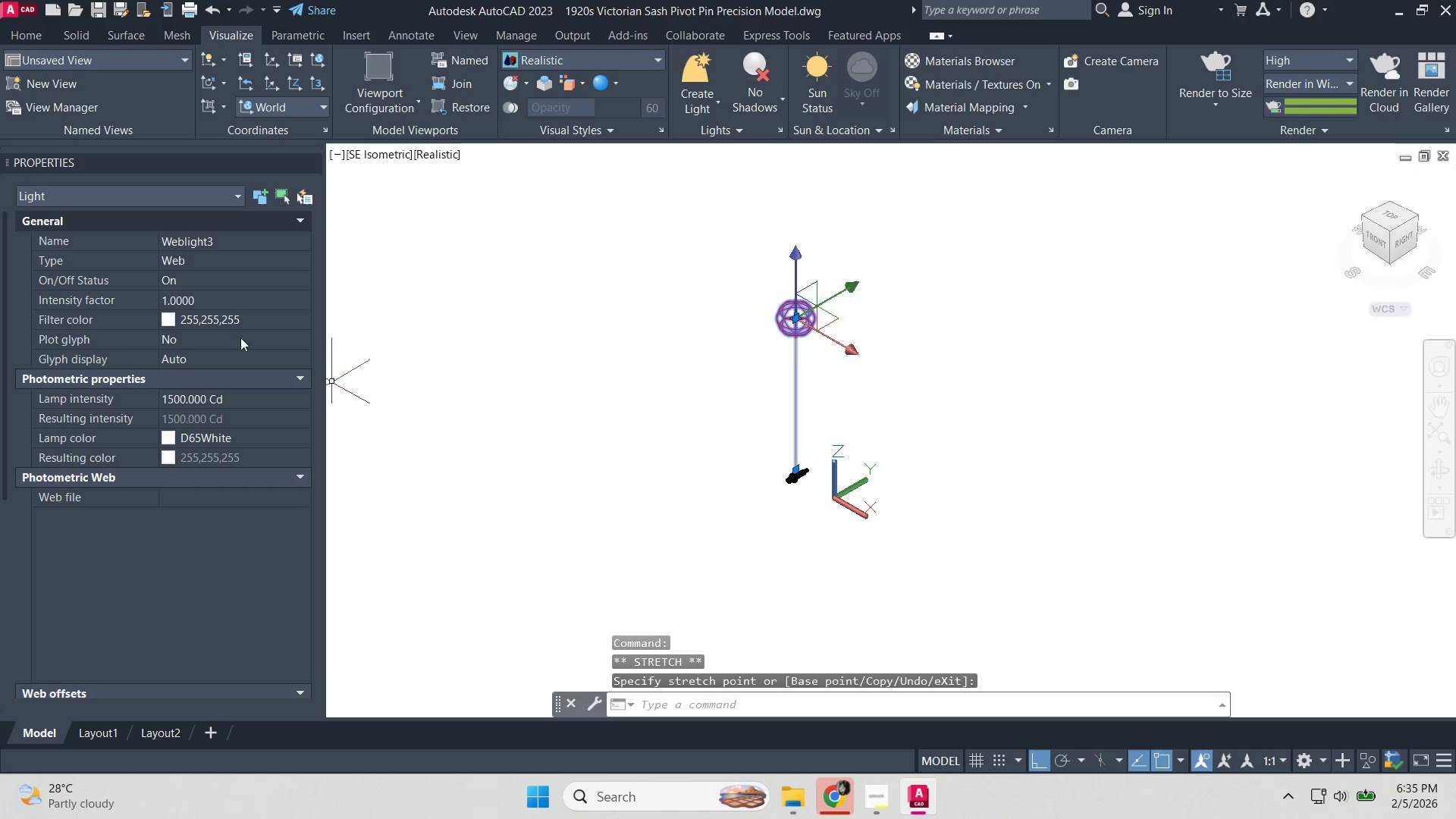 
left_click([231, 297])
 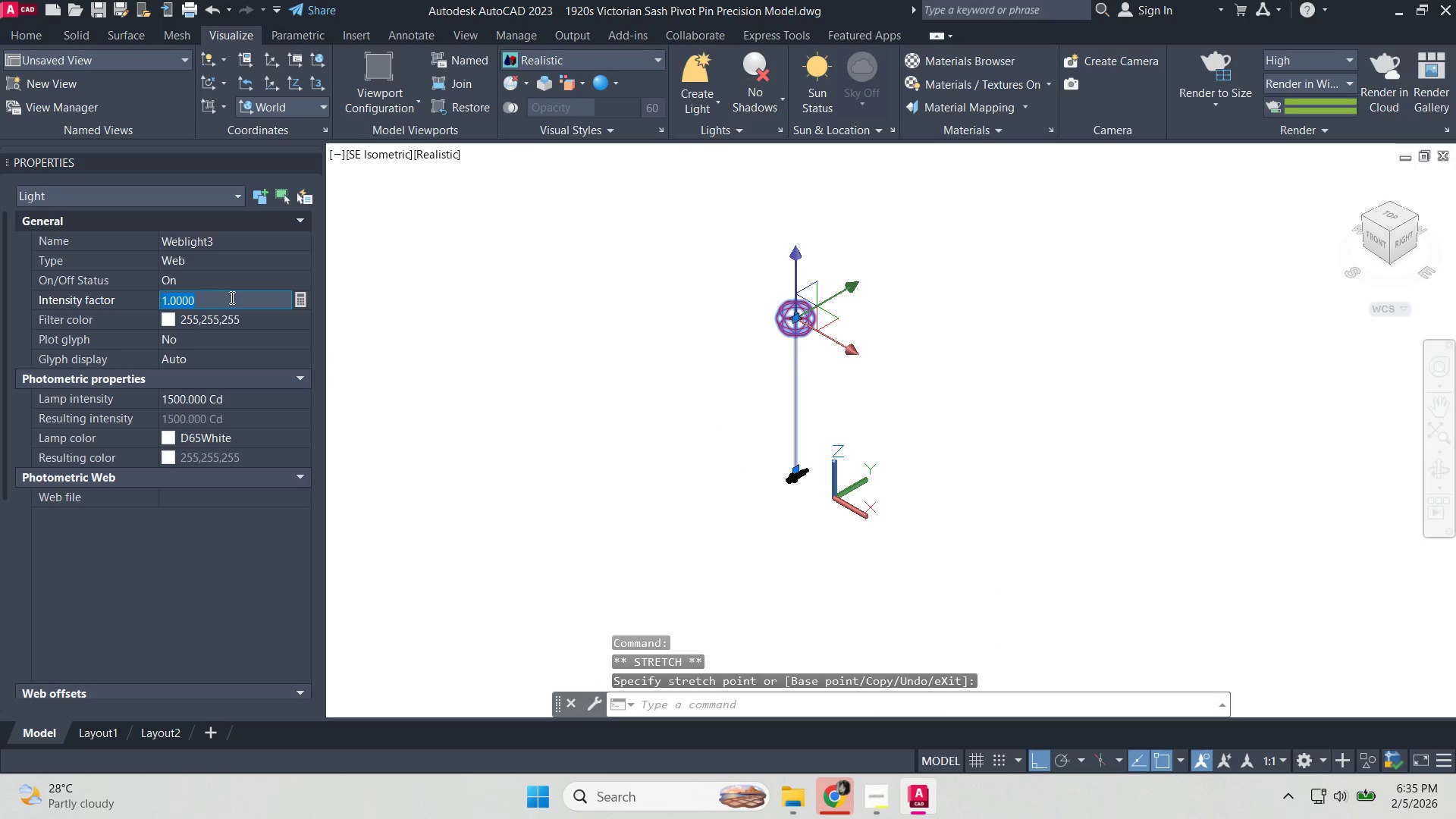 
type(250)
 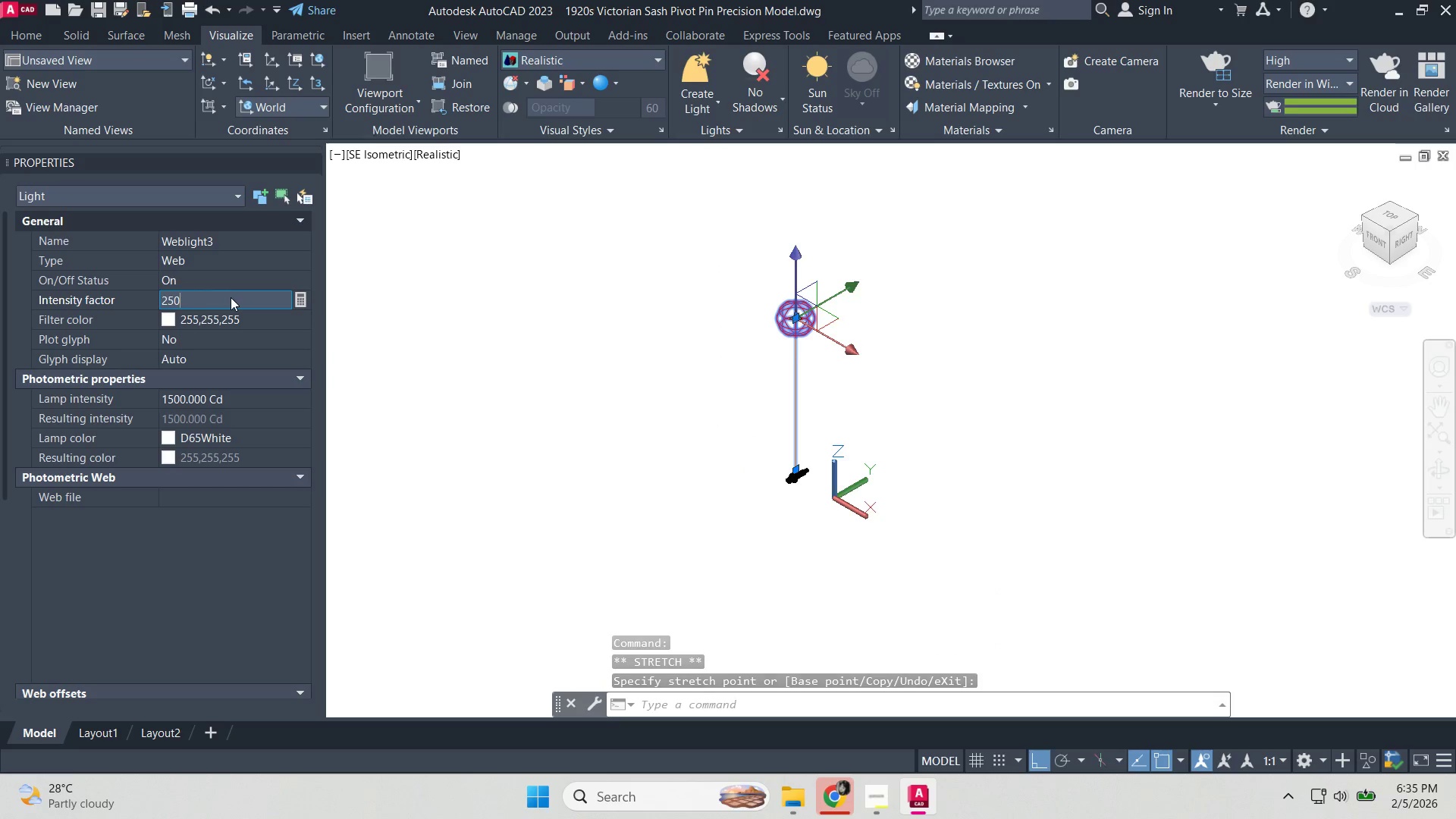 
key(Enter)
 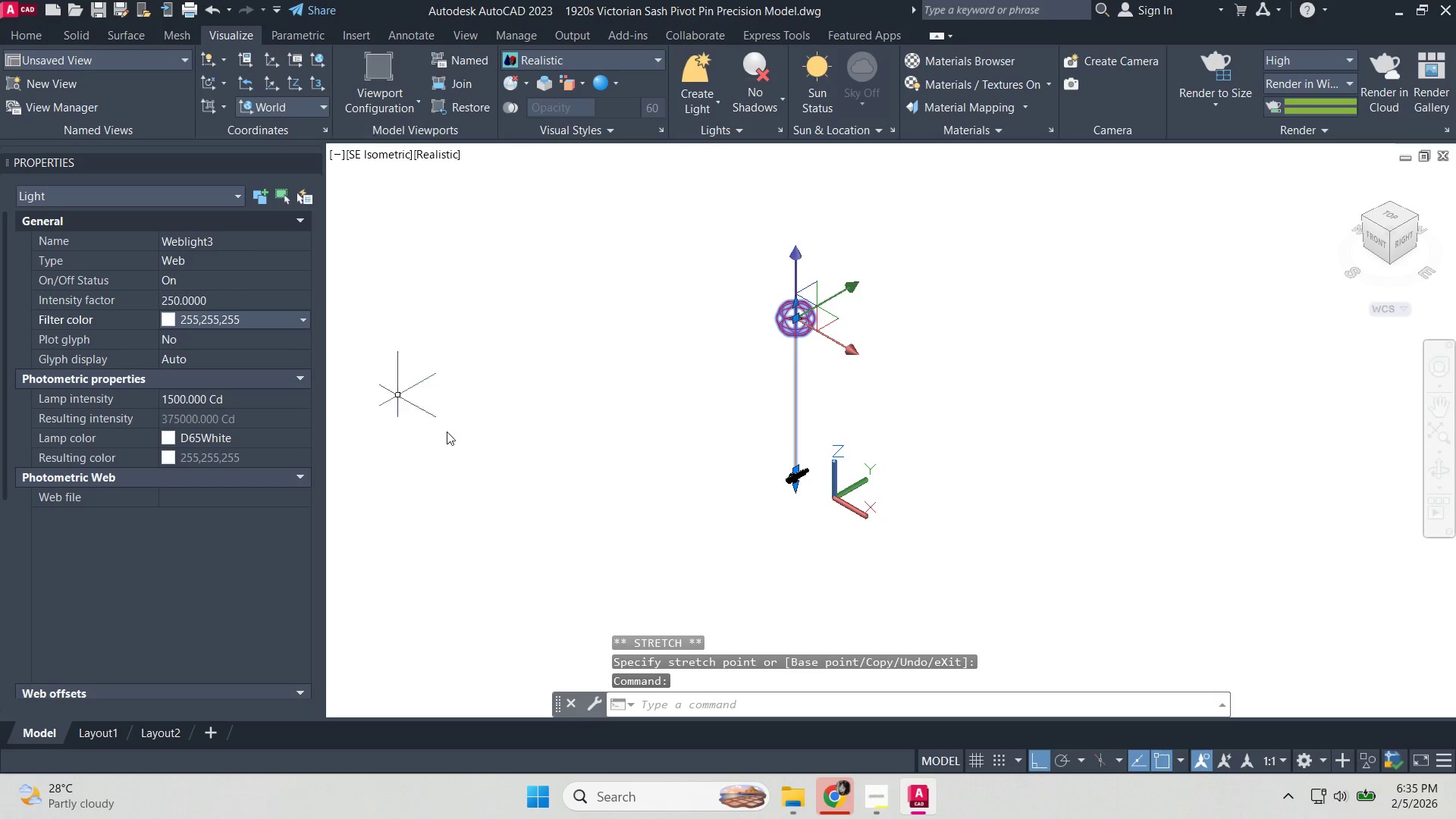 
scroll: coordinate [862, 428], scroll_direction: none, amount: 0.0
 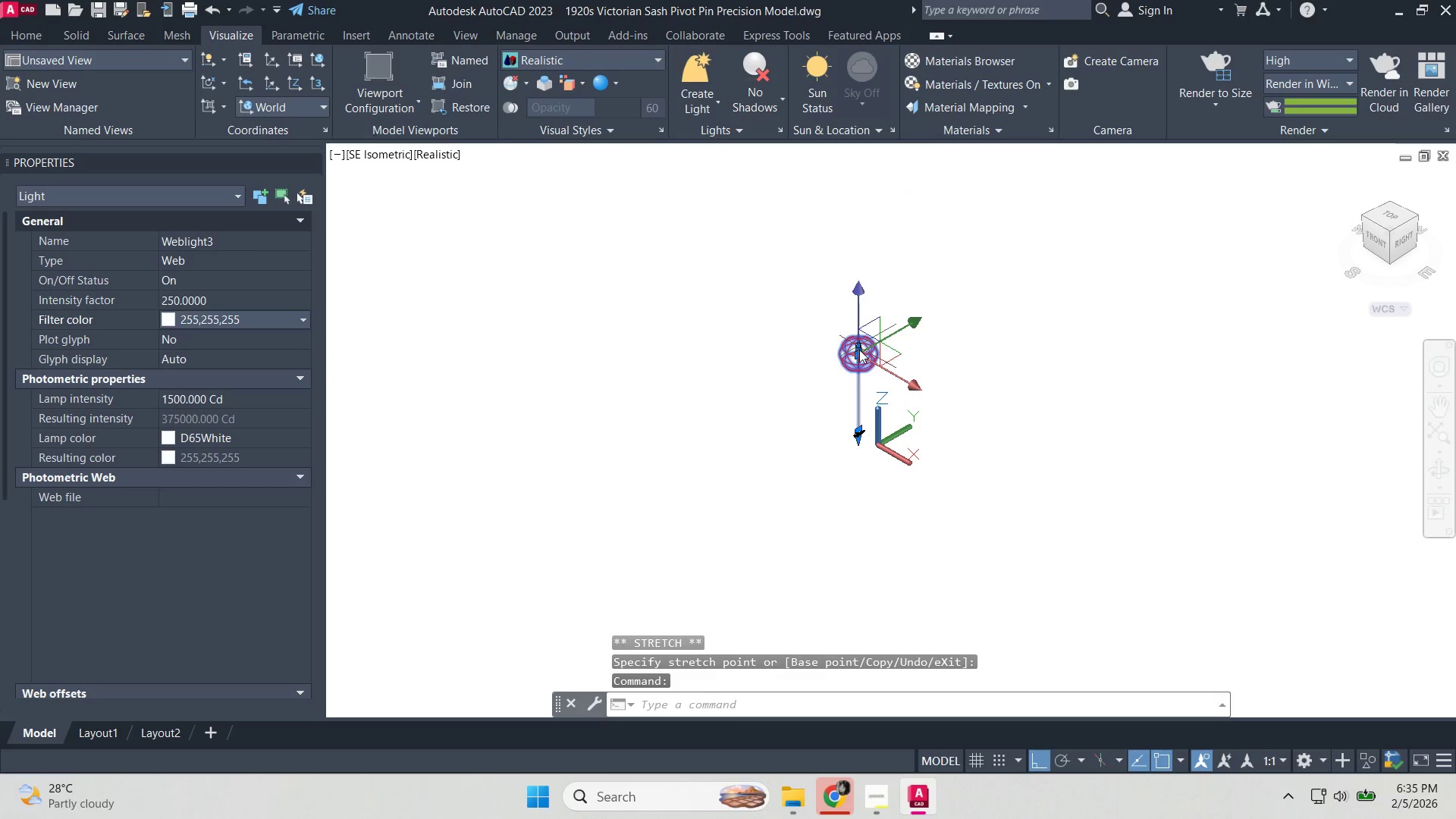 
left_click([861, 359])
 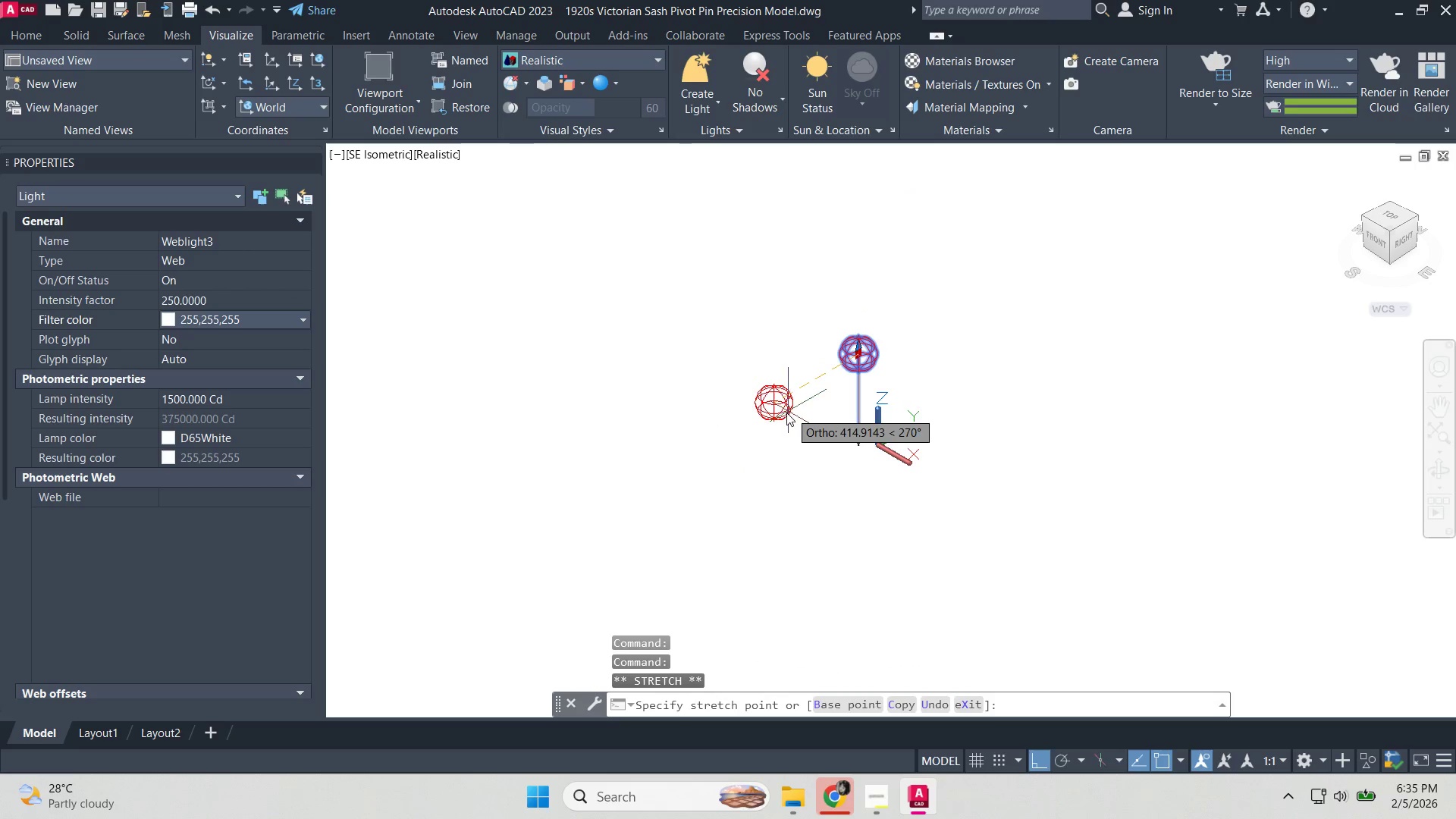 
left_click([786, 413])
 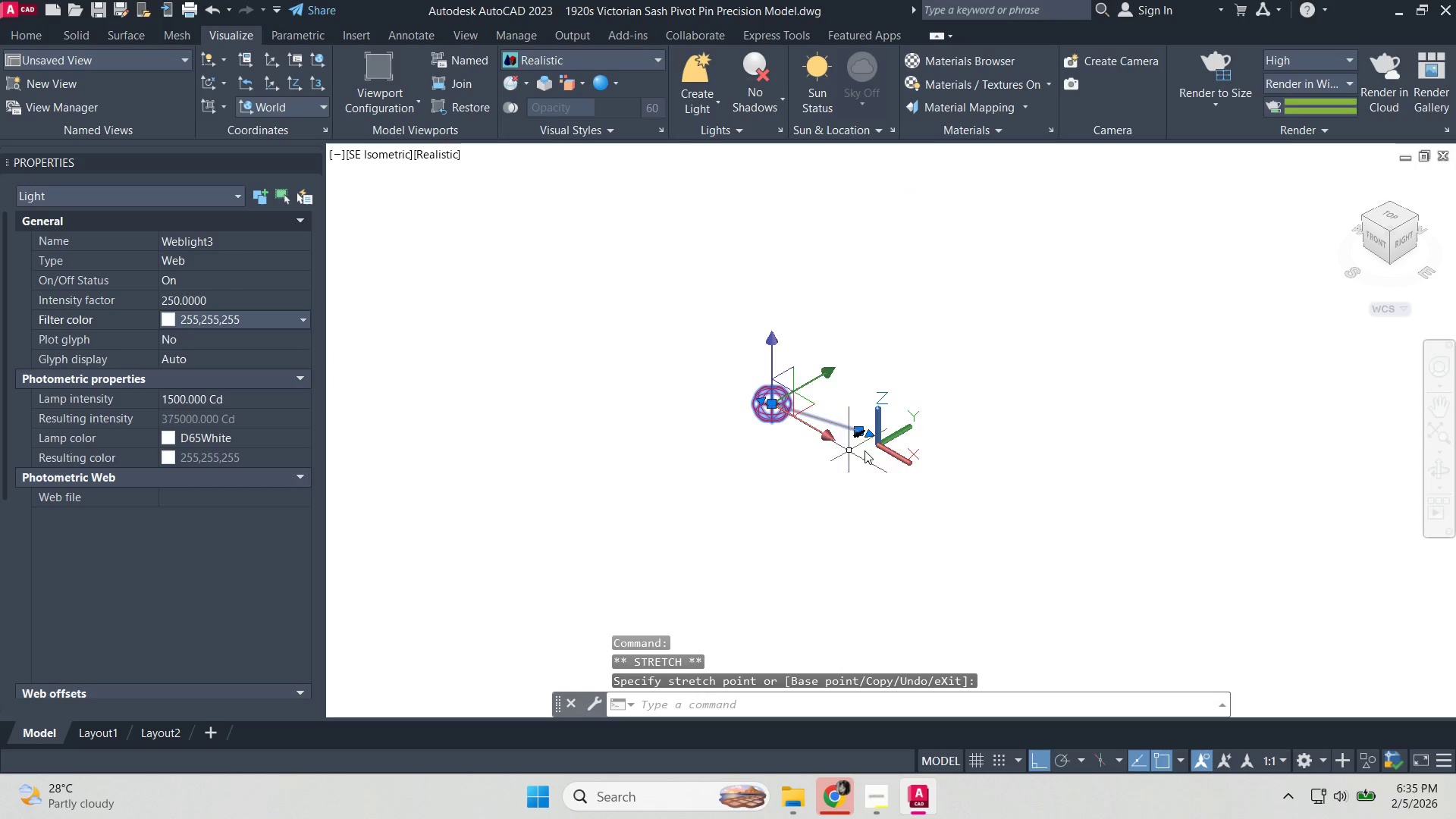 
scroll: coordinate [852, 424], scroll_direction: up, amount: 7.0
 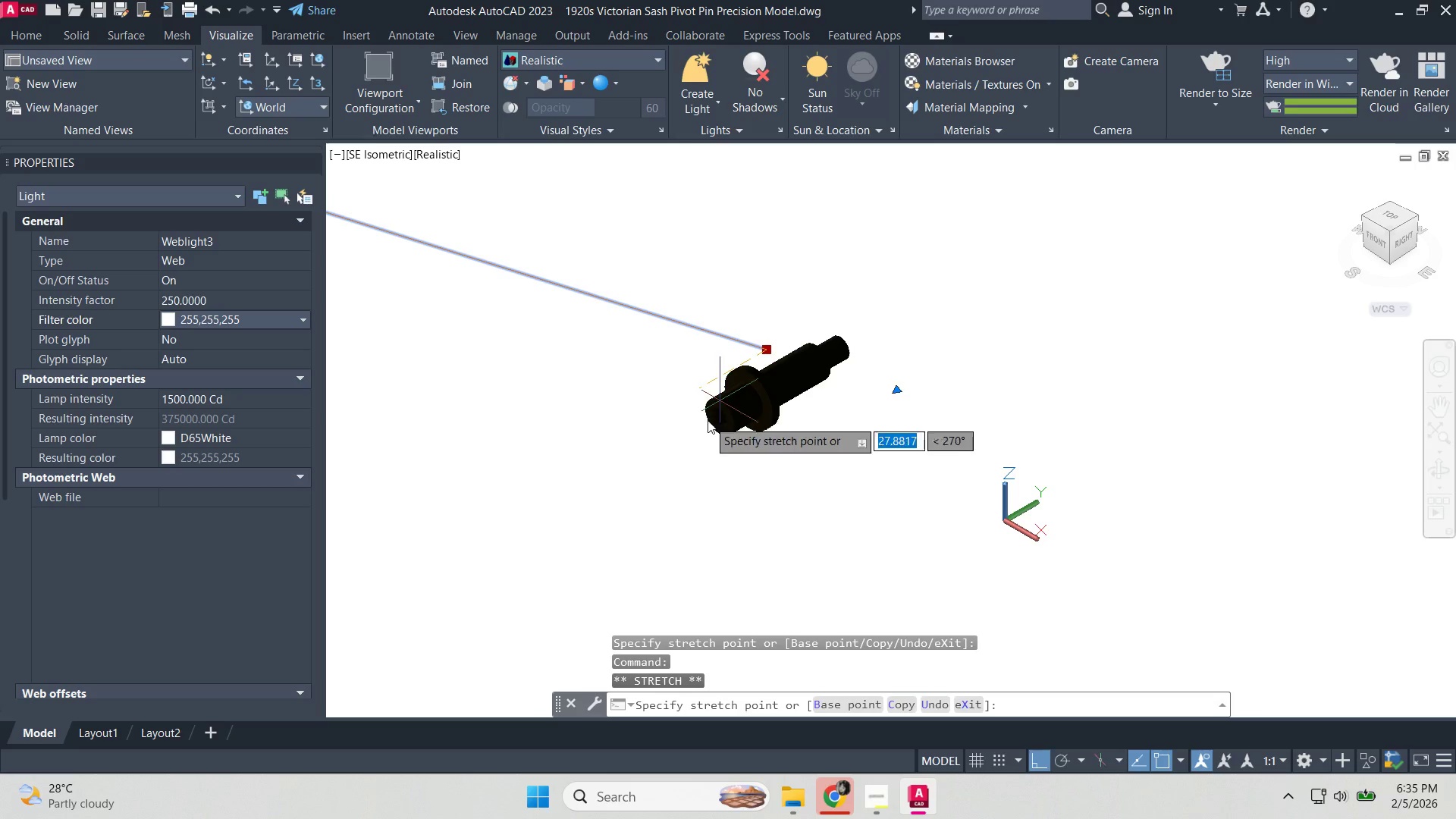 
left_click([716, 421])
 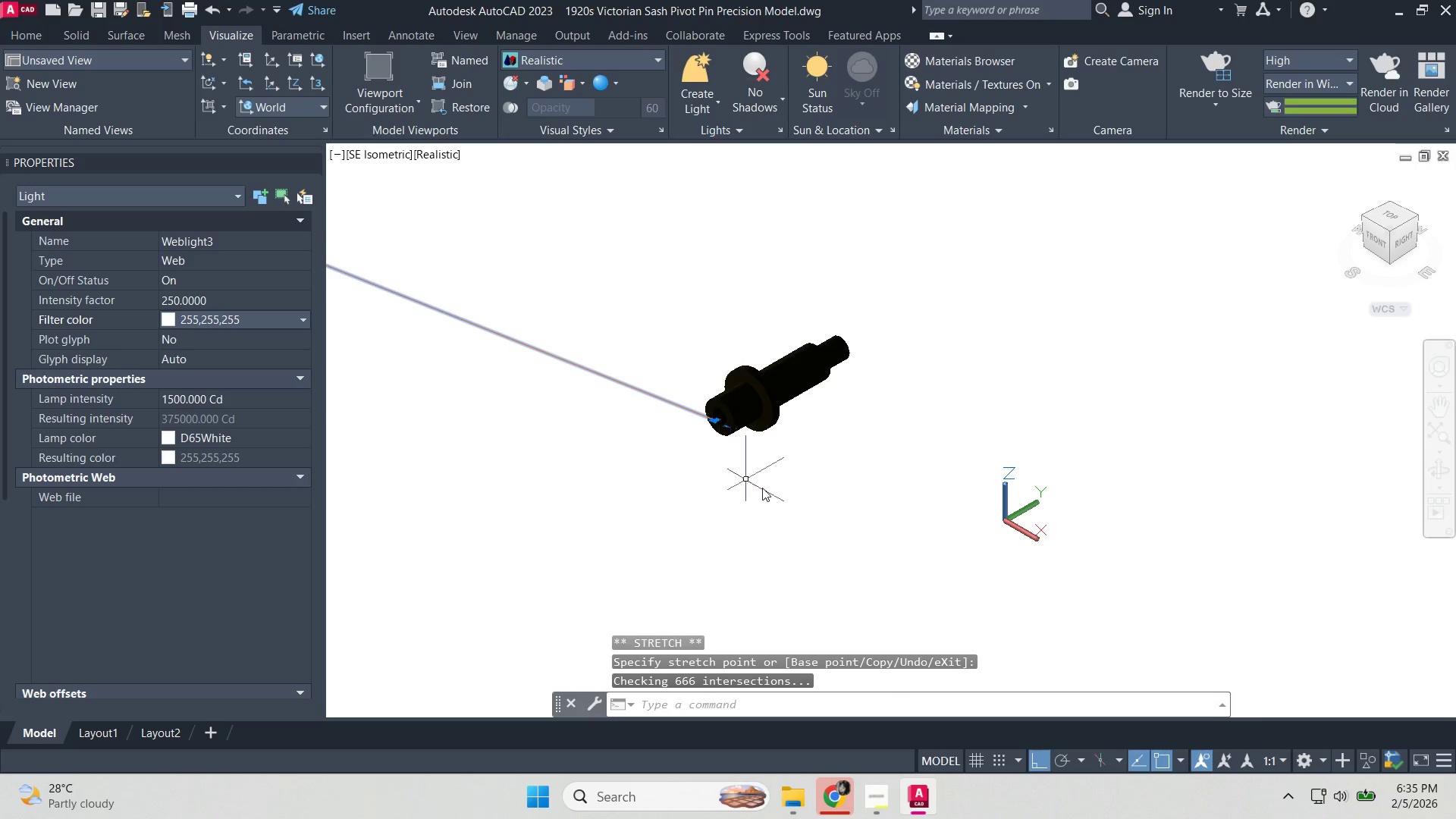 
key(Escape)
 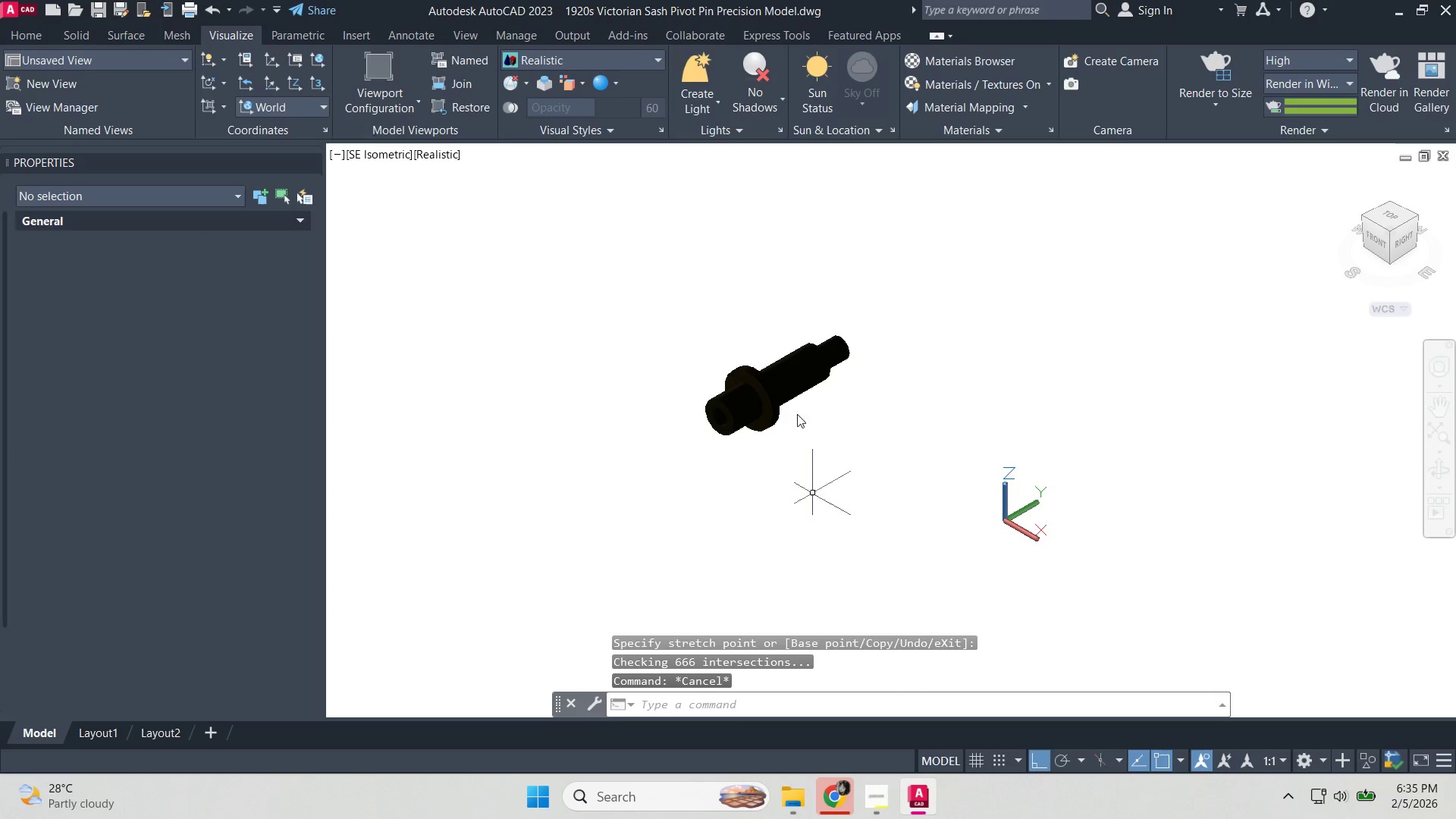 
left_click([676, 372])
 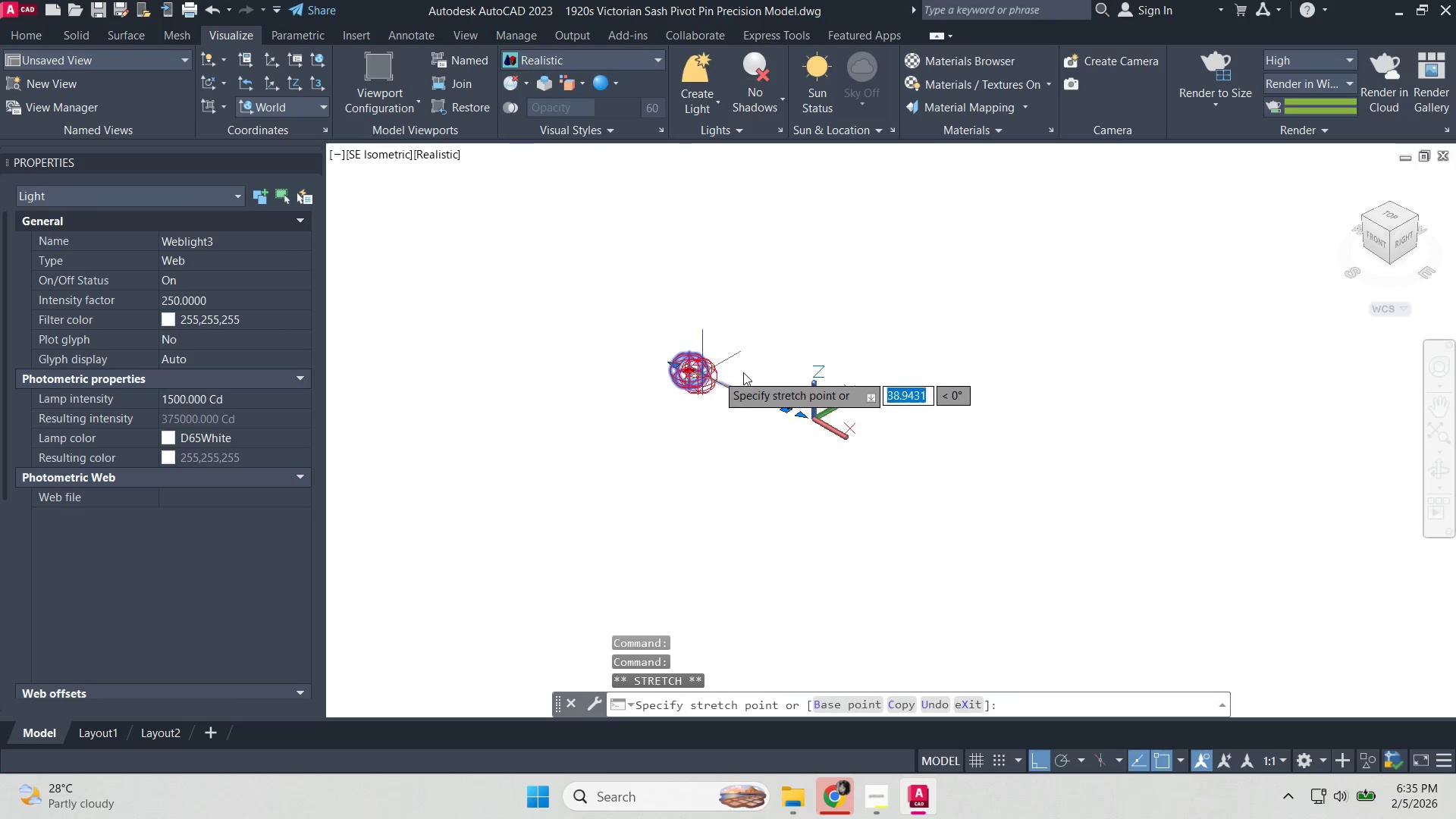 
scroll: coordinate [792, 413], scroll_direction: down, amount: 4.0
 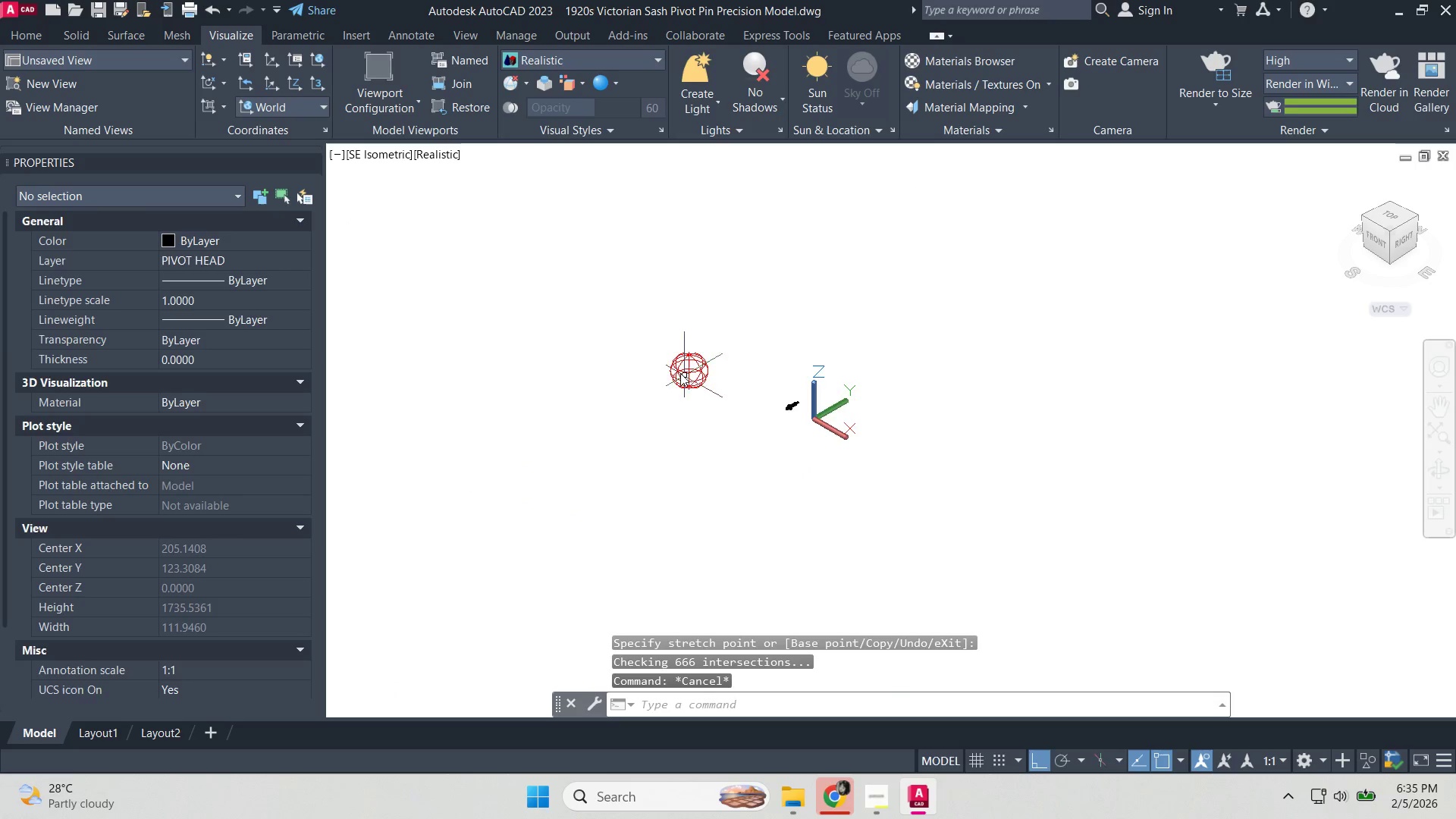 
double_click([767, 370])
 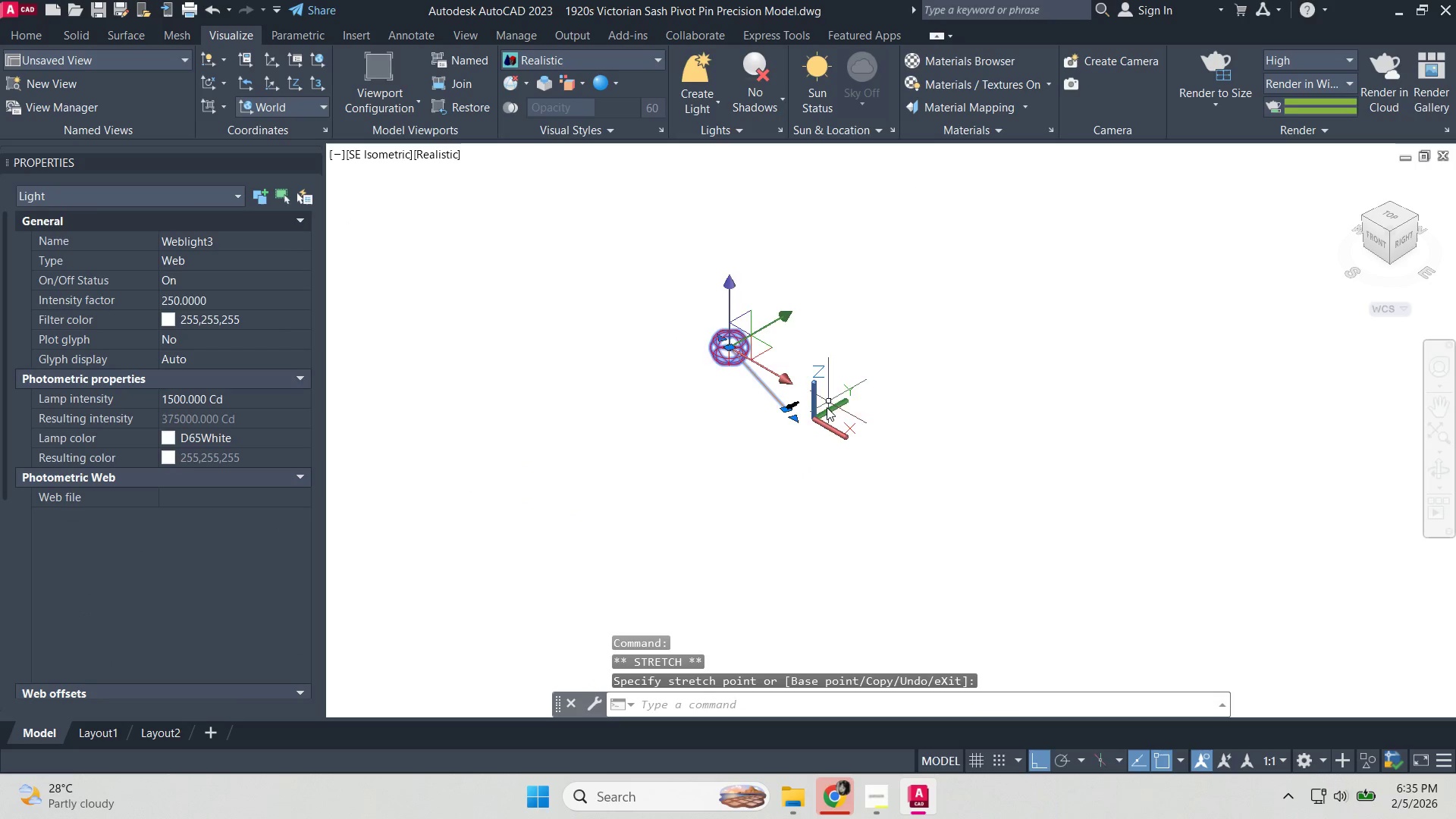 
scroll: coordinate [808, 402], scroll_direction: up, amount: 4.0
 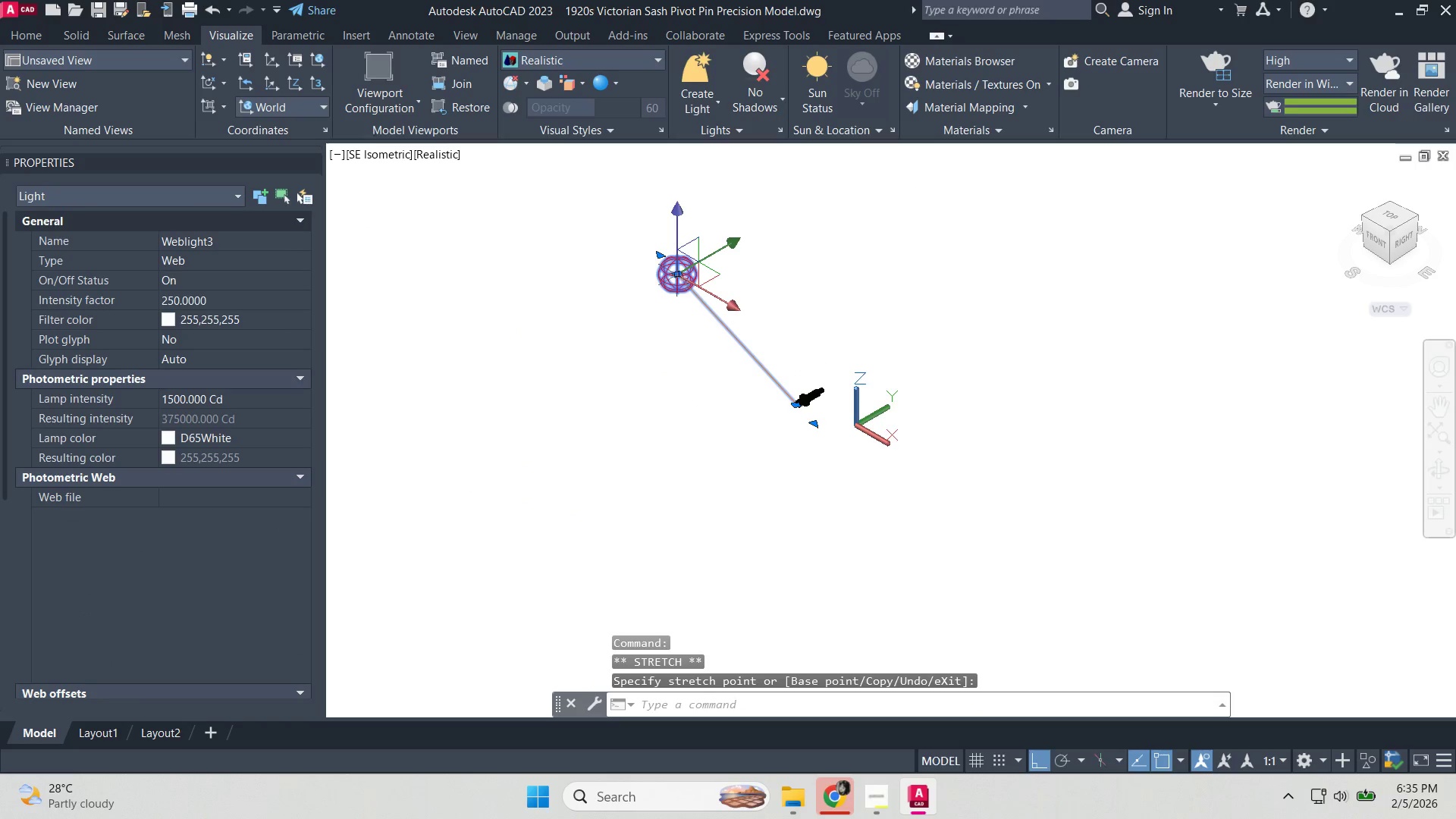 
left_click([677, 277])
 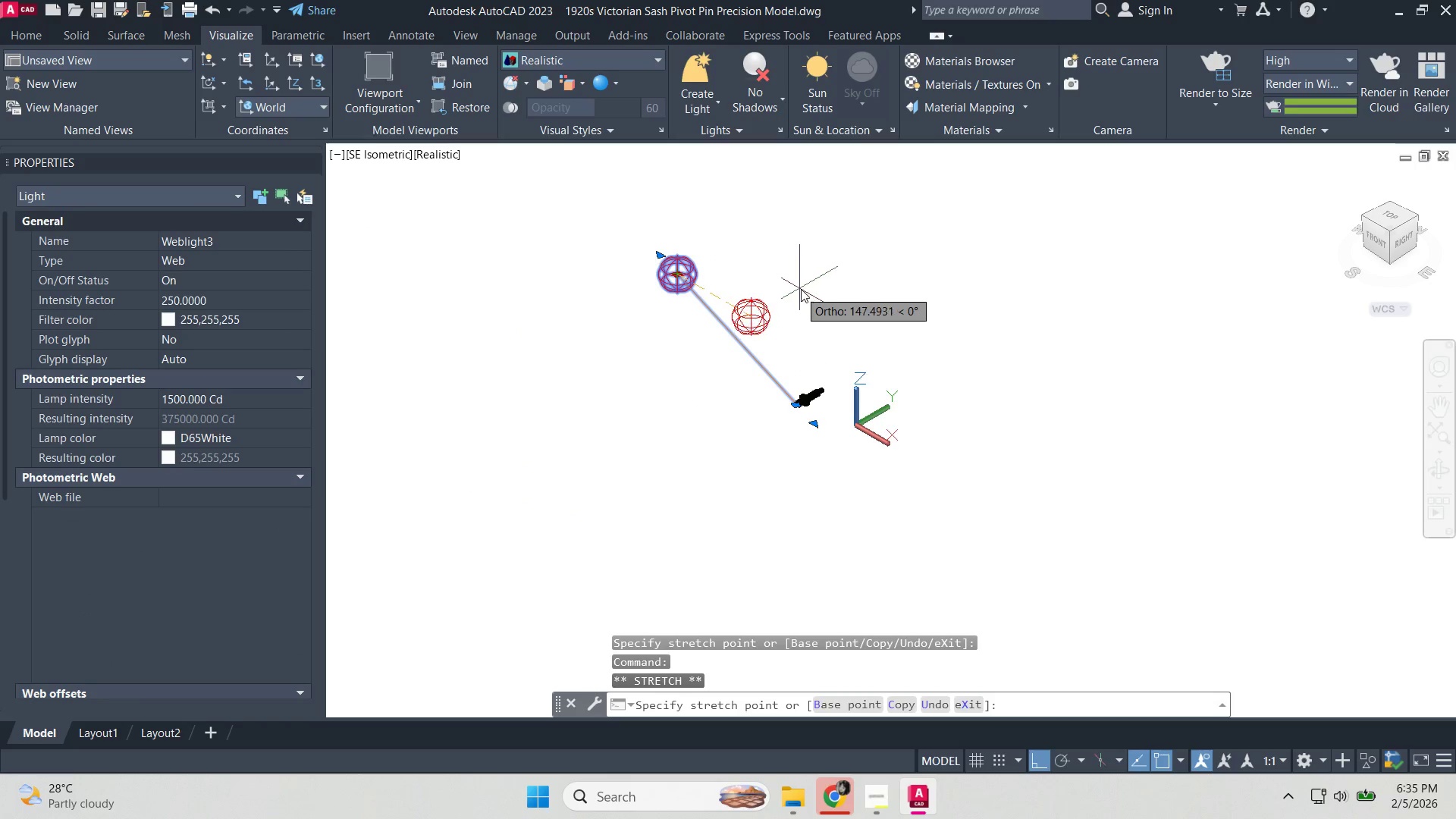 
left_click([808, 290])
 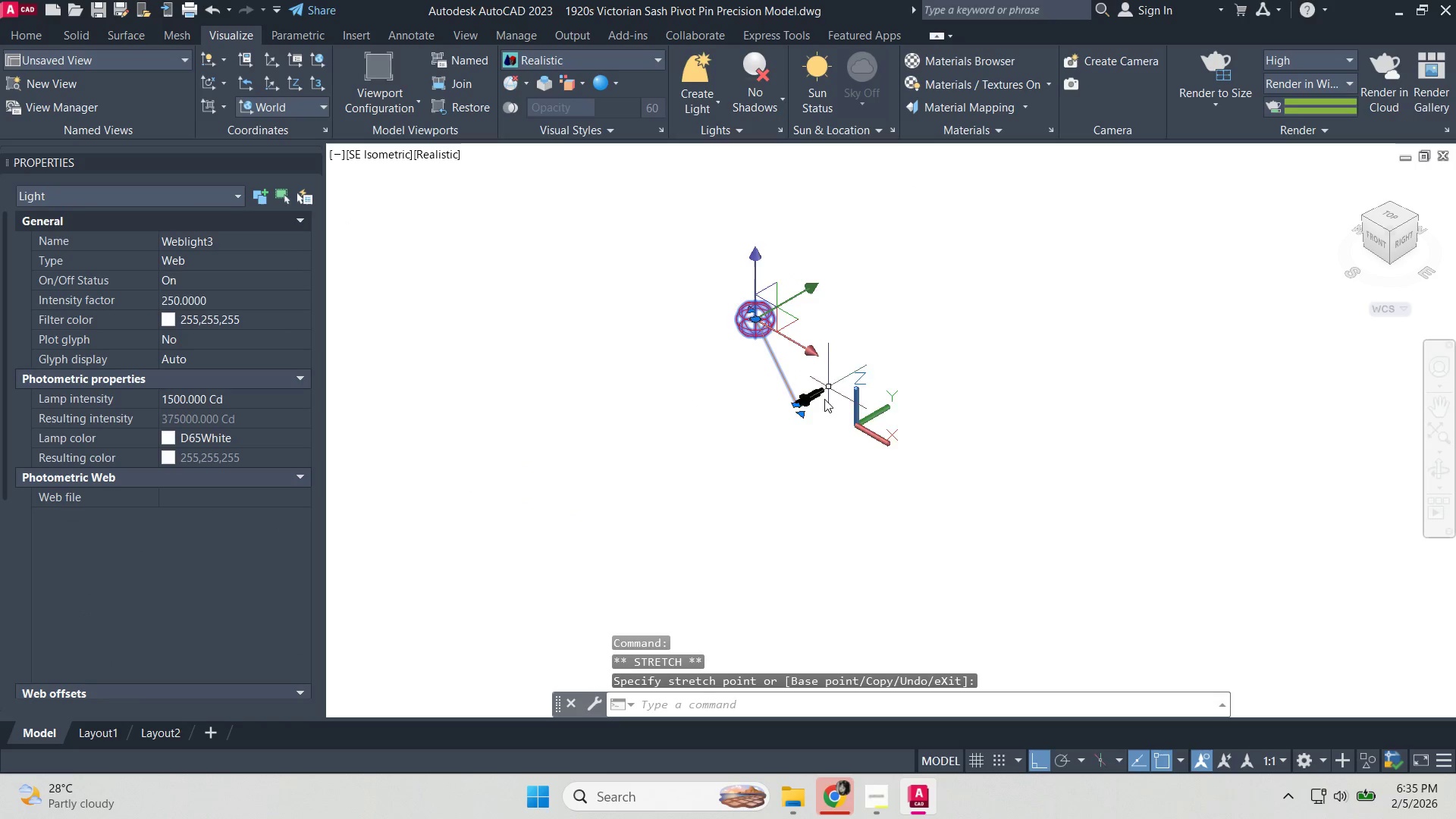 
scroll: coordinate [801, 365], scroll_direction: up, amount: 7.0
 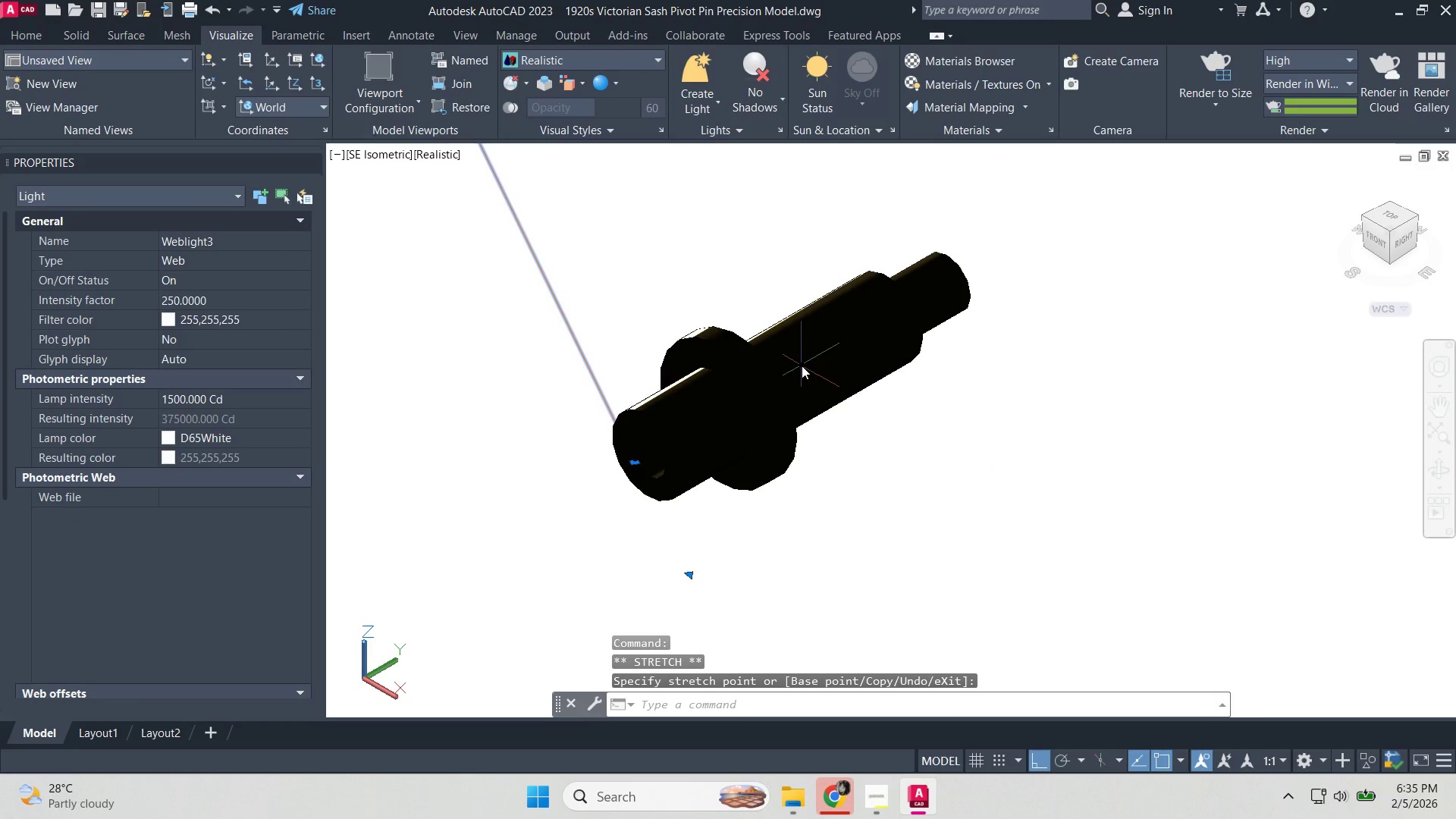 
scroll: coordinate [731, 324], scroll_direction: down, amount: 5.0
 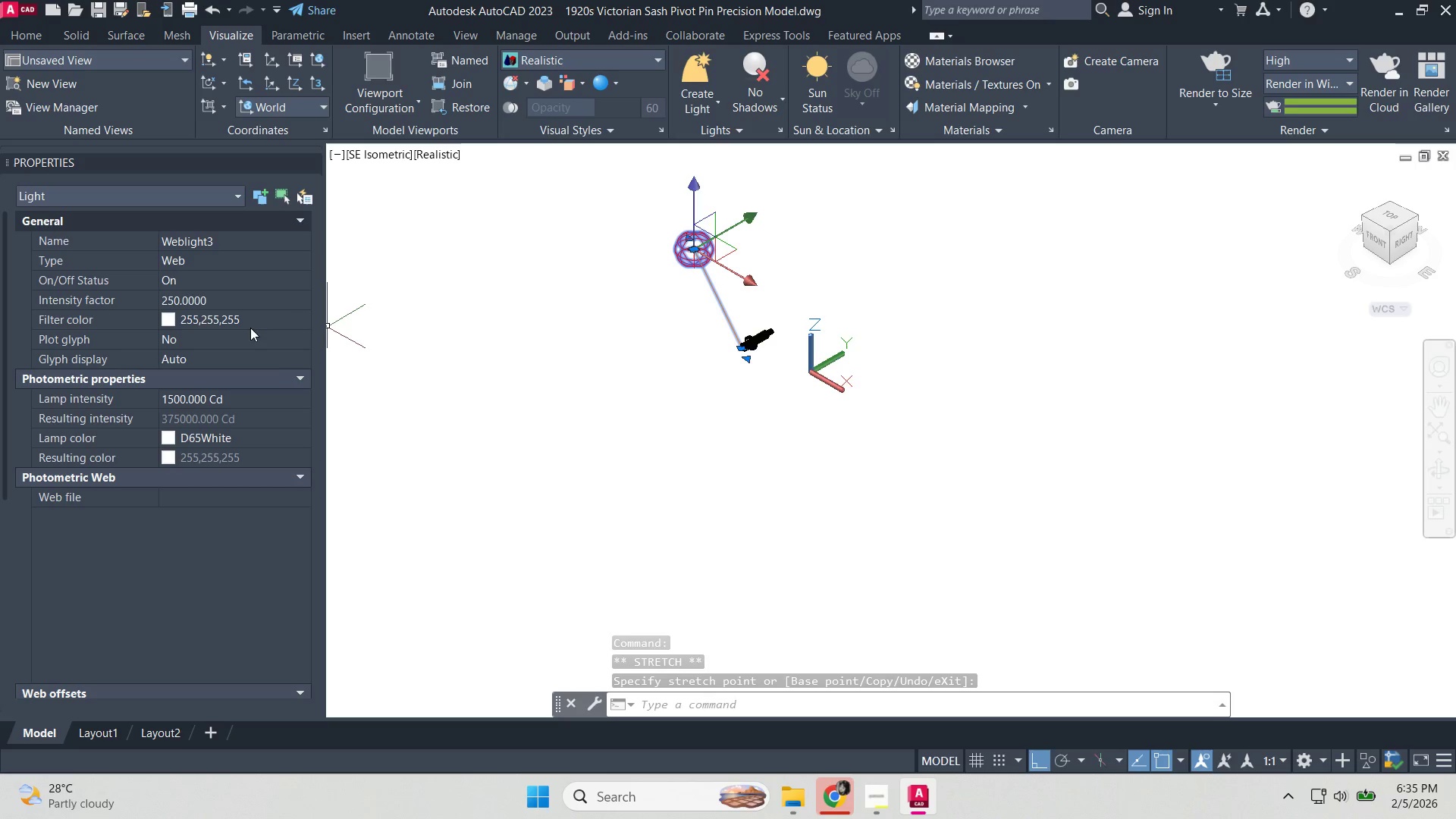 
double_click([245, 441])
 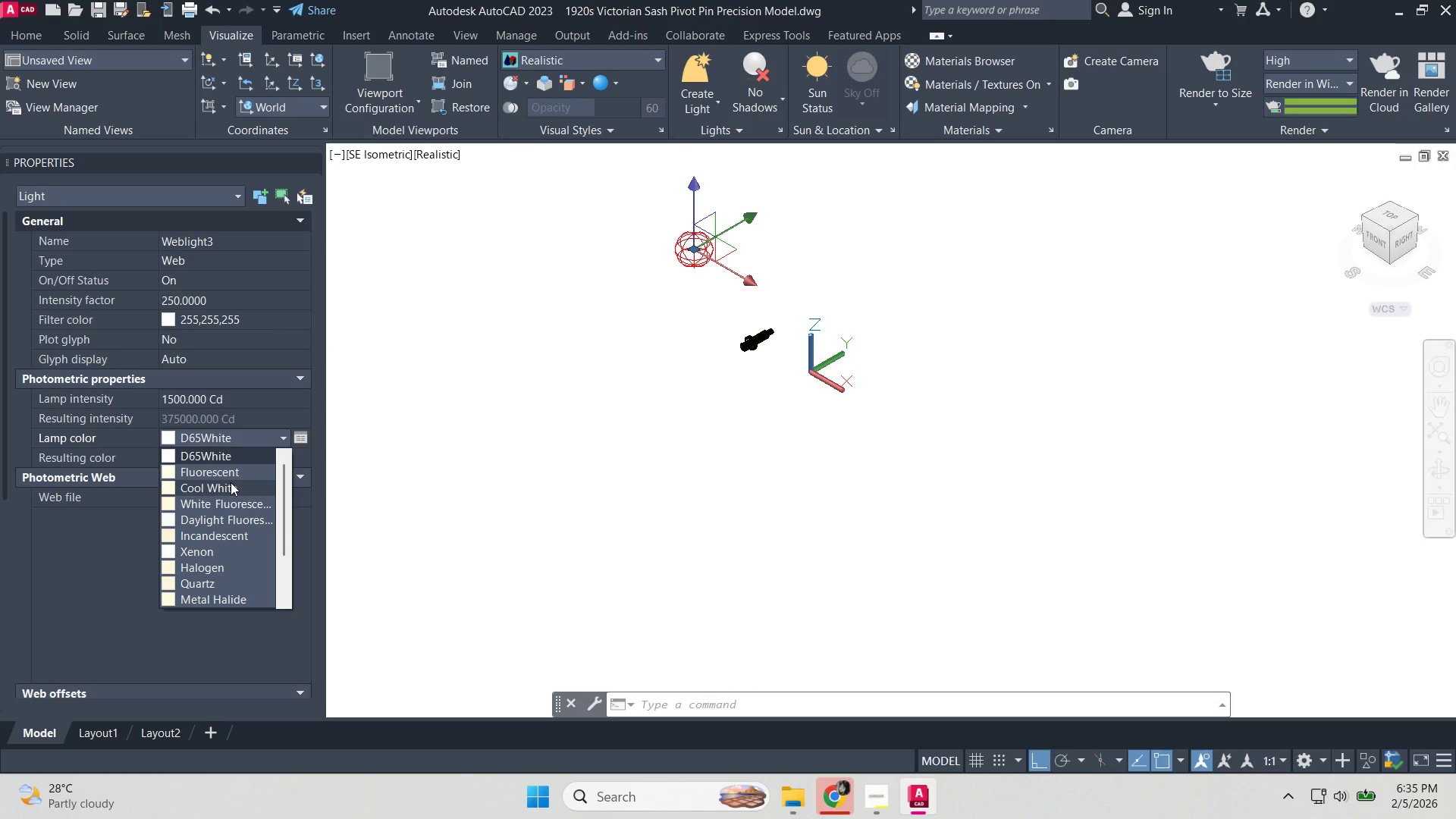 
left_click([231, 482])
 